 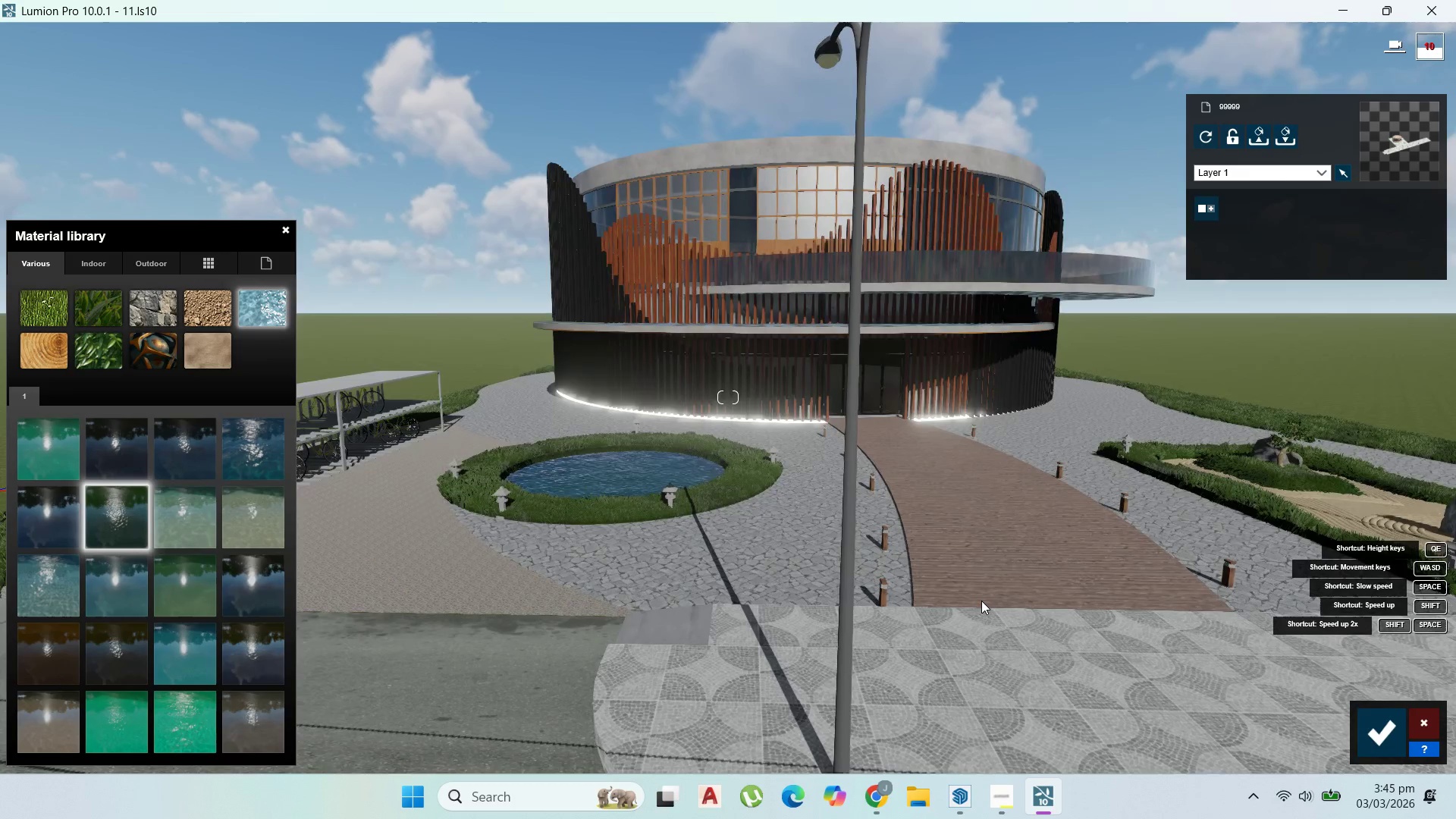 
scroll: coordinate [982, 598], scroll_direction: up, amount: 2.0
 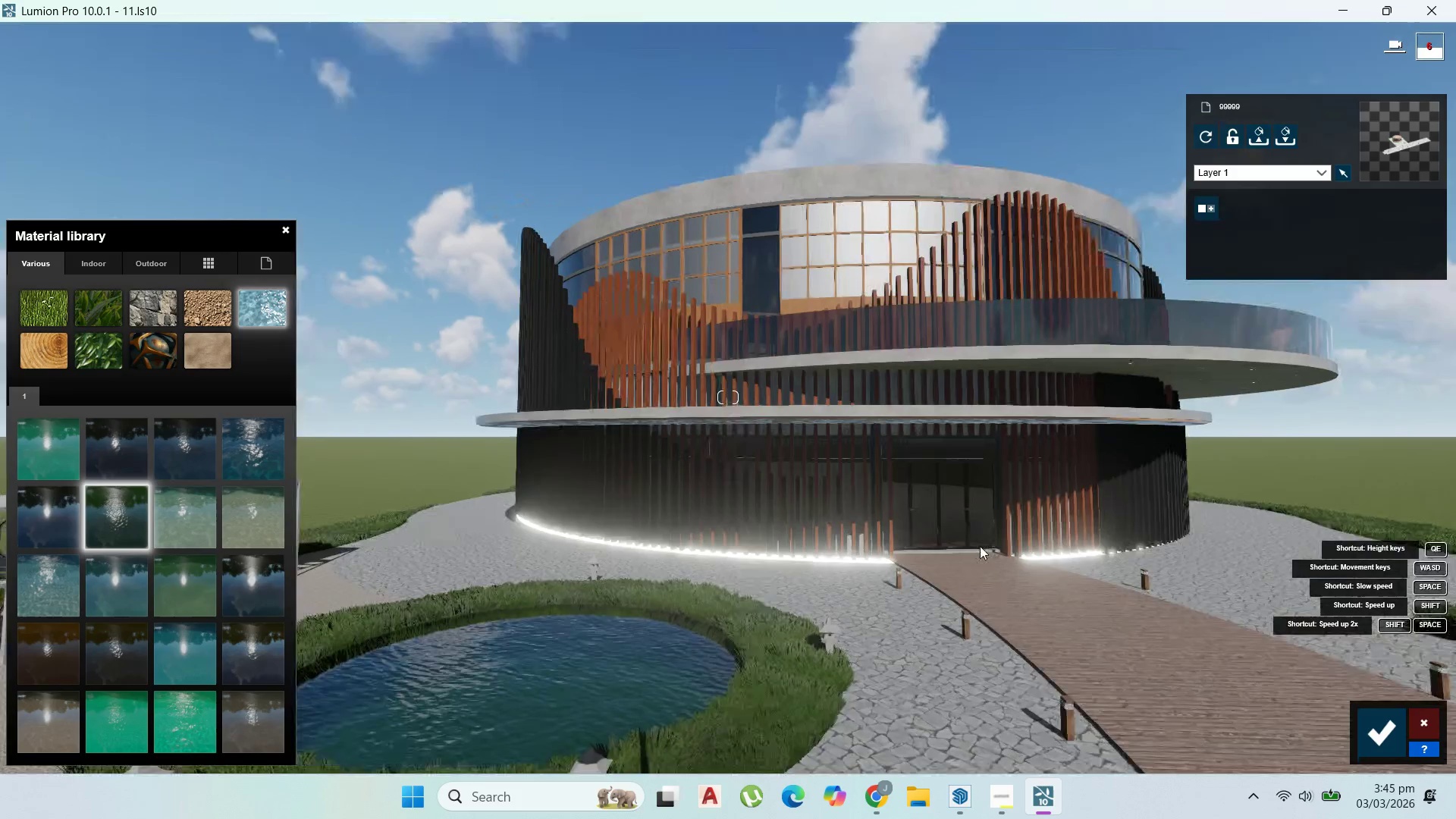 
mouse_move([969, 593])
 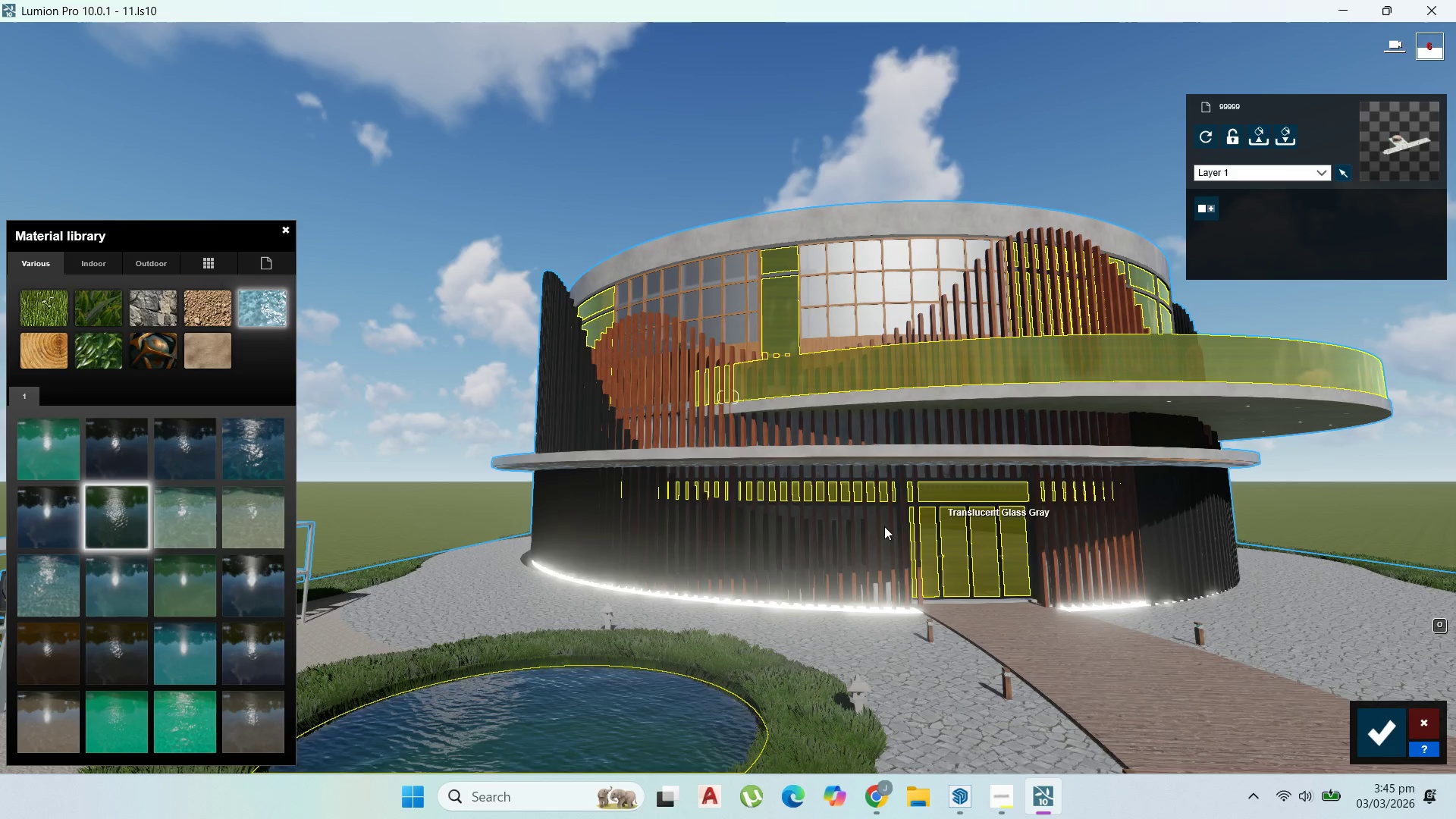 
wait(10.06)
 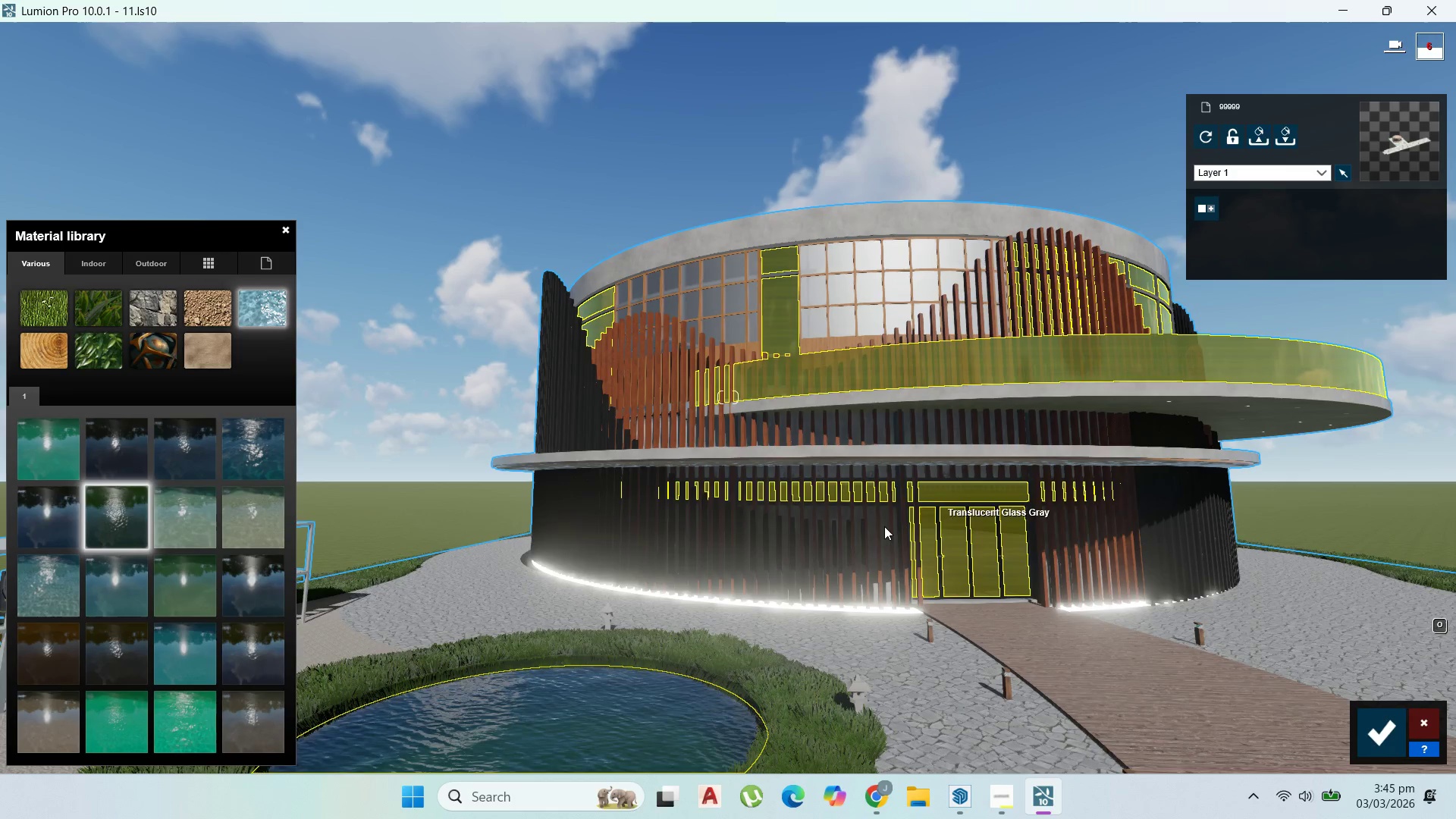 
mouse_move([1003, 771])
 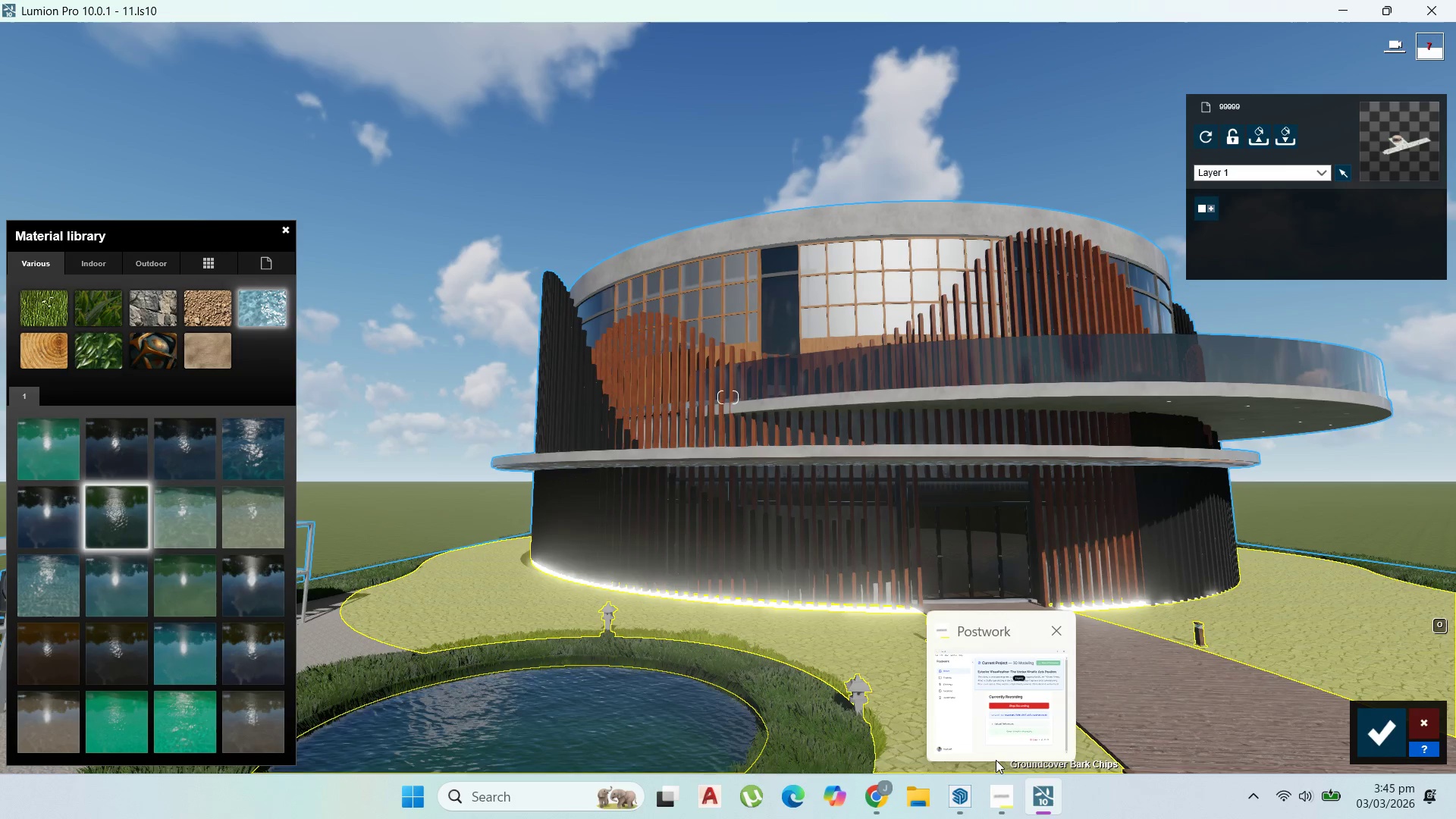 
wait(11.53)
 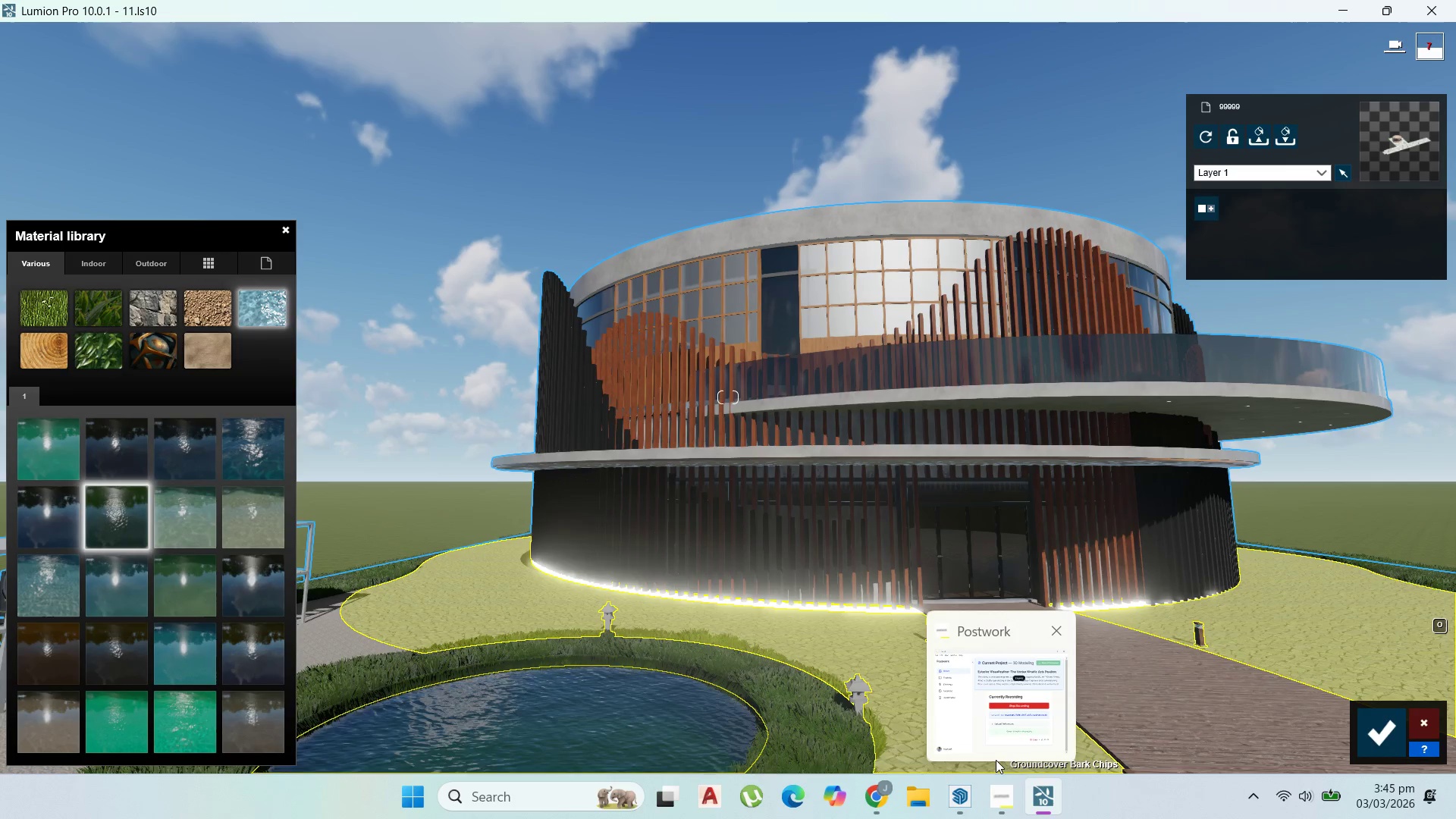 
left_click([838, 339])
 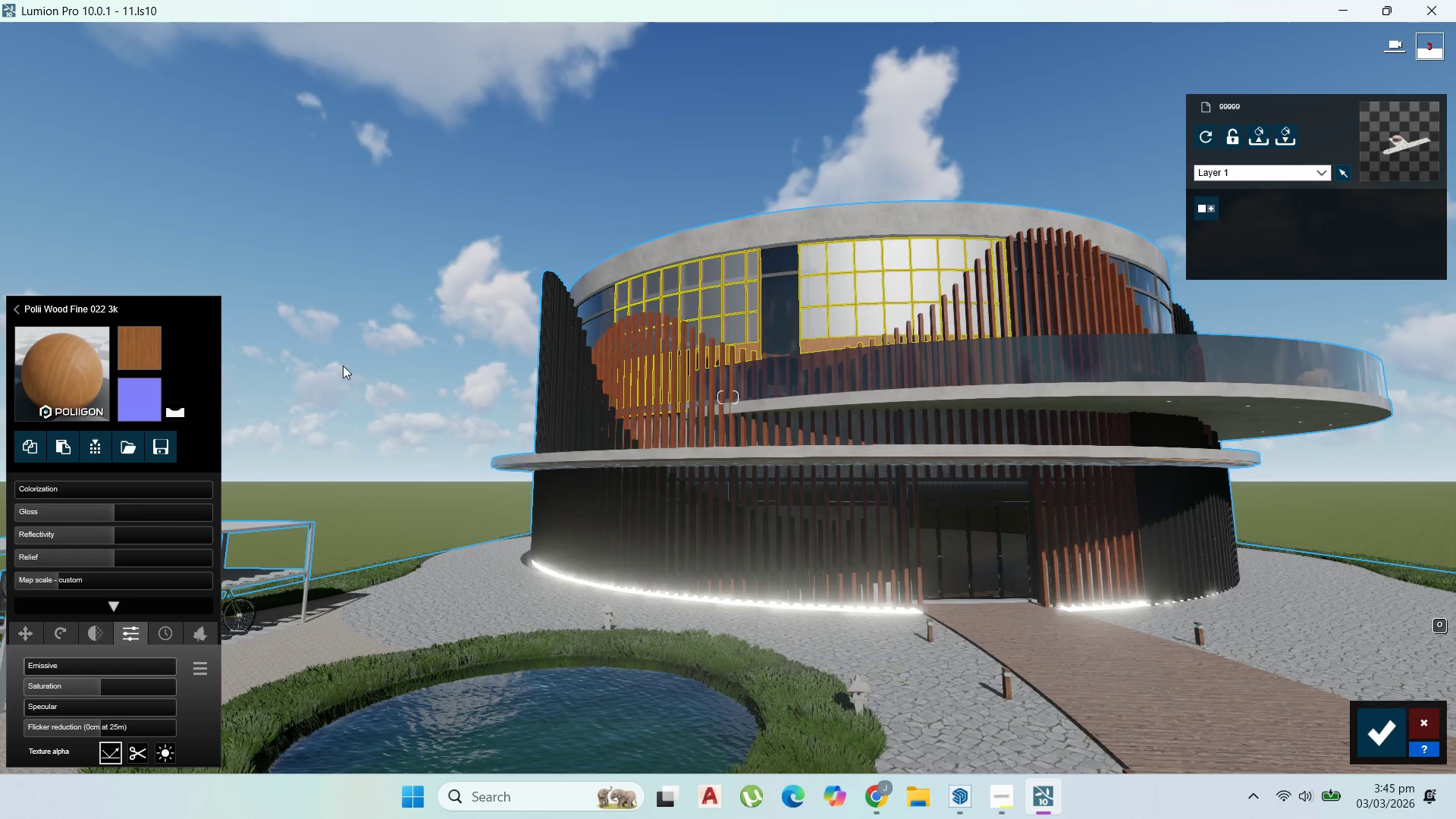 
wait(10.41)
 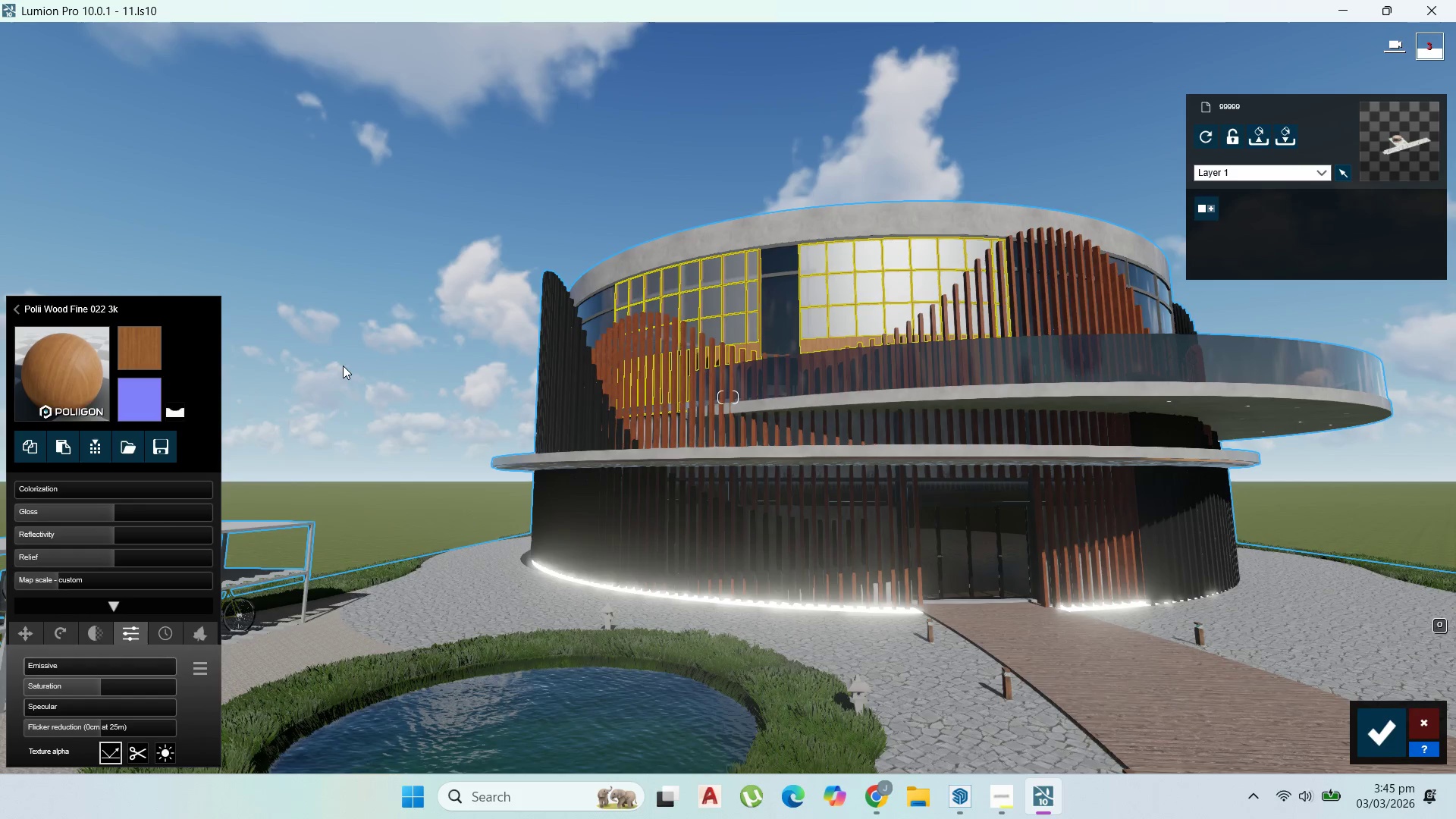 
left_click([94, 359])
 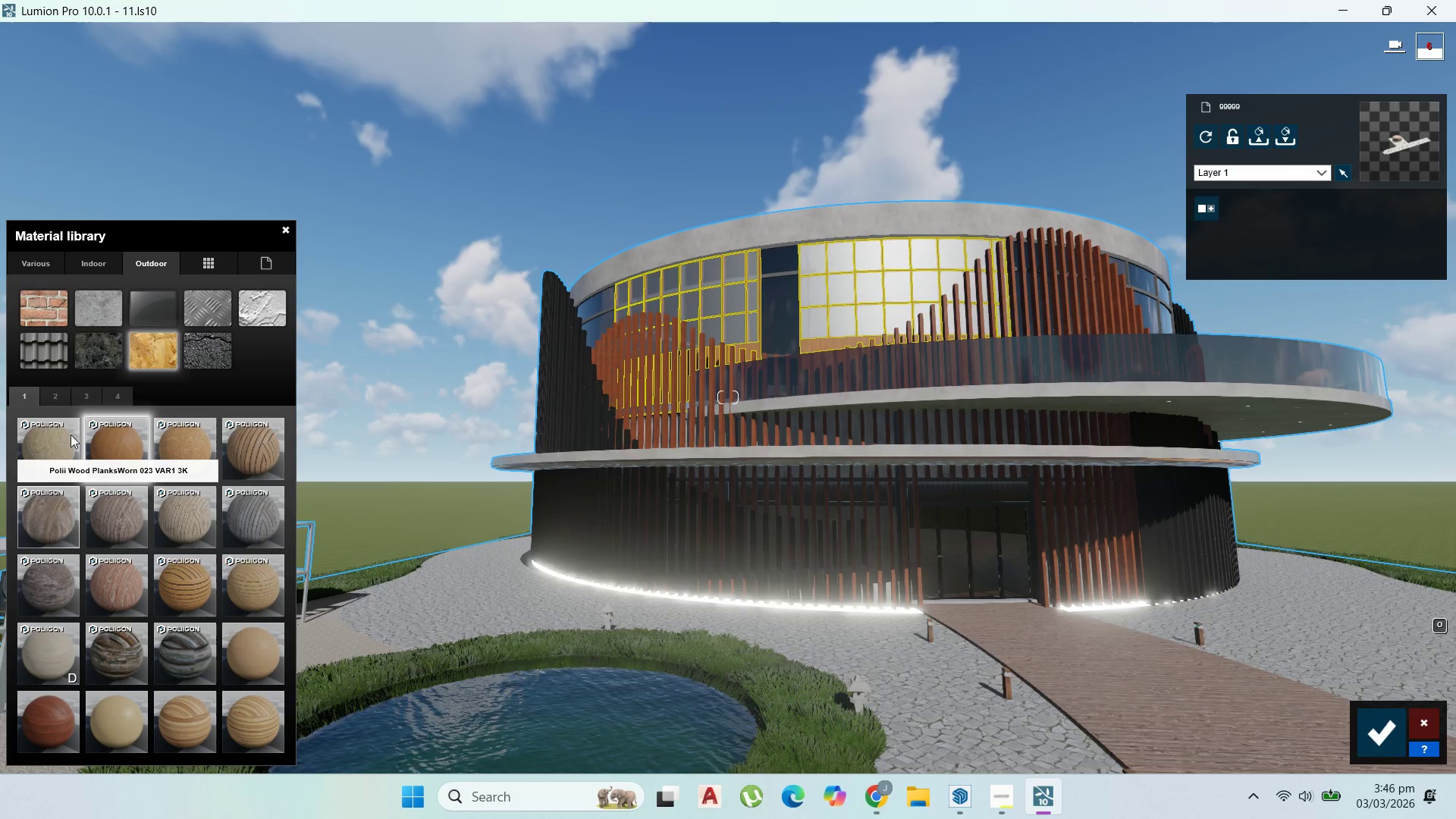 
wait(7.66)
 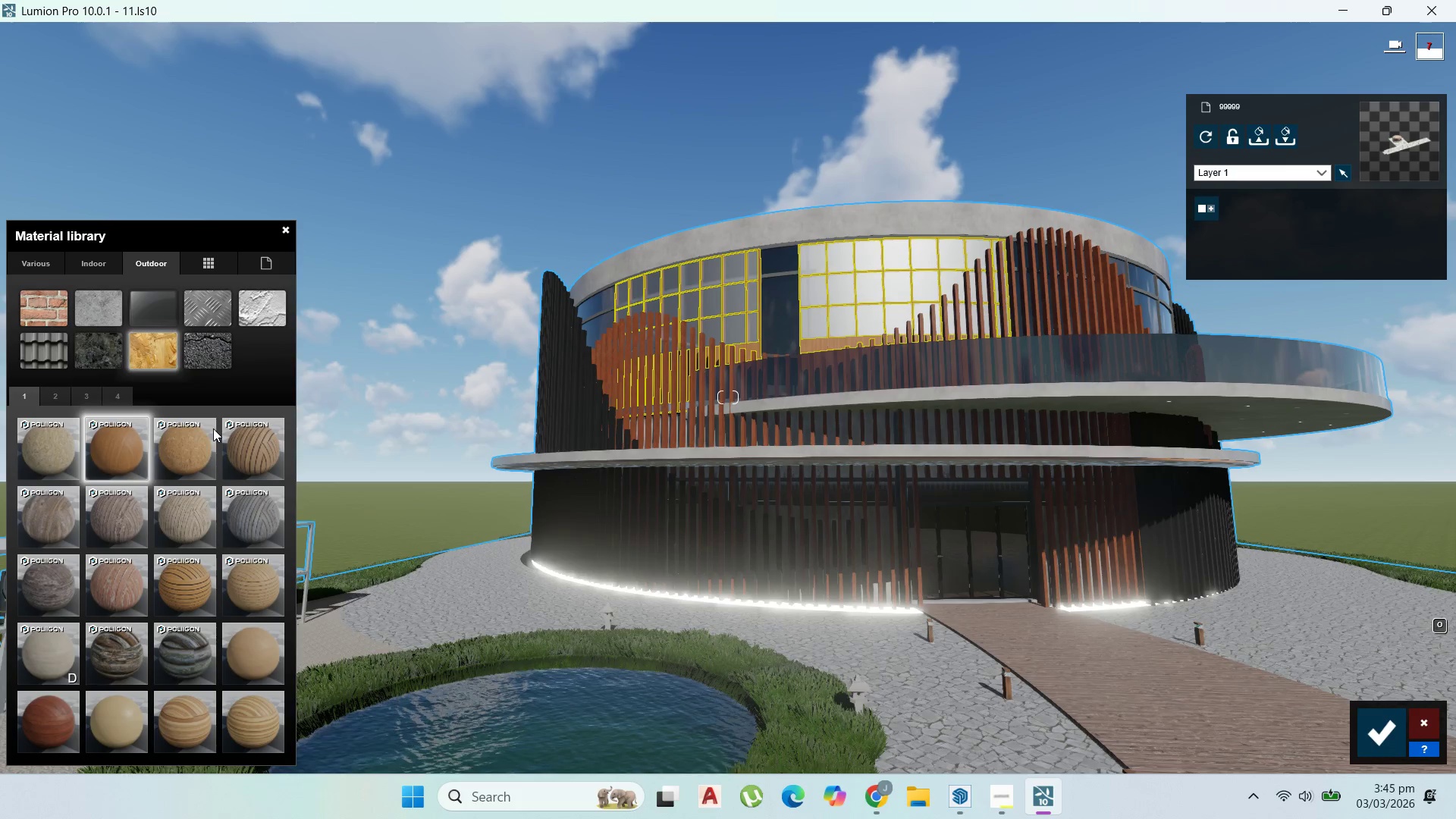 
left_click([55, 398])
 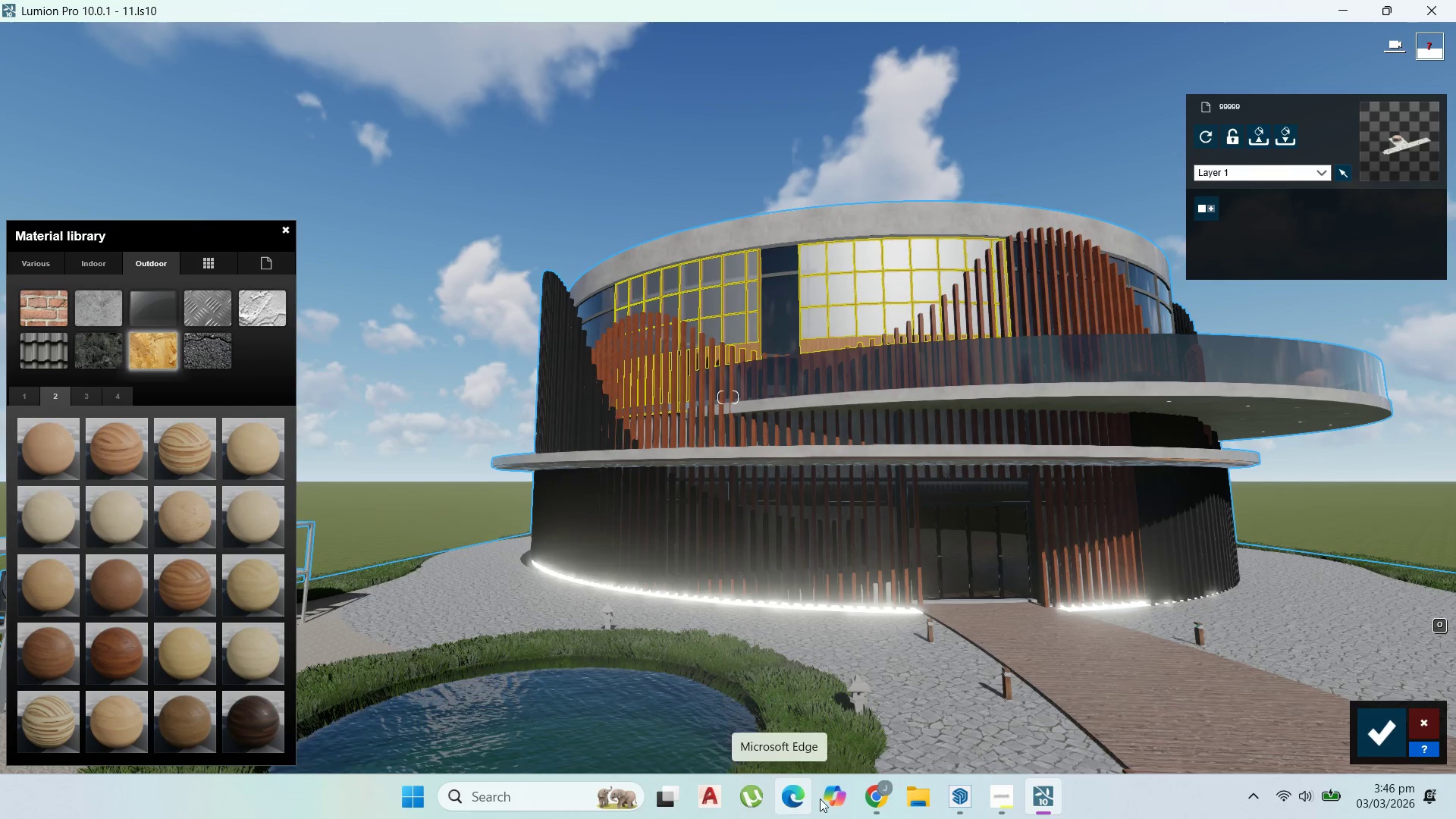 
left_click([876, 793])
 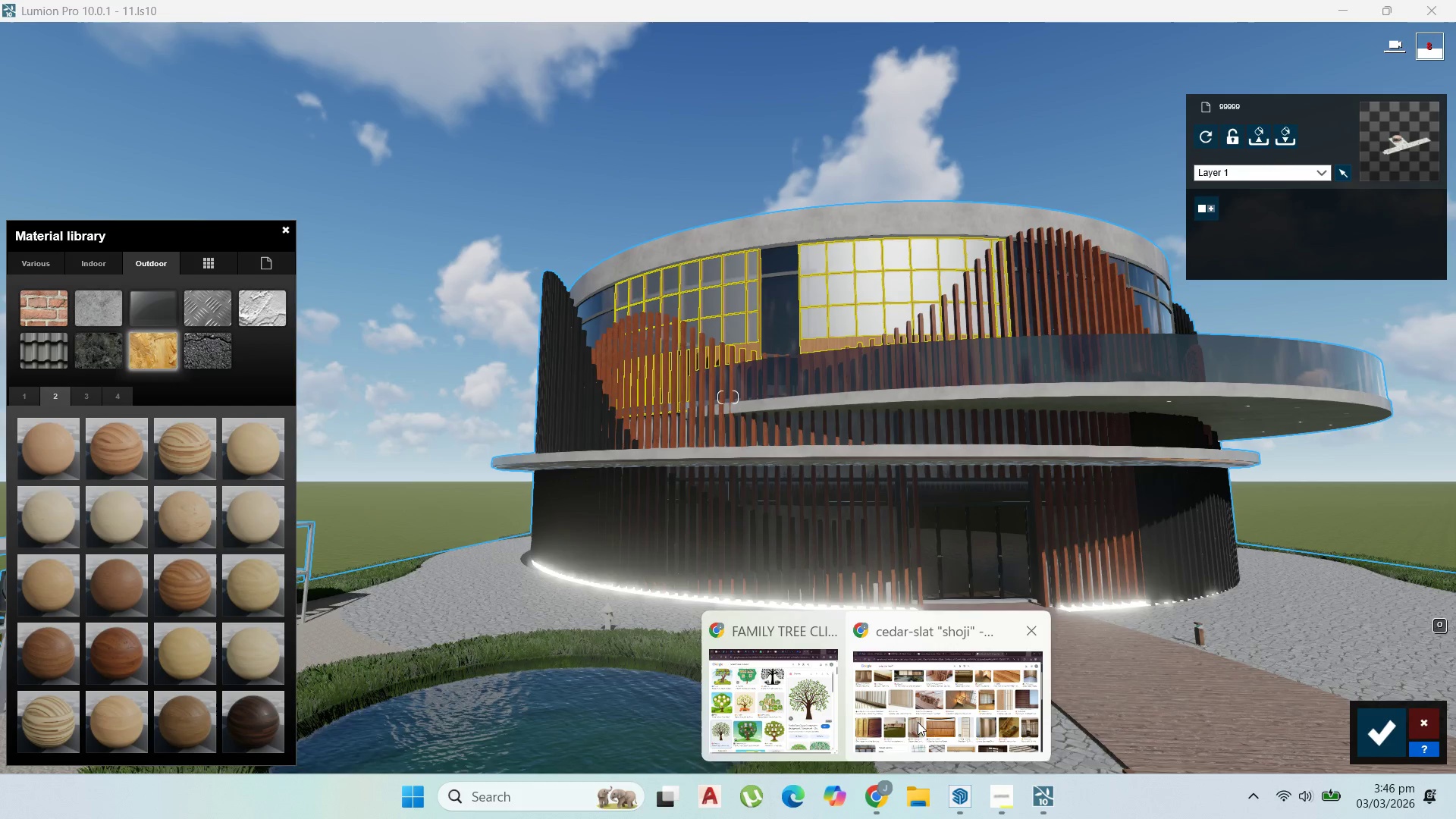 
left_click([918, 720])
 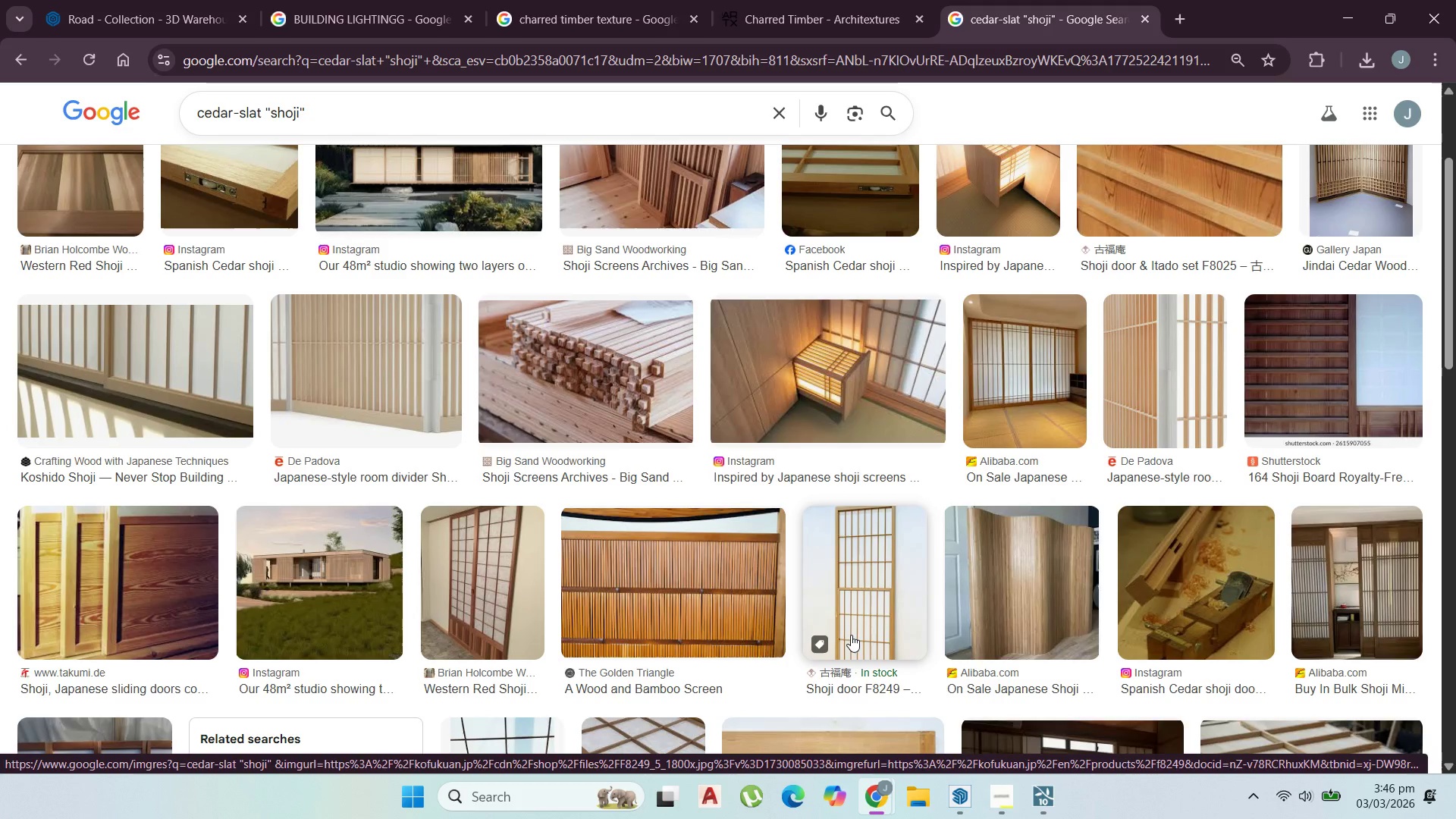 
wait(7.22)
 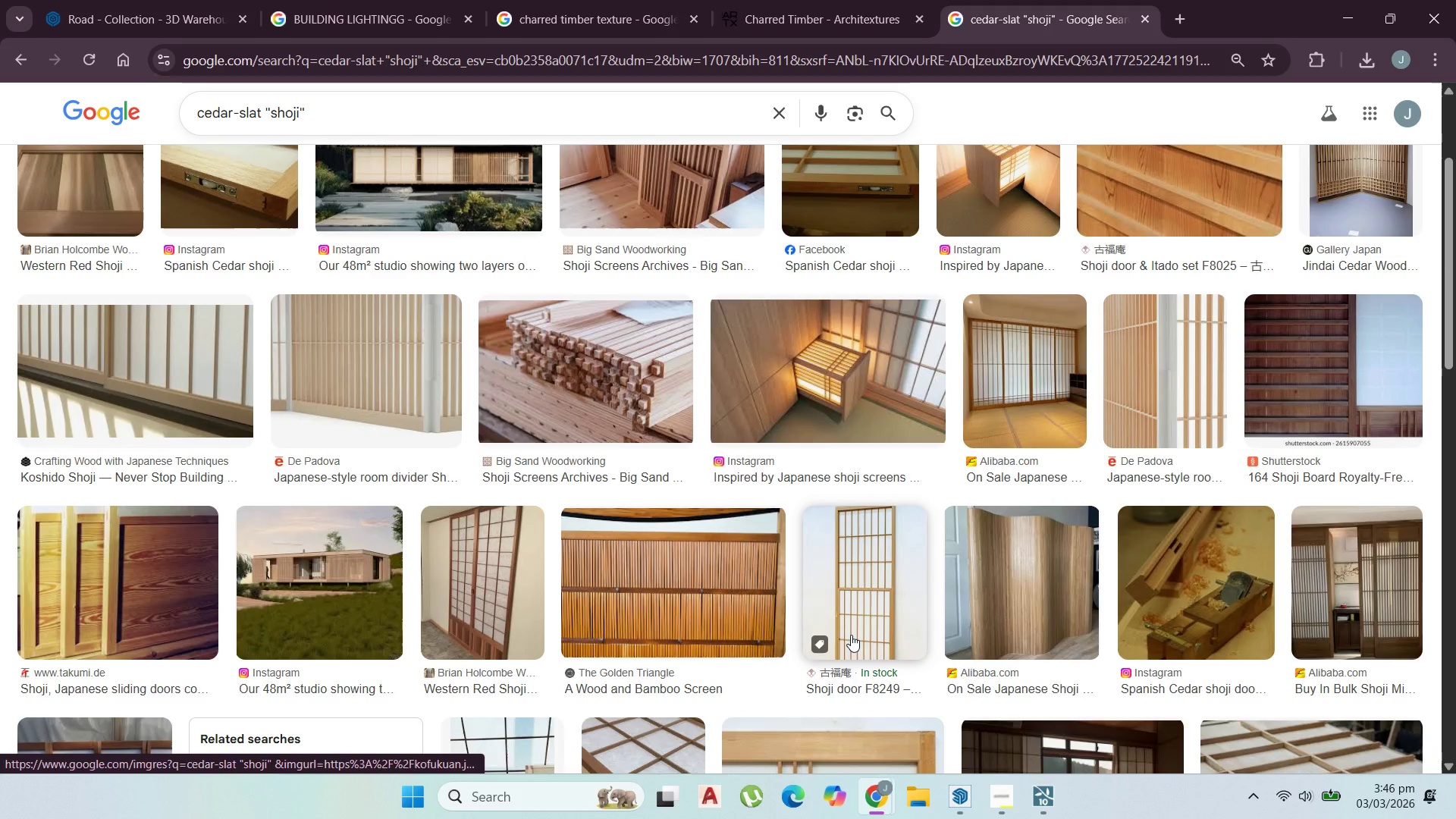 
scroll: coordinate [850, 644], scroll_direction: down, amount: 12.0
 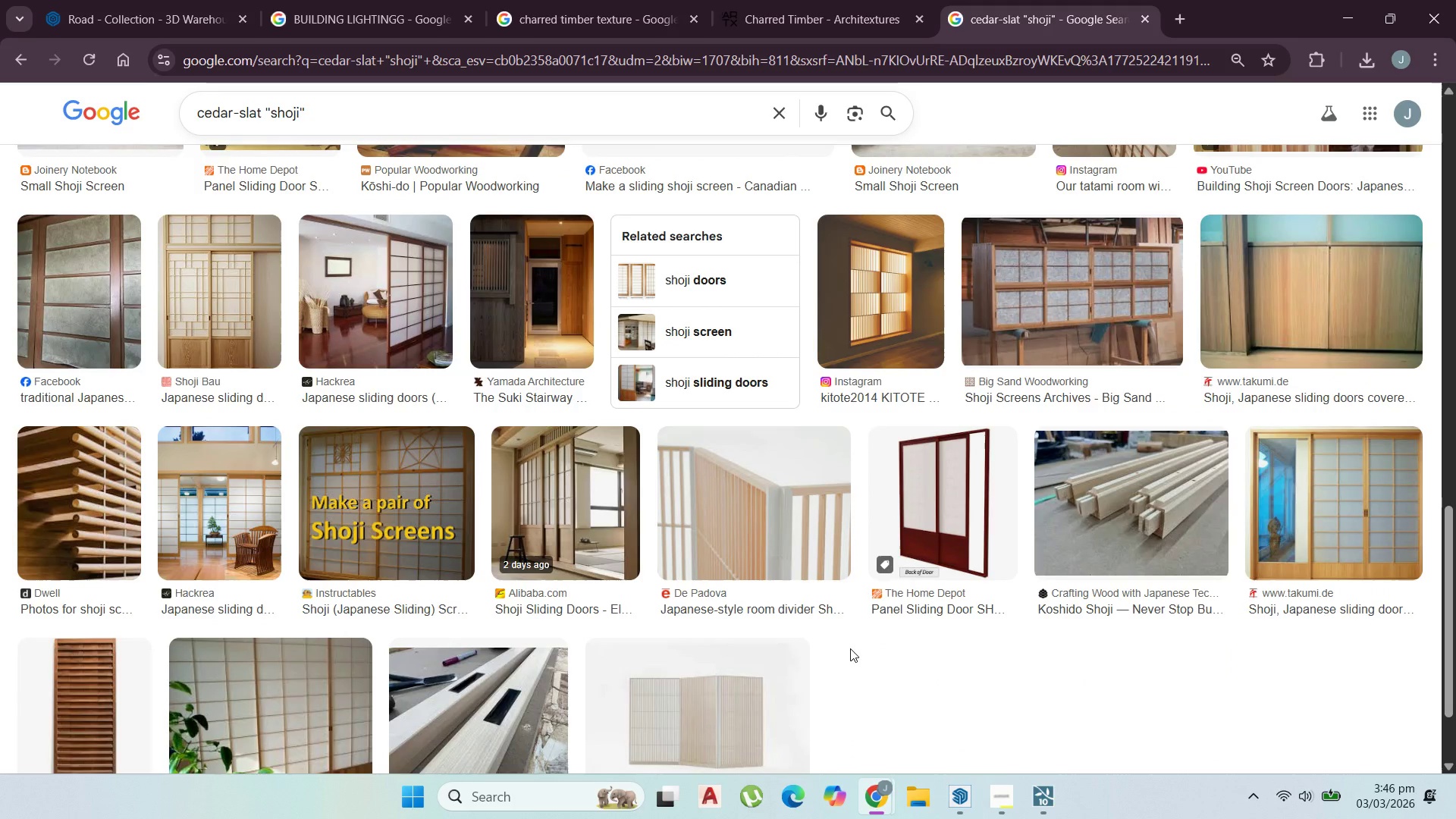 
wait(6.75)
 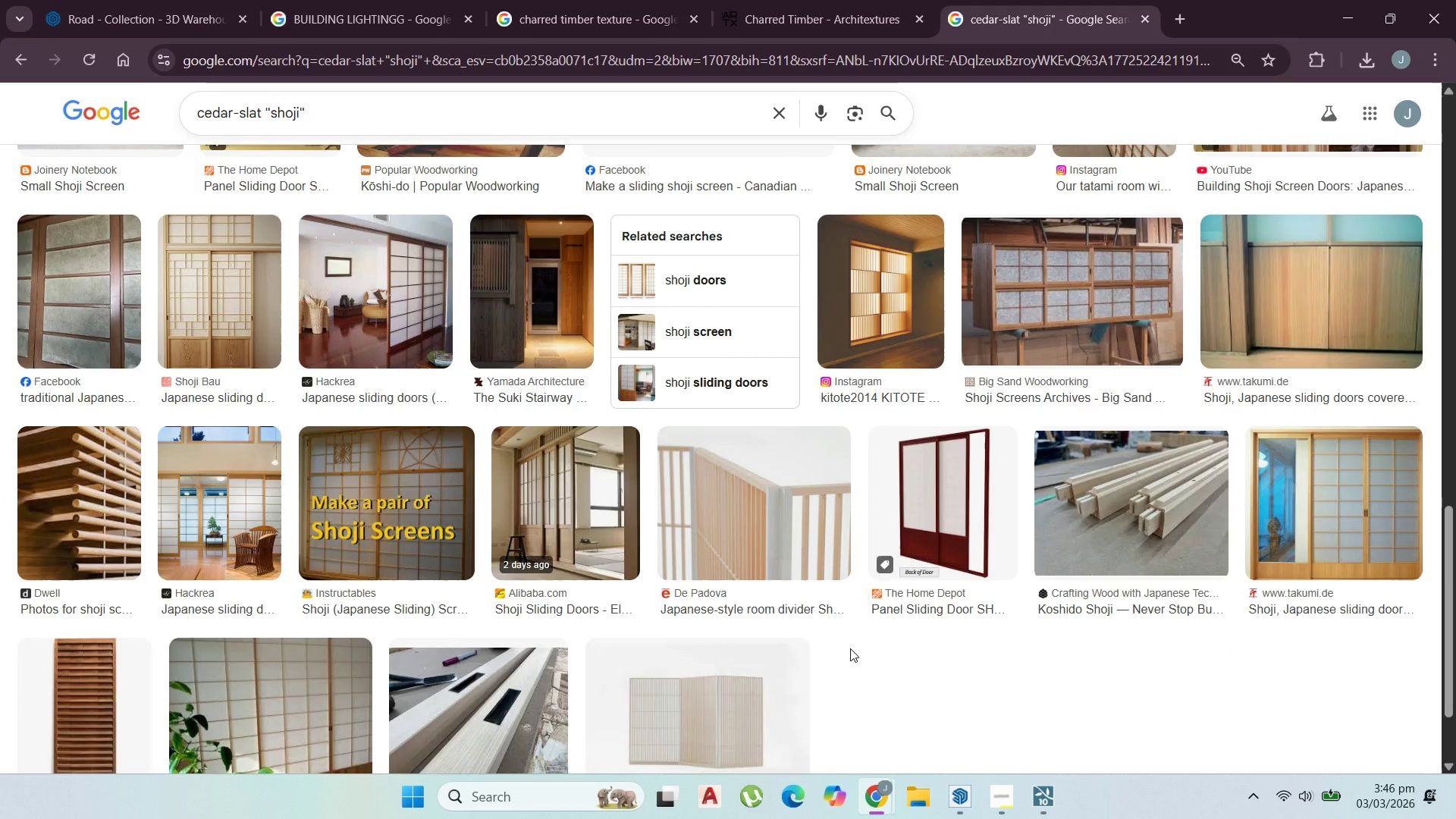 
left_click([1351, 0])
 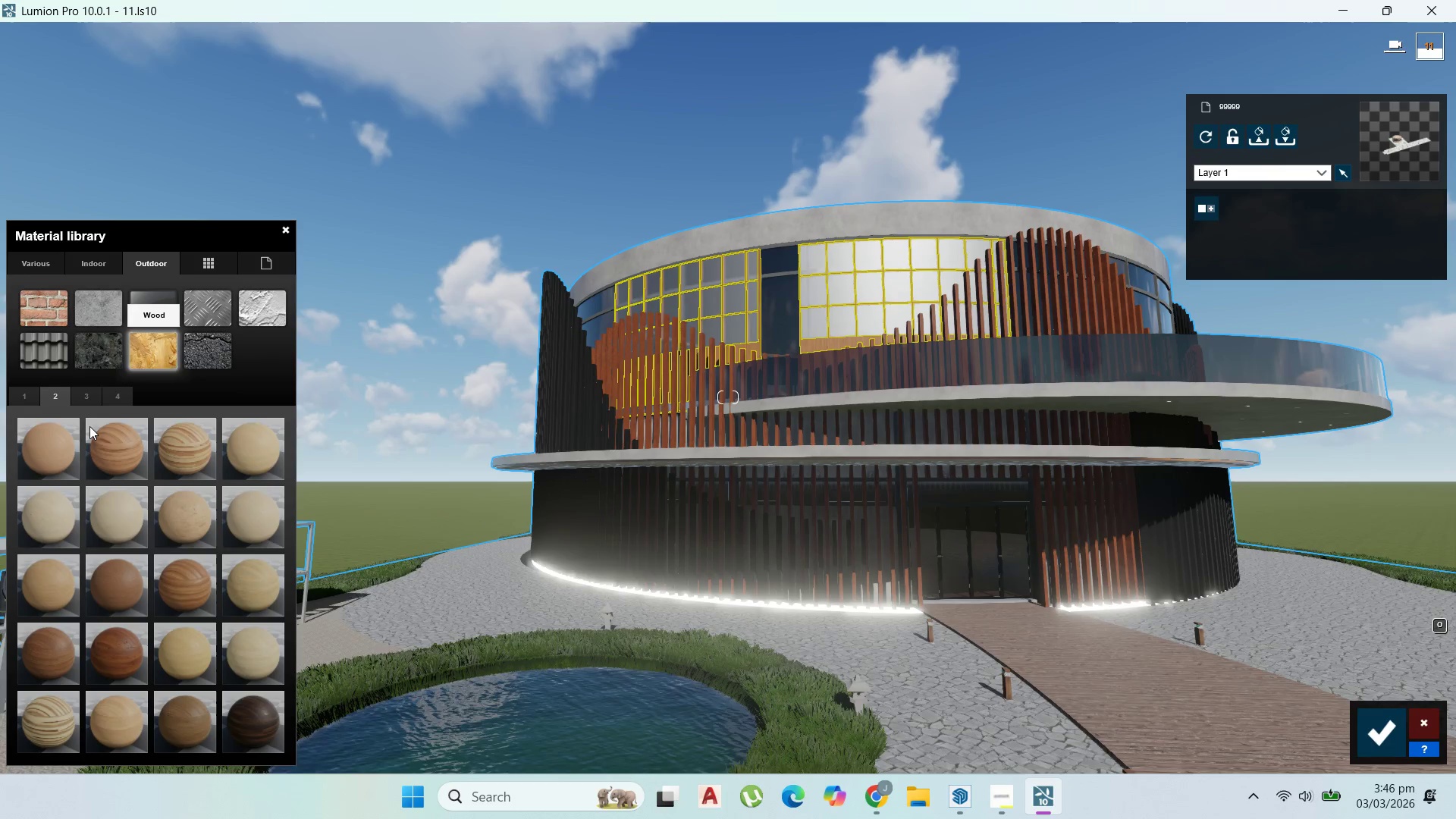 
left_click([89, 394])
 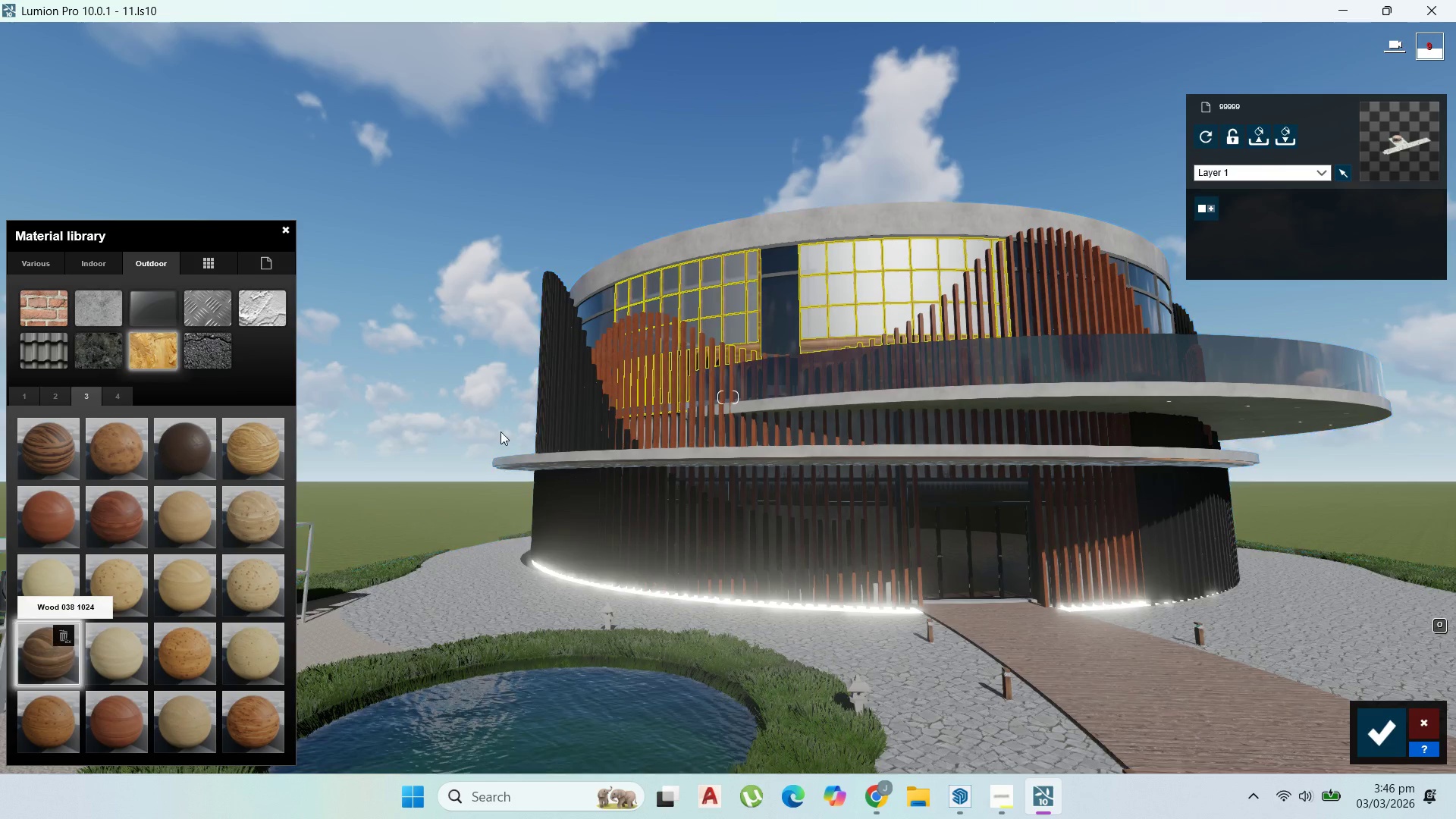 
scroll: coordinate [786, 353], scroll_direction: up, amount: 2.0
 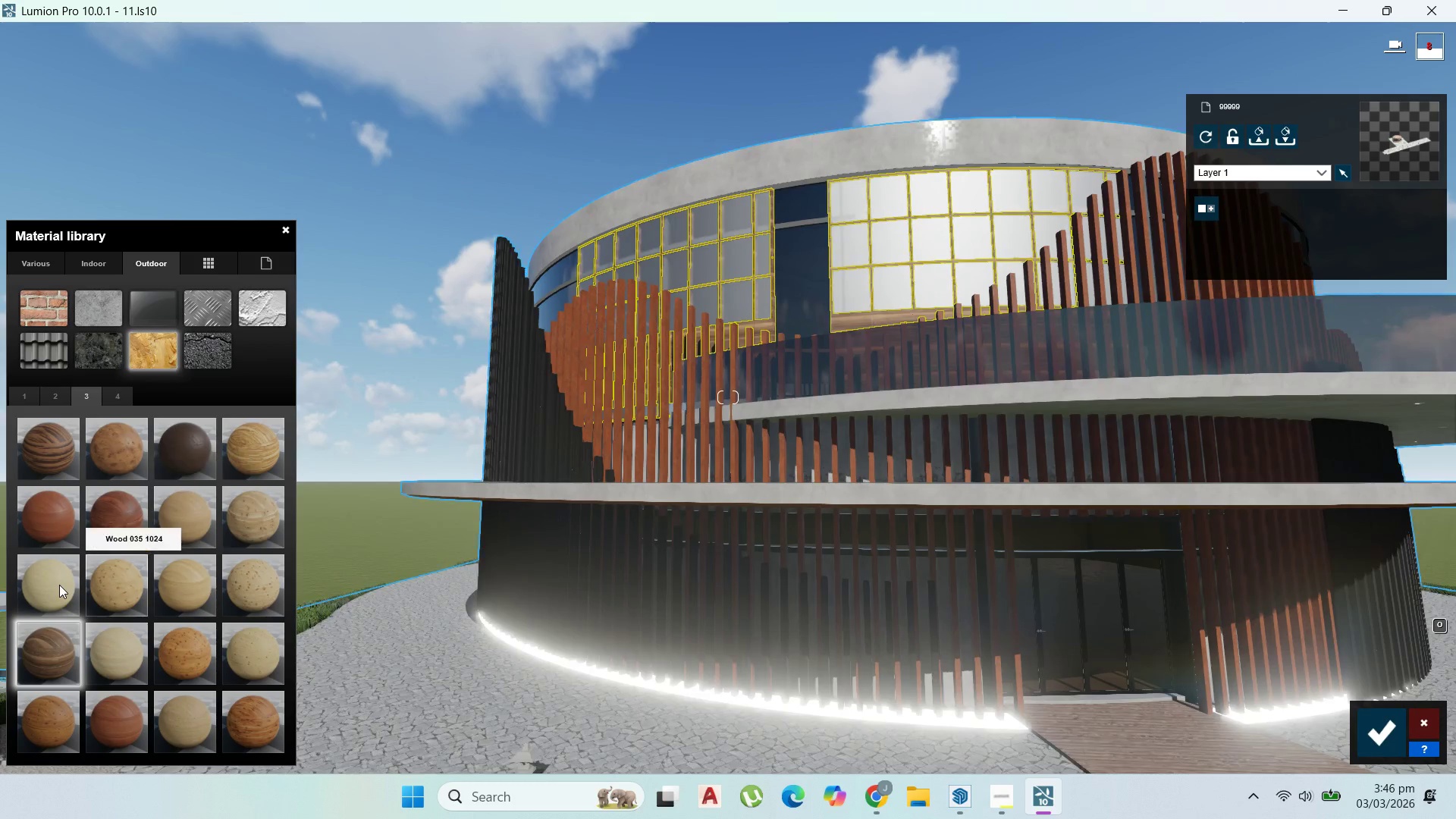 
scroll: coordinate [802, 424], scroll_direction: down, amount: 3.0
 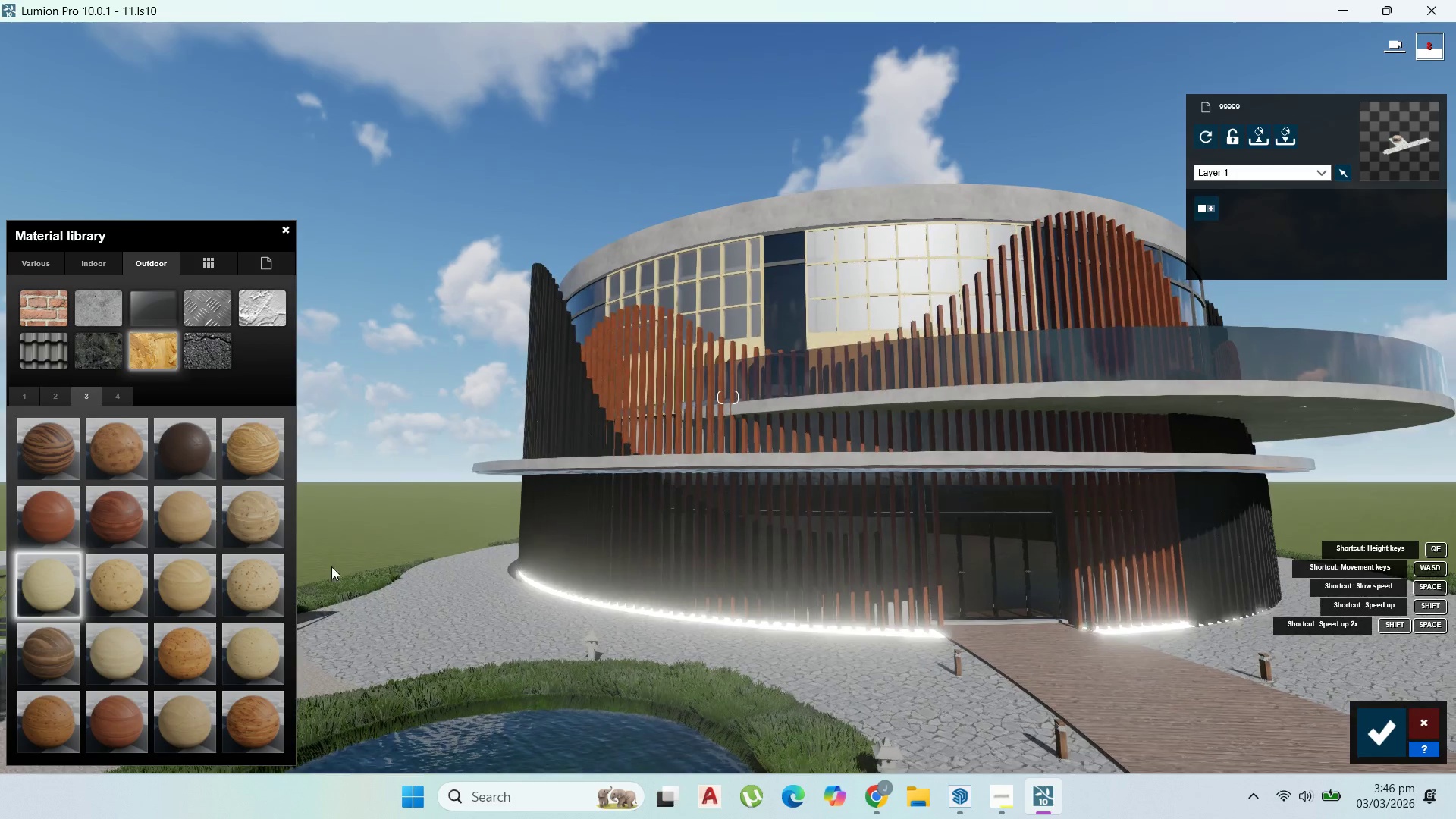 
mouse_move([209, 658])
 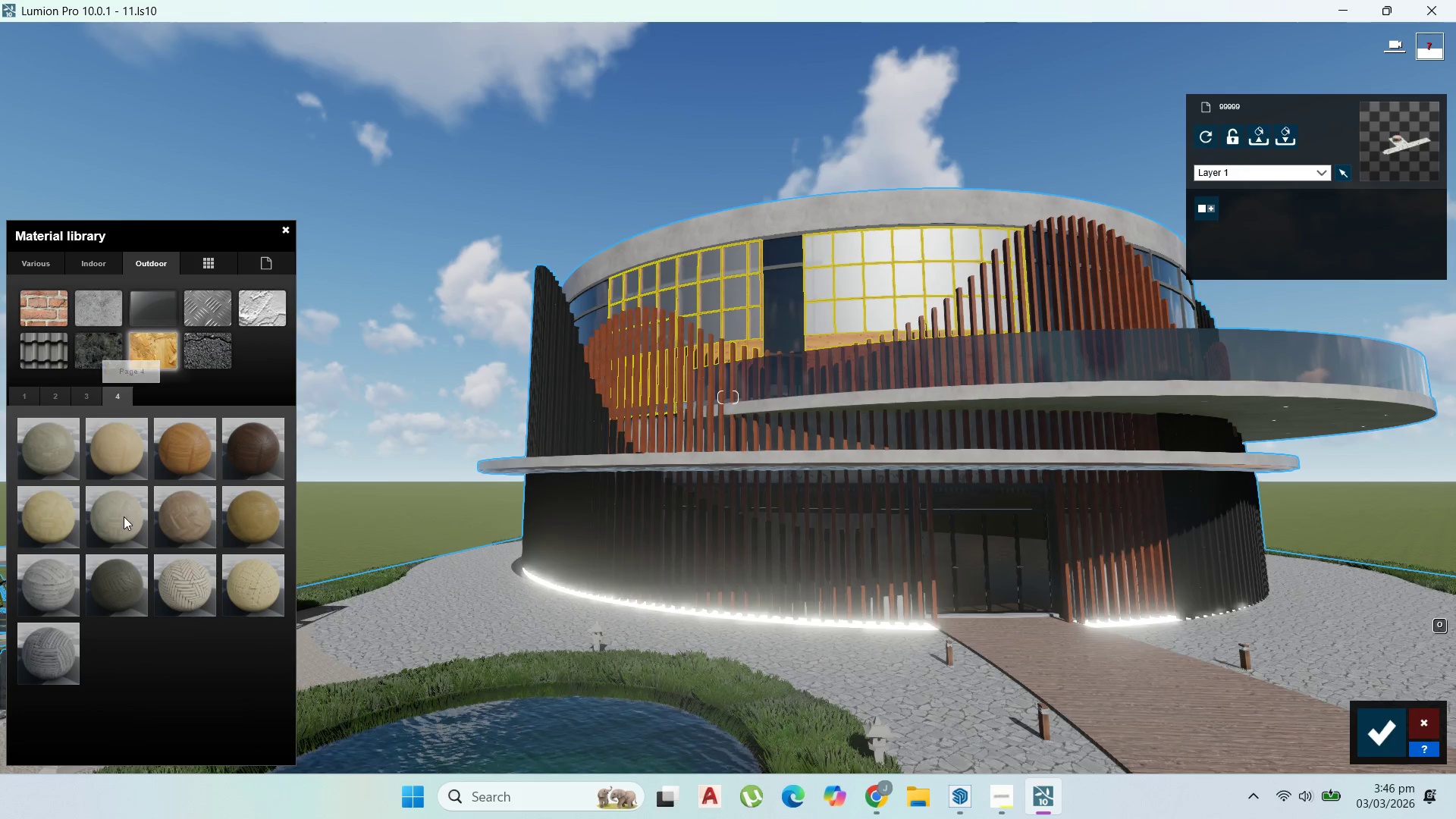 
mouse_move([196, 507])
 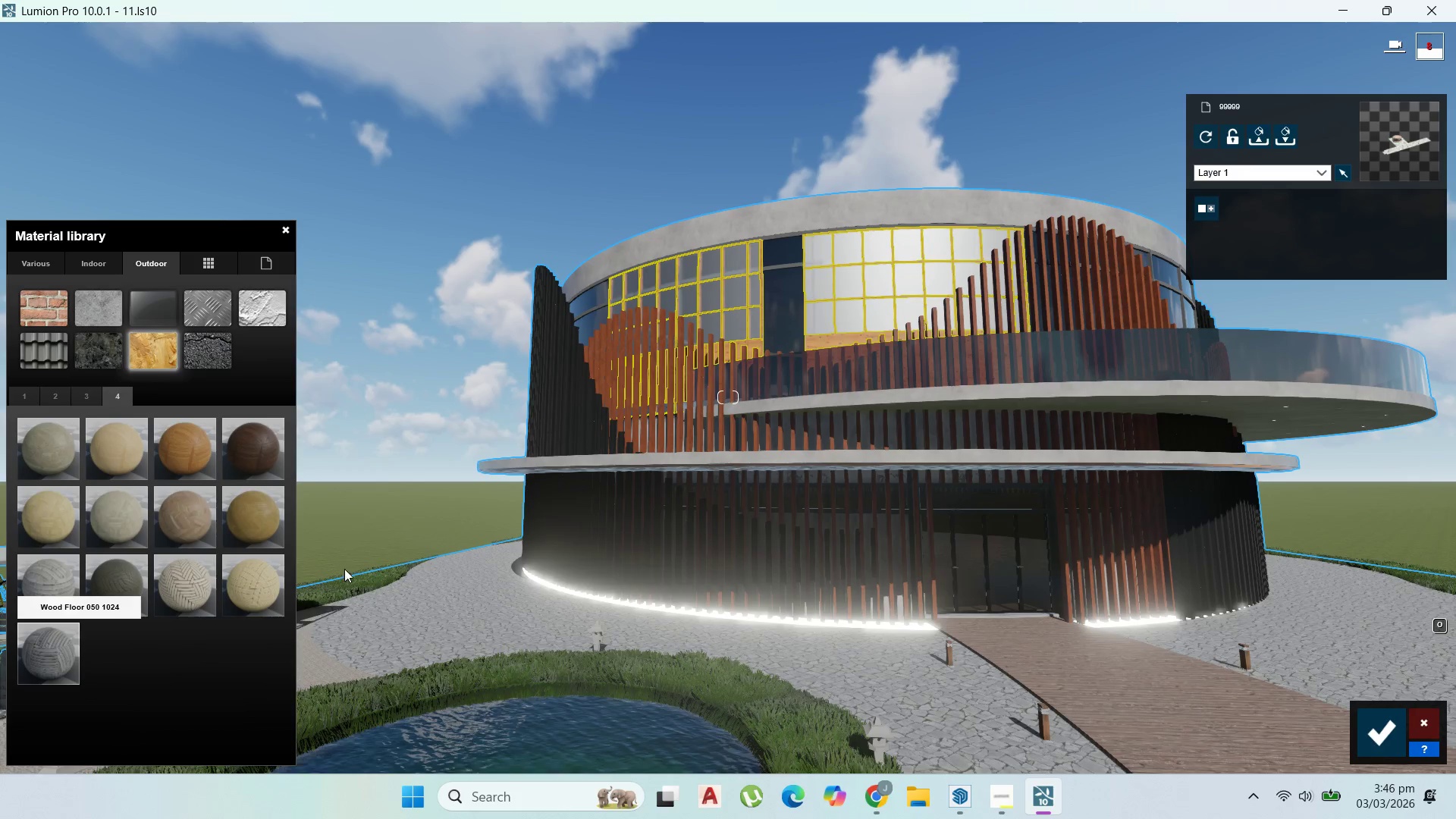 
scroll: coordinate [757, 526], scroll_direction: down, amount: 7.0
 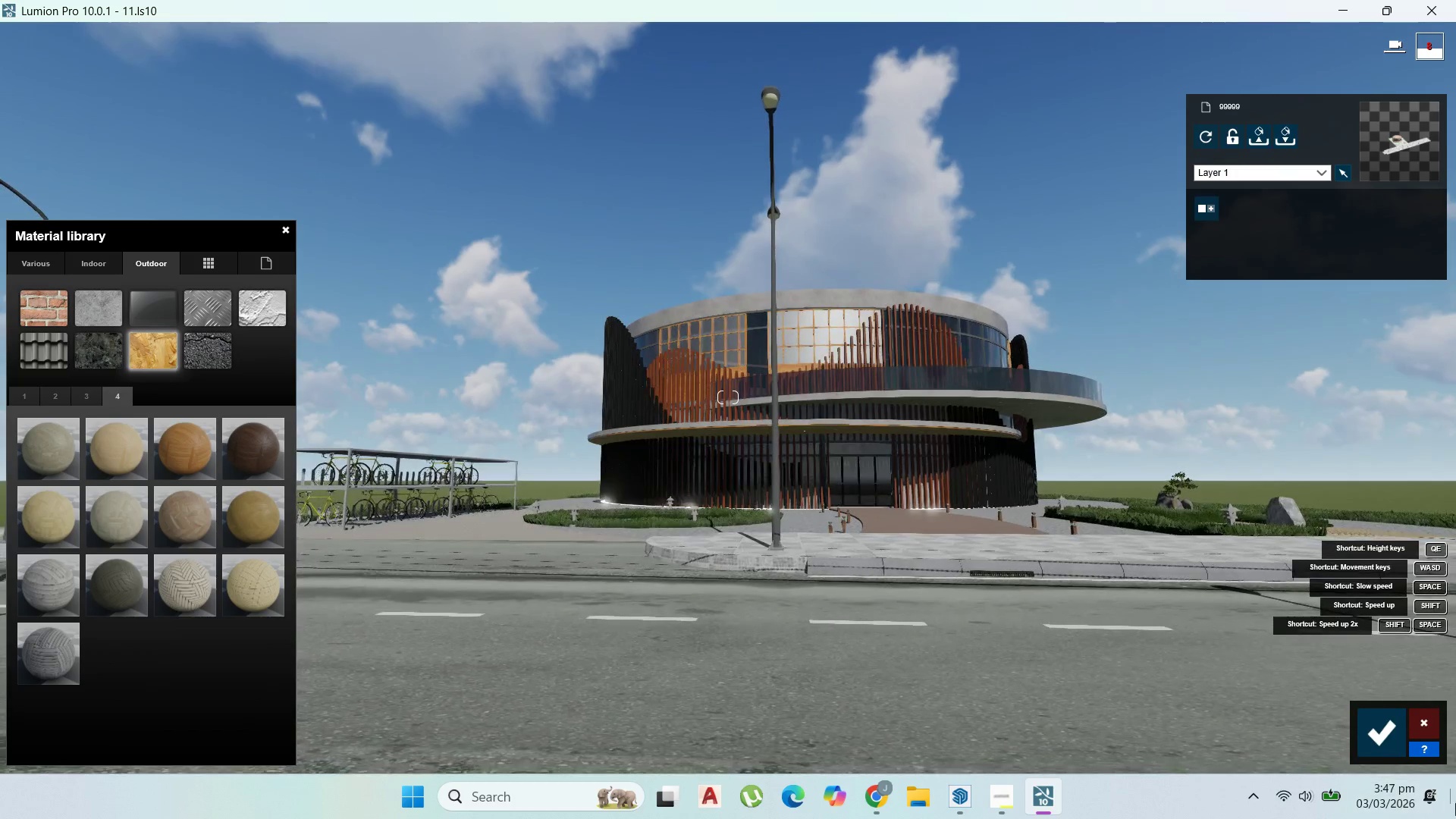 
left_click_drag(start_coordinate=[1382, 729], to_coordinate=[1388, 733])
 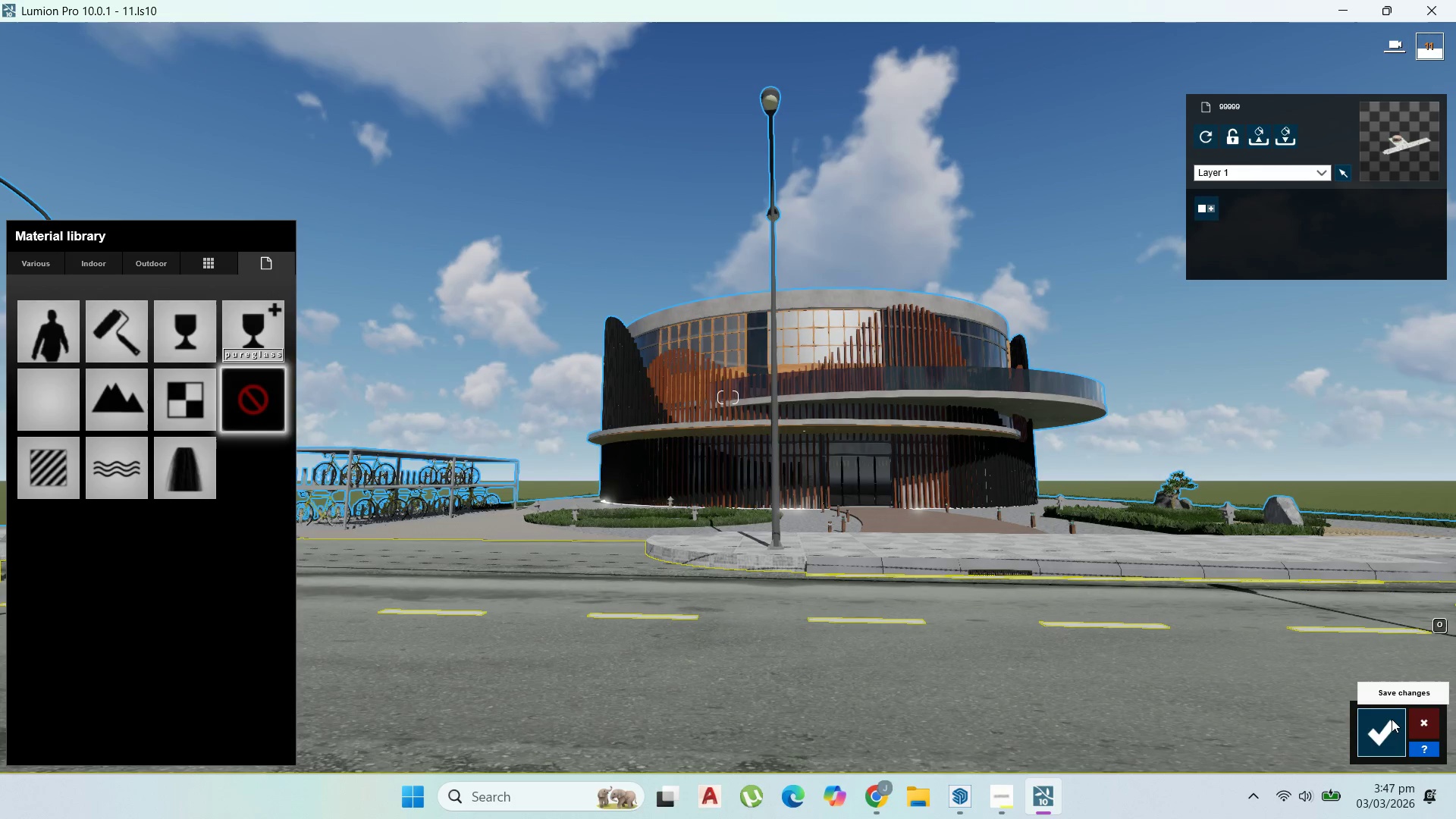 
left_click([1391, 731])
 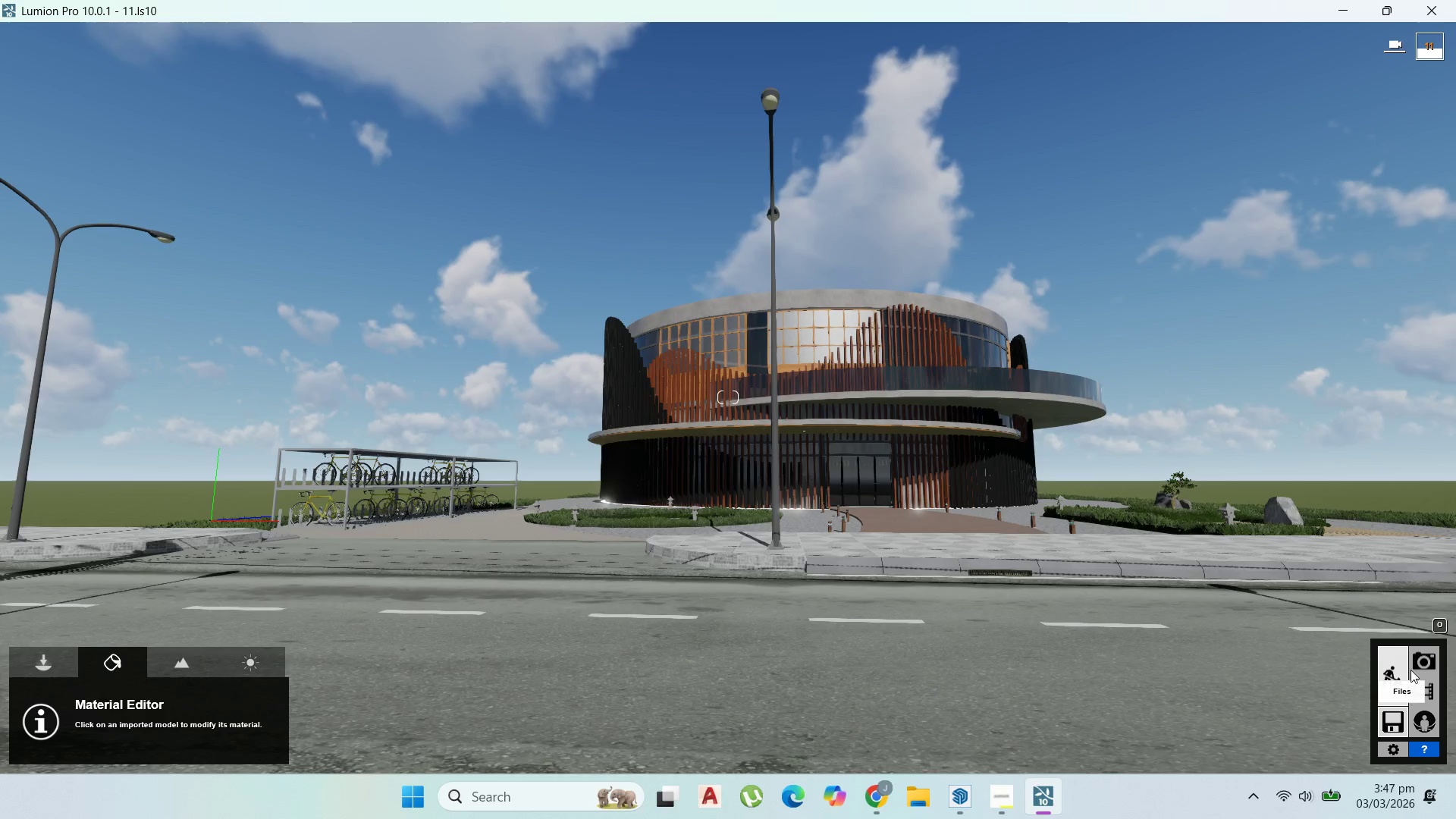 
double_click([1417, 658])
 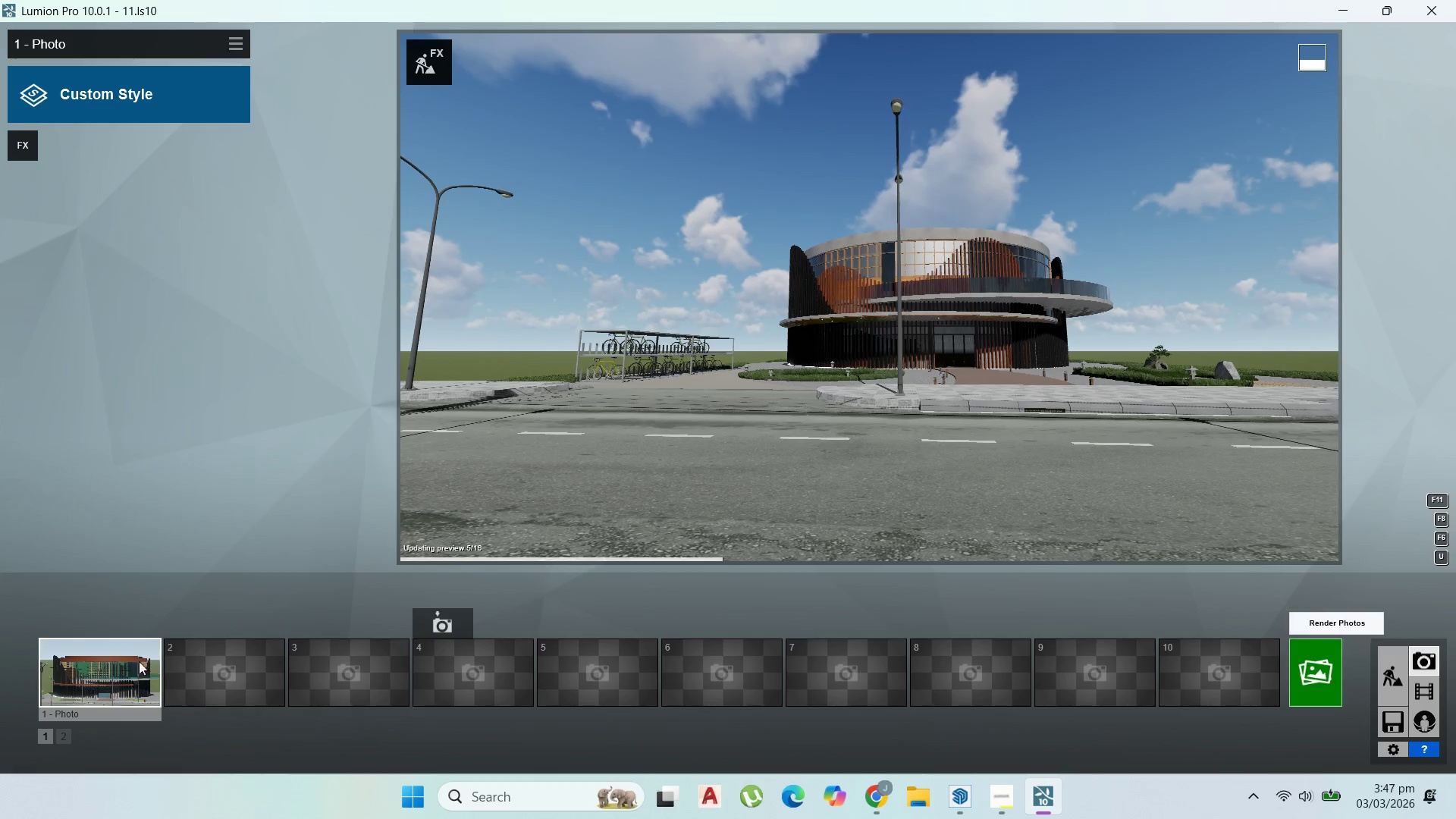 
left_click([102, 679])
 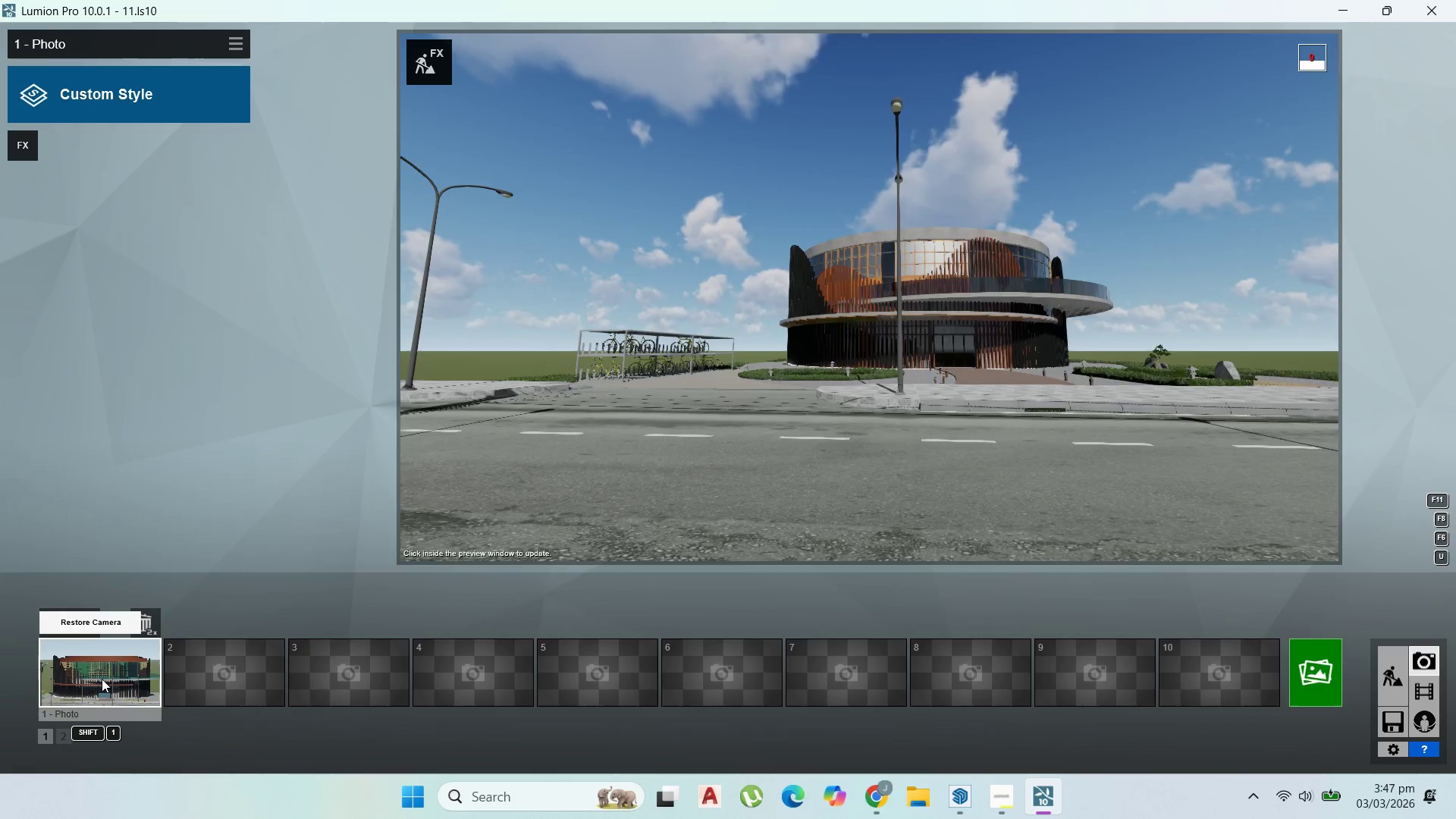 
left_click([102, 679])
 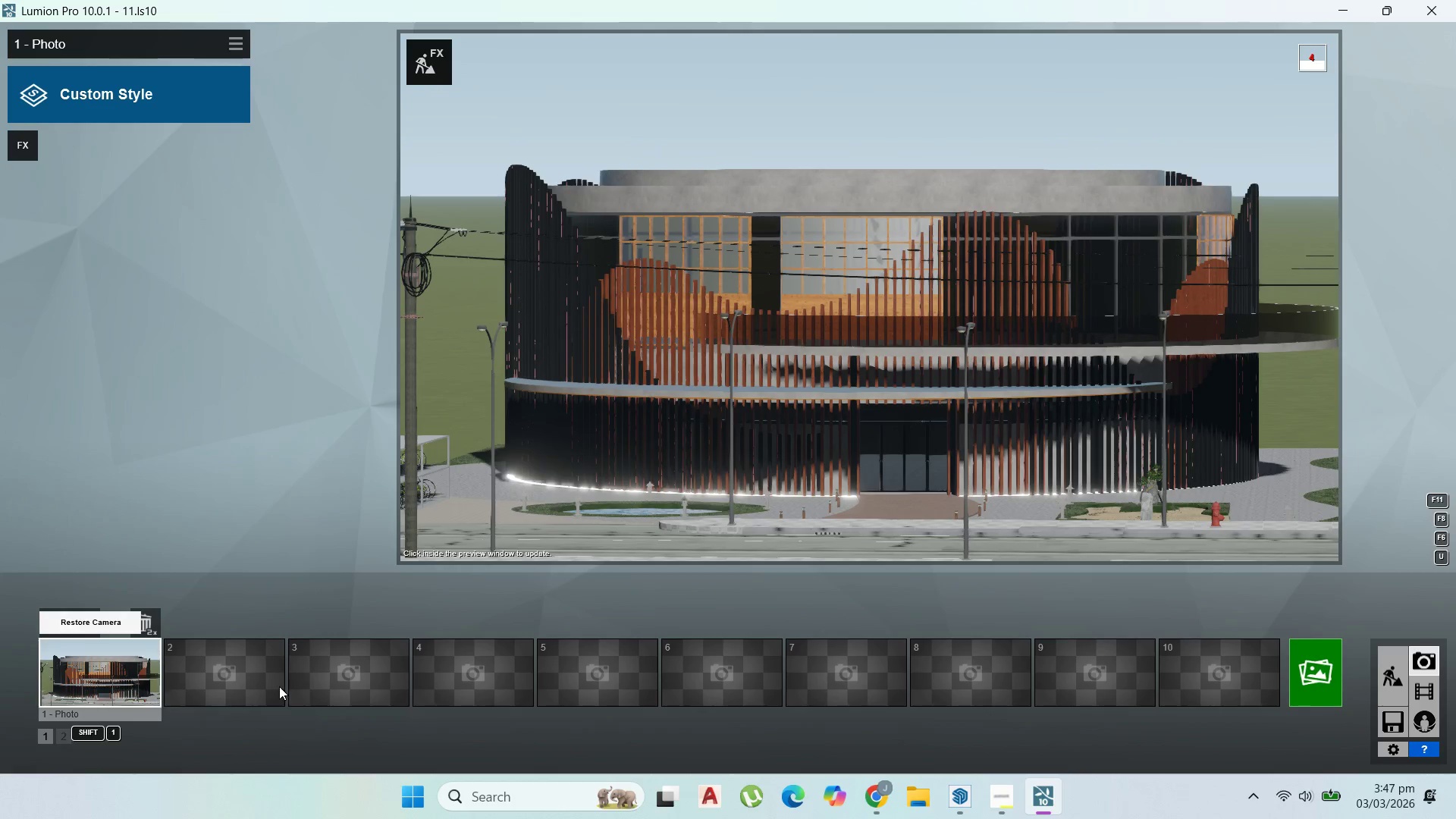 
double_click([262, 682])
 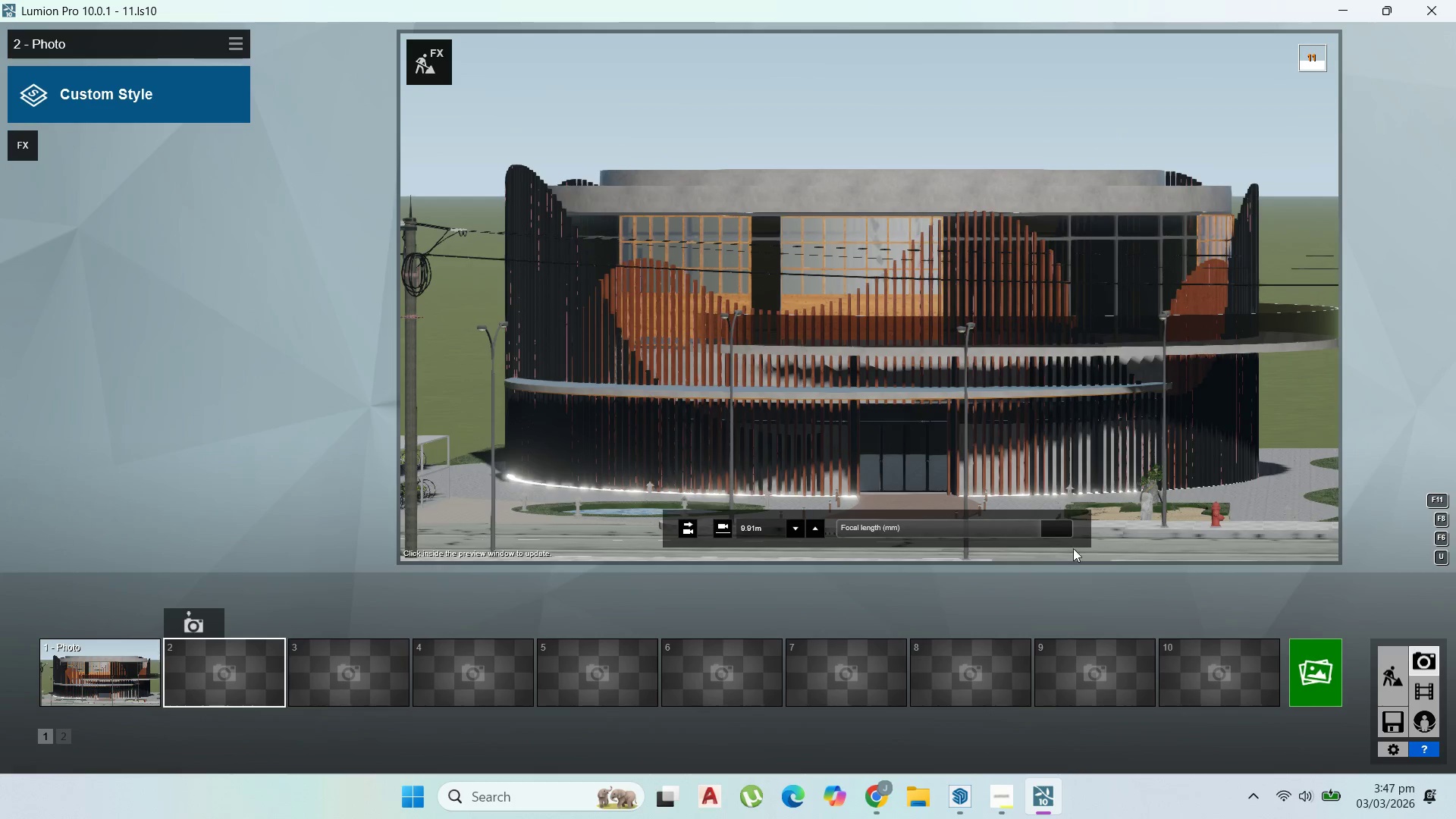 
left_click_drag(start_coordinate=[958, 531], to_coordinate=[897, 530])
 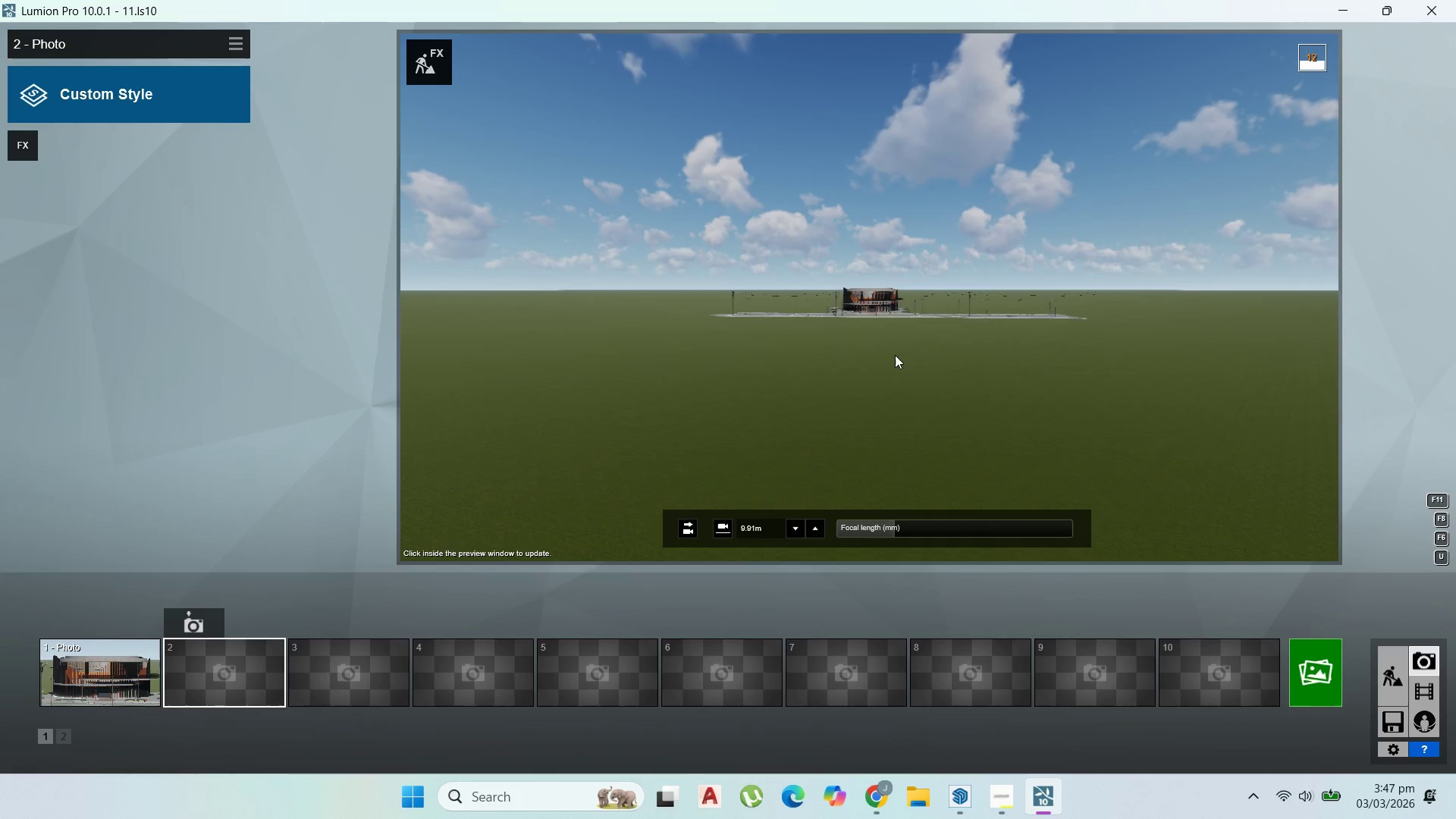 
scroll: coordinate [901, 350], scroll_direction: up, amount: 72.0
 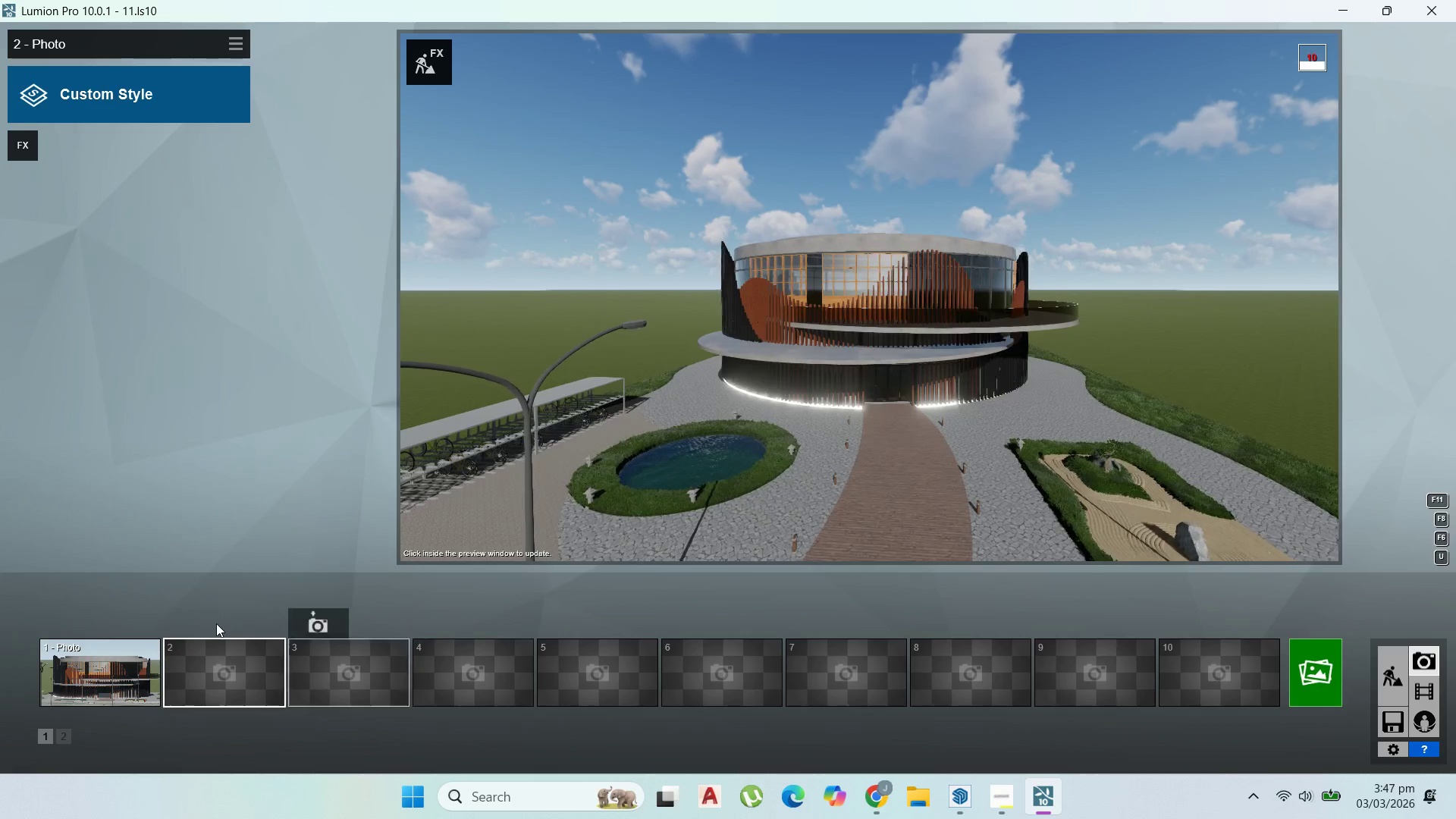 
left_click([212, 624])
 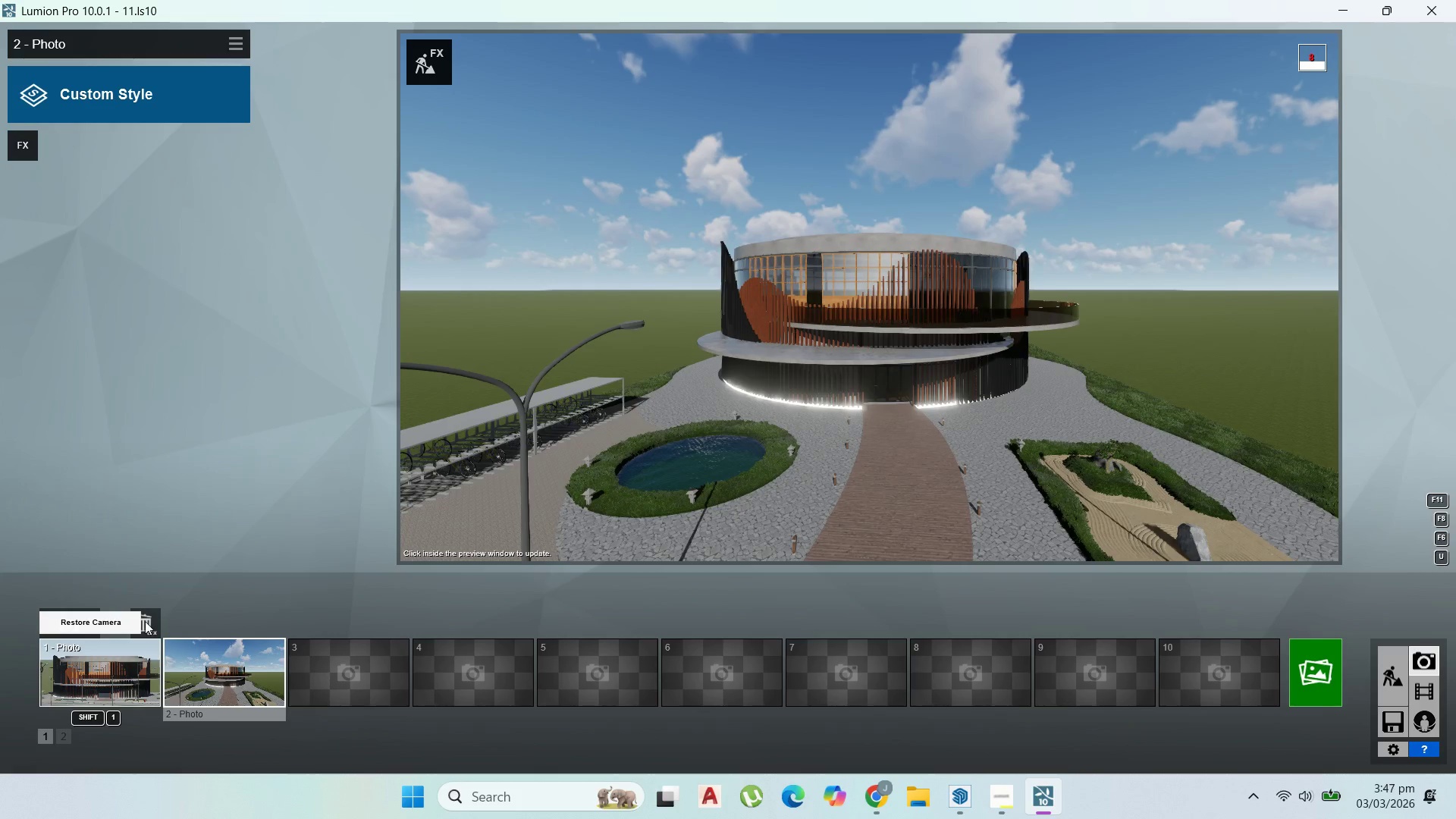 
double_click([147, 620])
 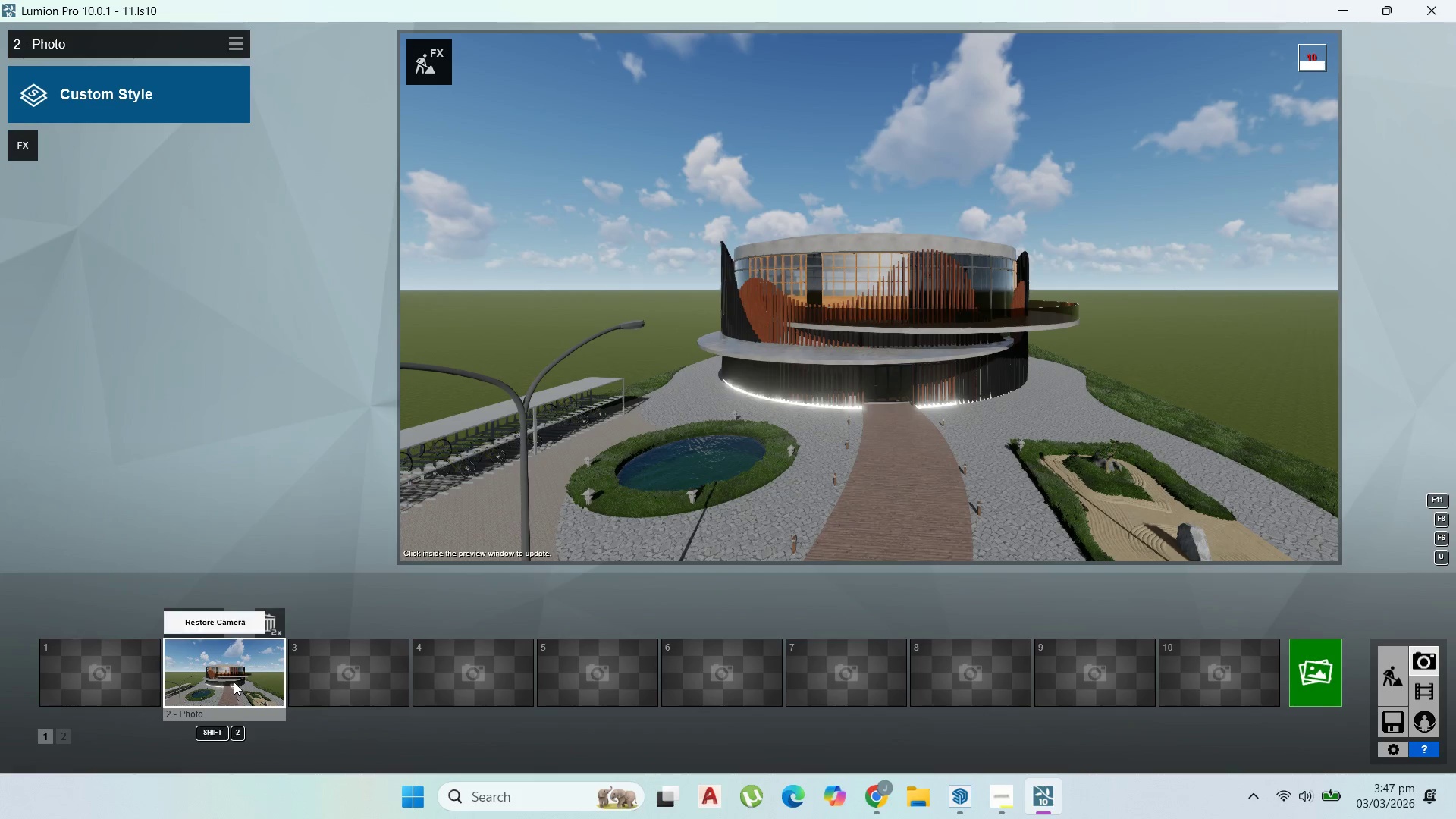 
left_click([234, 682])
 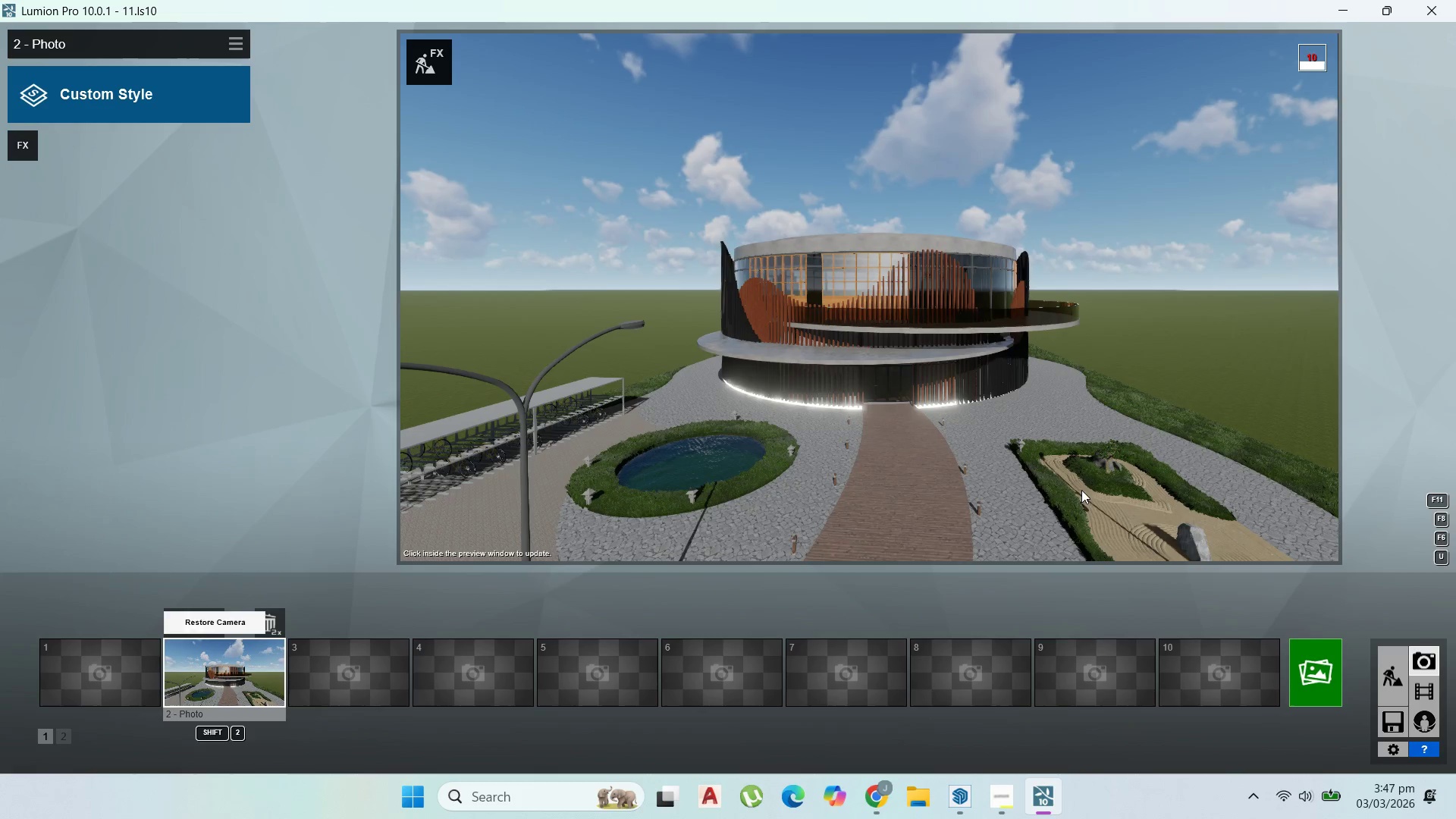 
scroll: coordinate [1048, 375], scroll_direction: up, amount: 9.0
 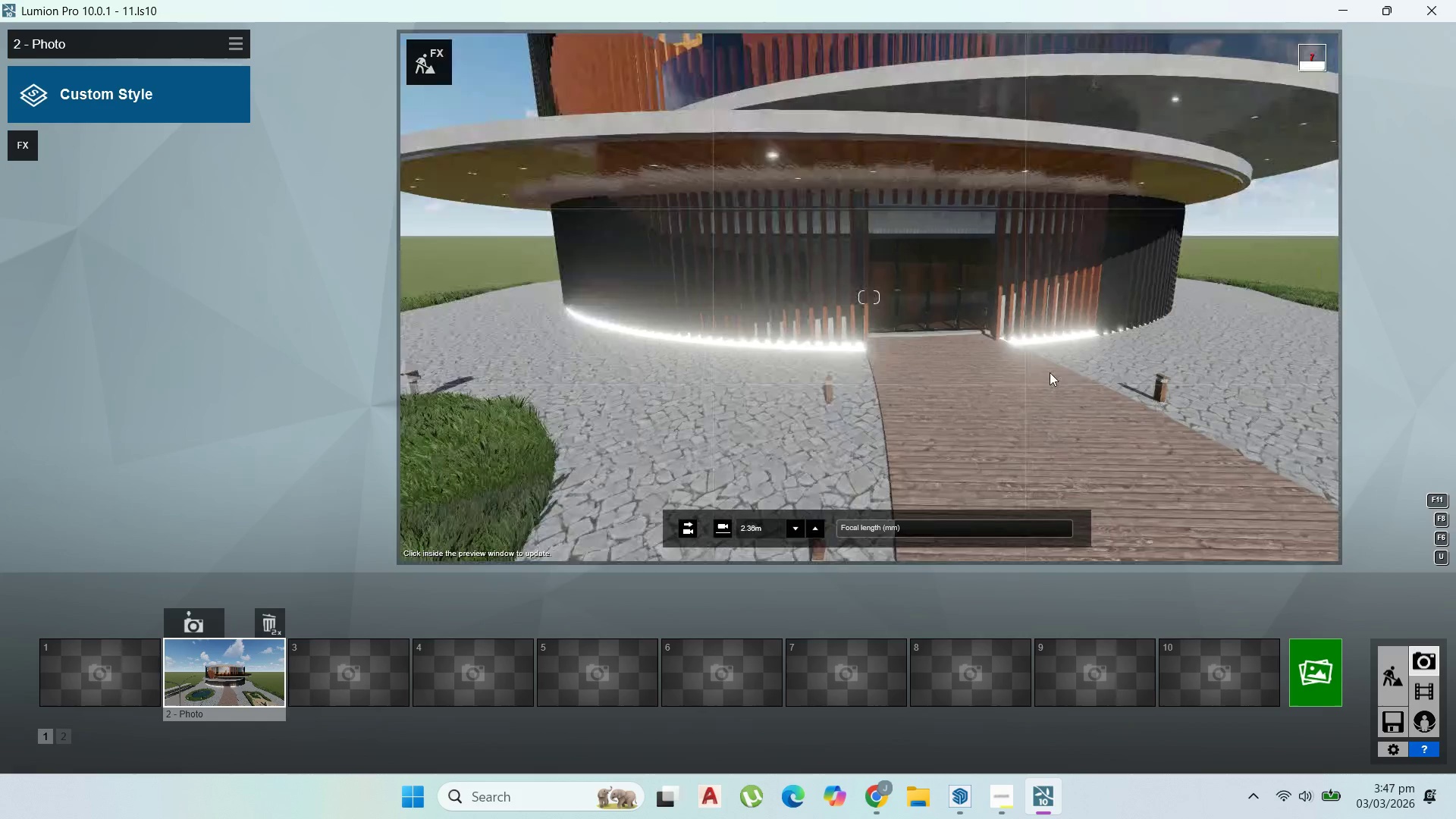 
right_click([1050, 375])
 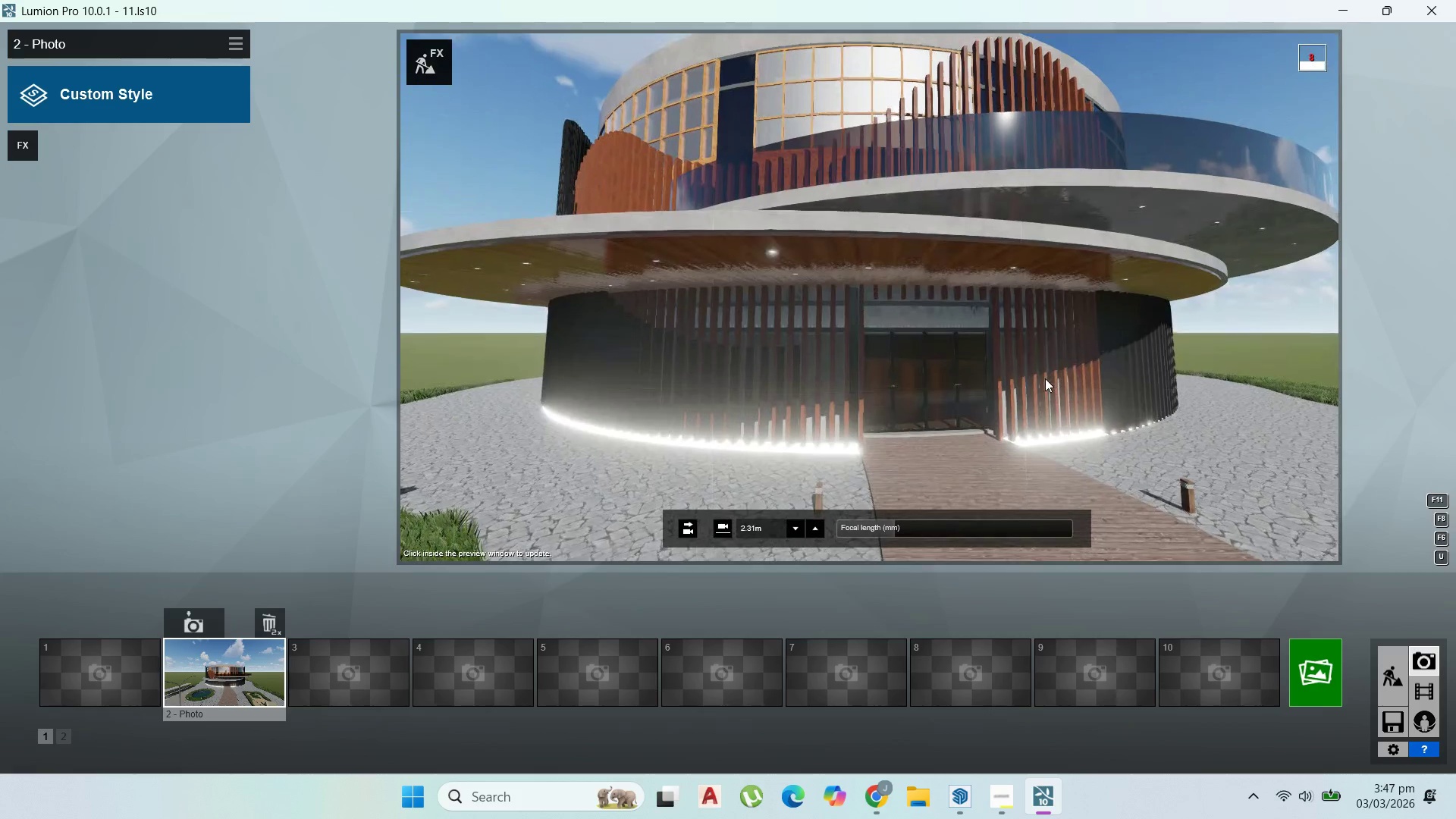 
scroll: coordinate [1045, 379], scroll_direction: down, amount: 2.0
 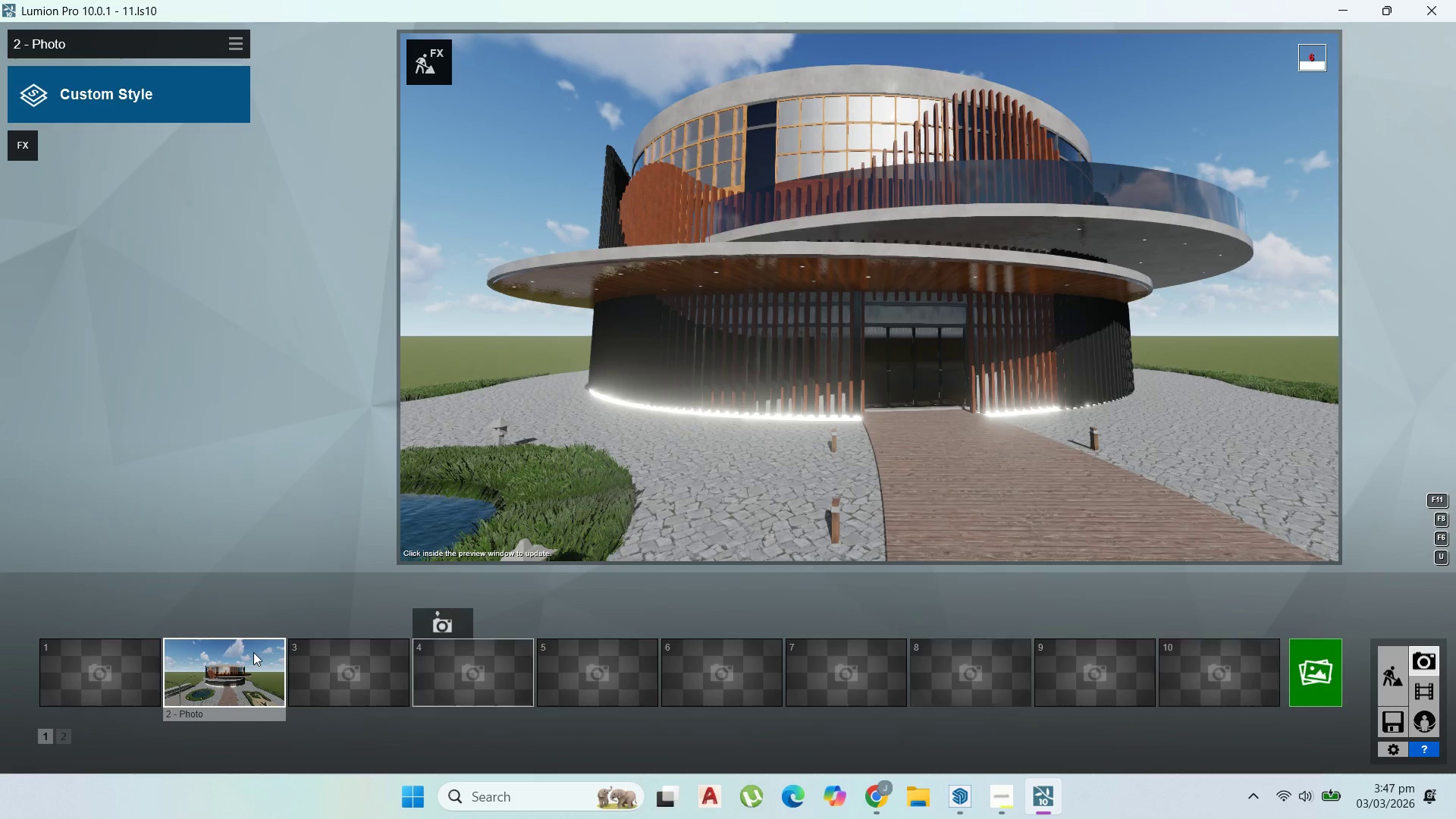 
left_click([193, 619])
 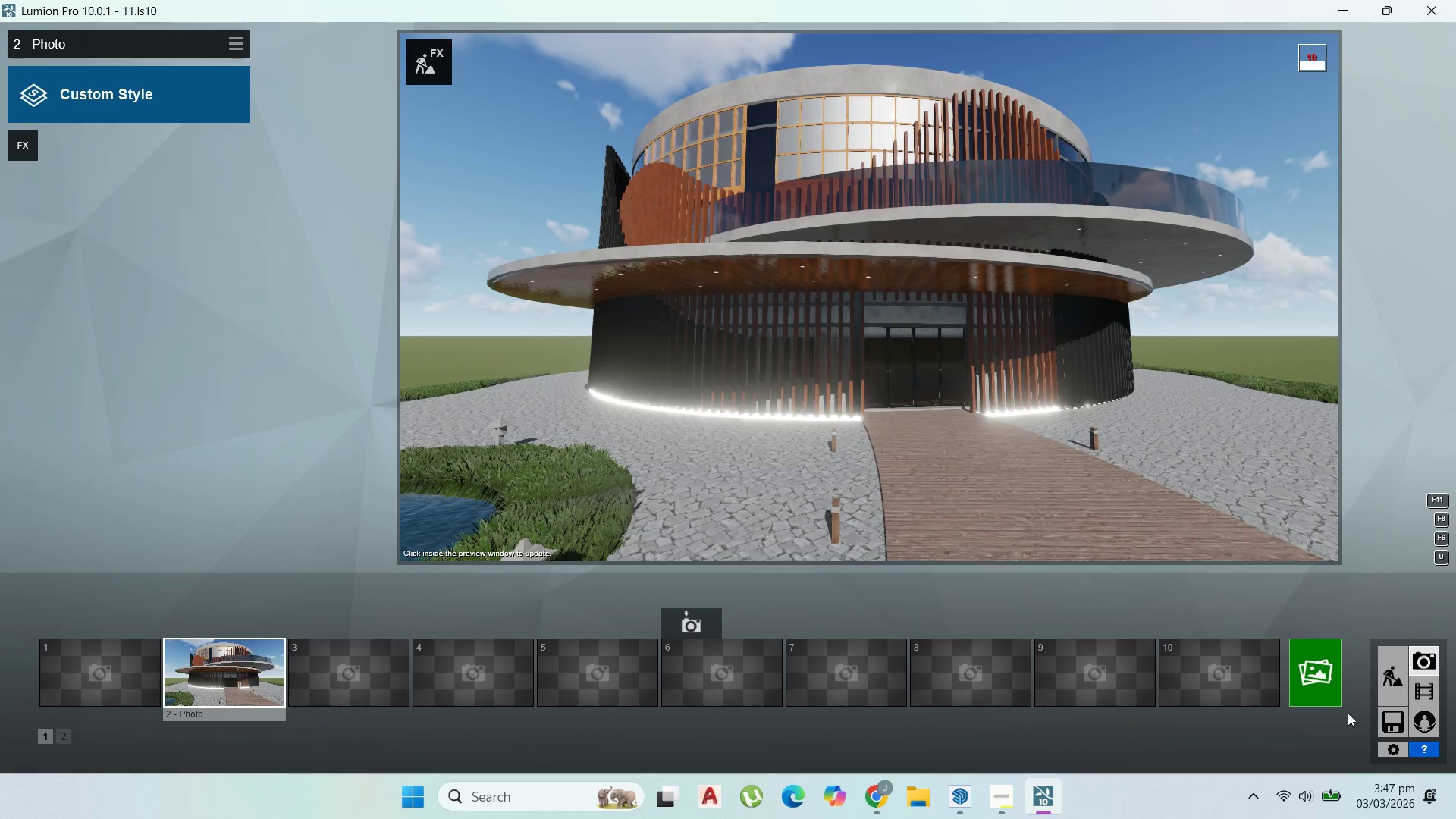 
left_click([1396, 677])
 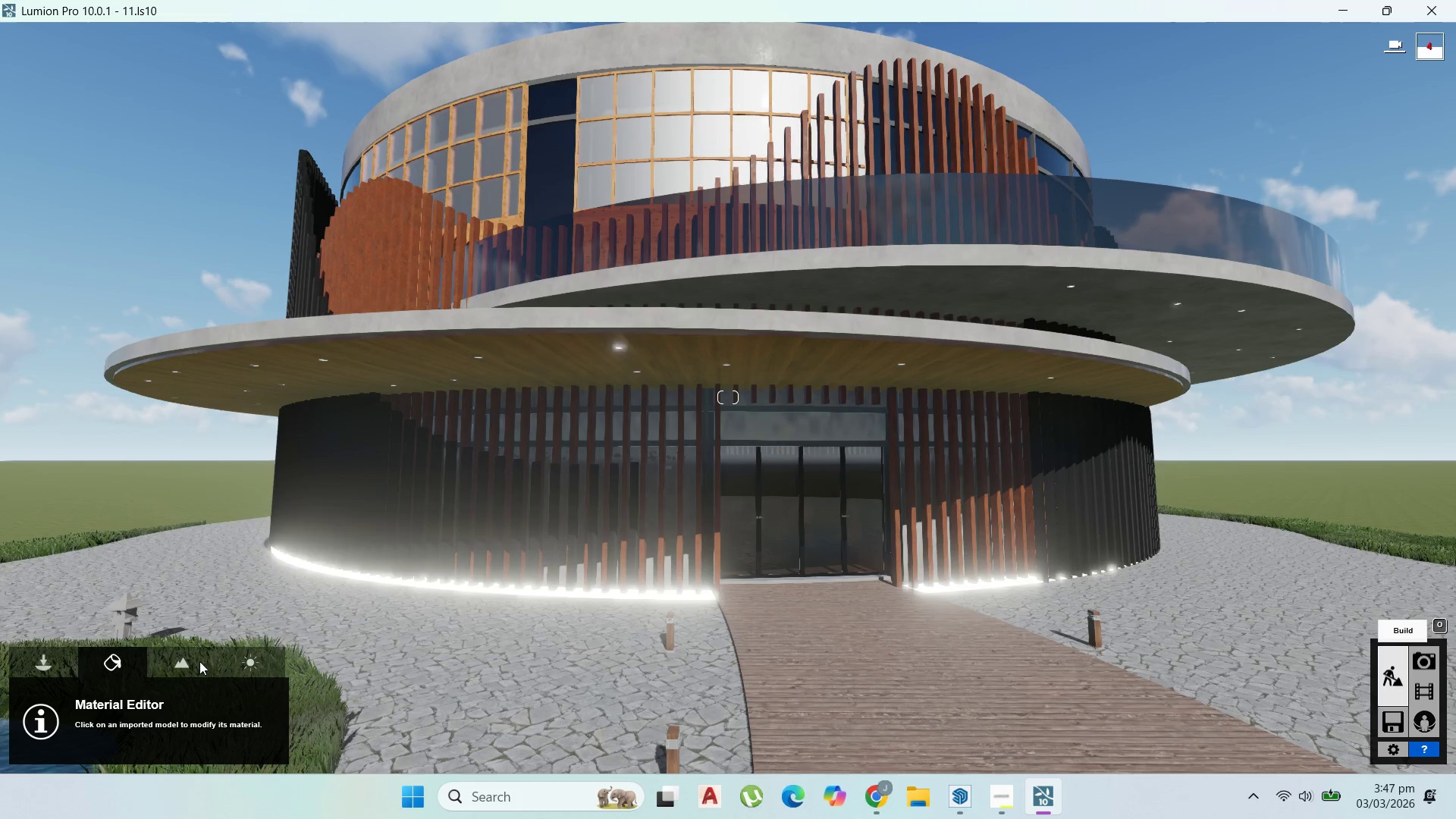 
left_click([44, 651])
 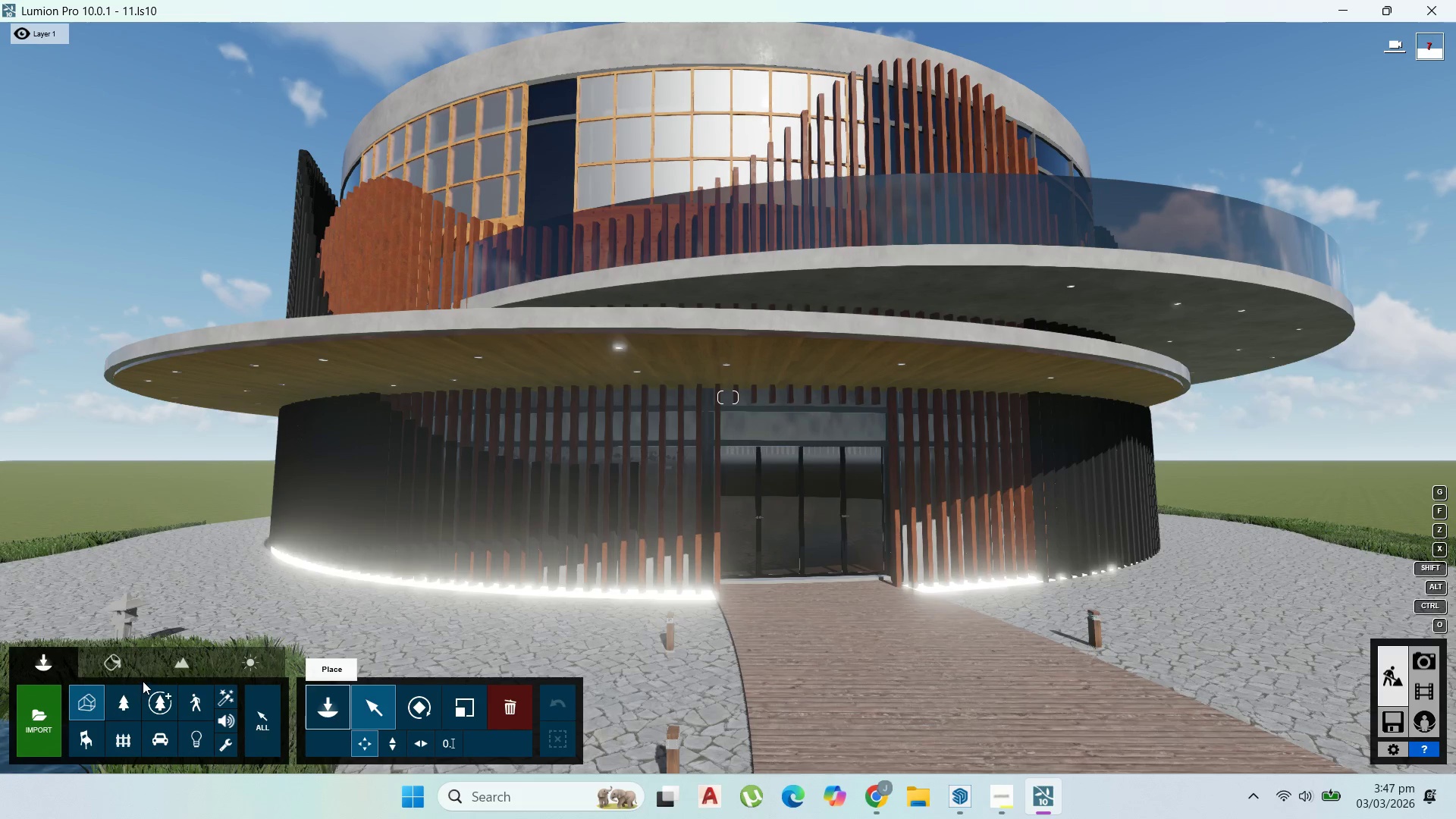 
left_click([192, 732])
 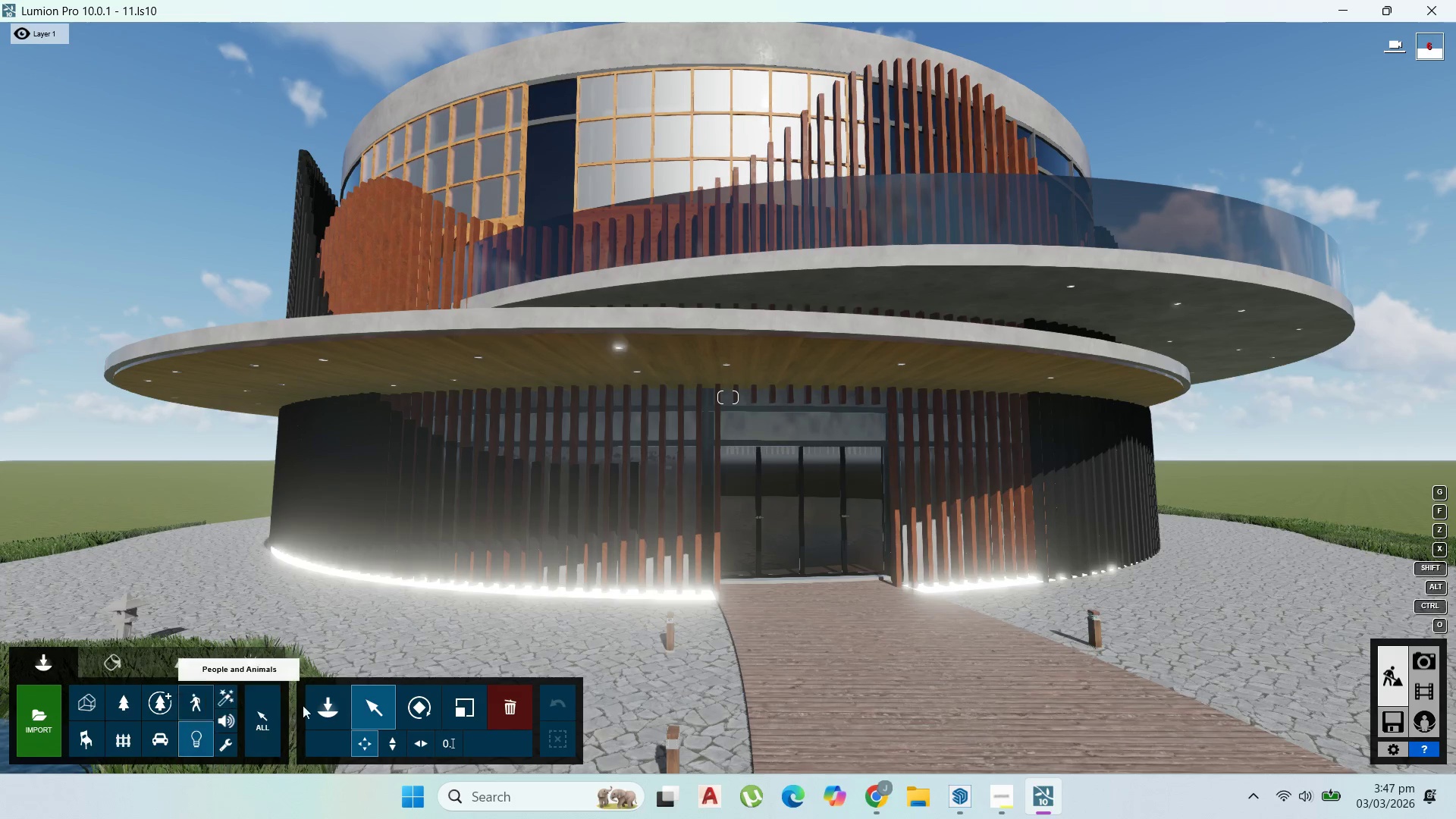 
left_click([334, 708])
 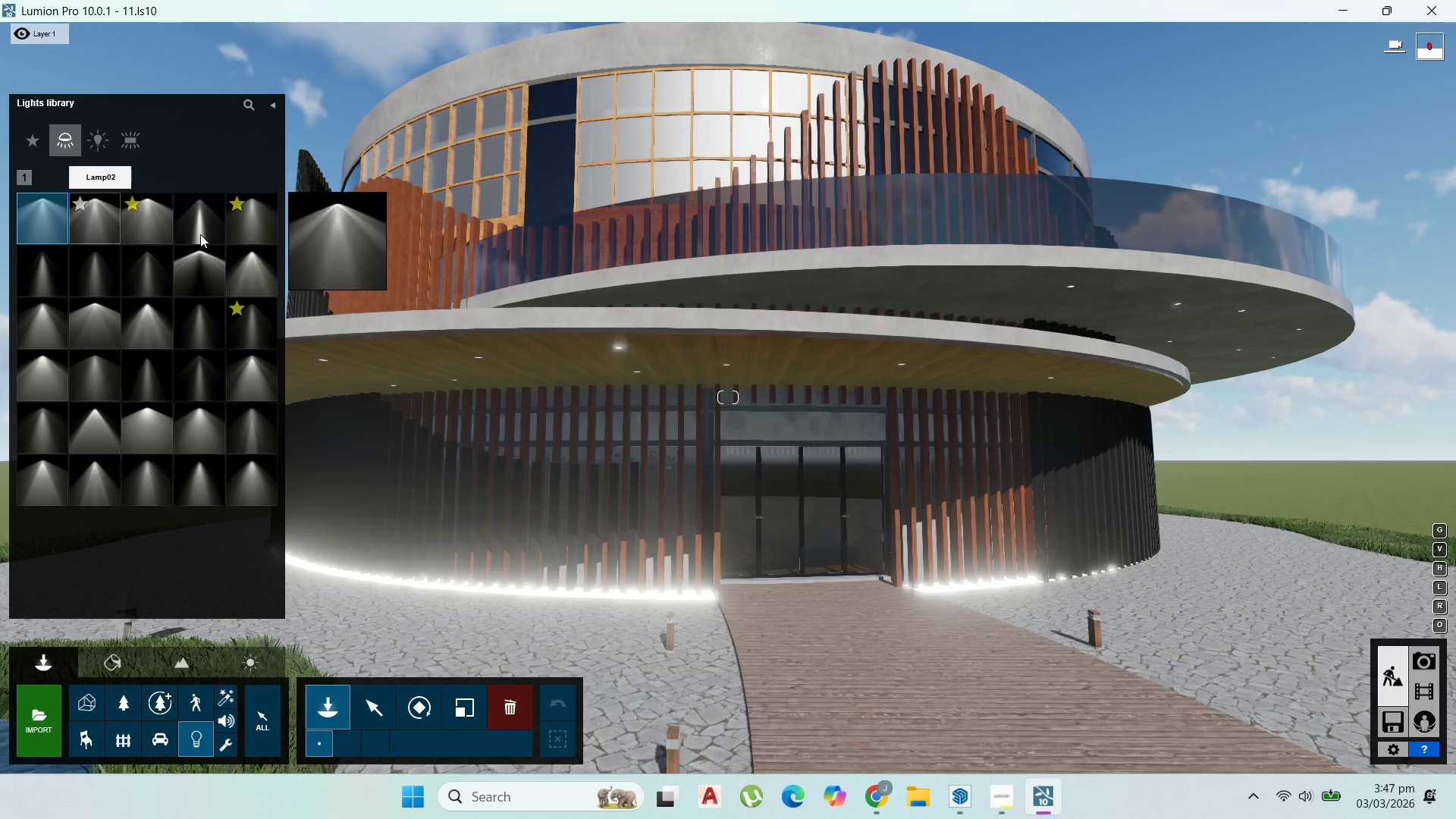 
wait(5.98)
 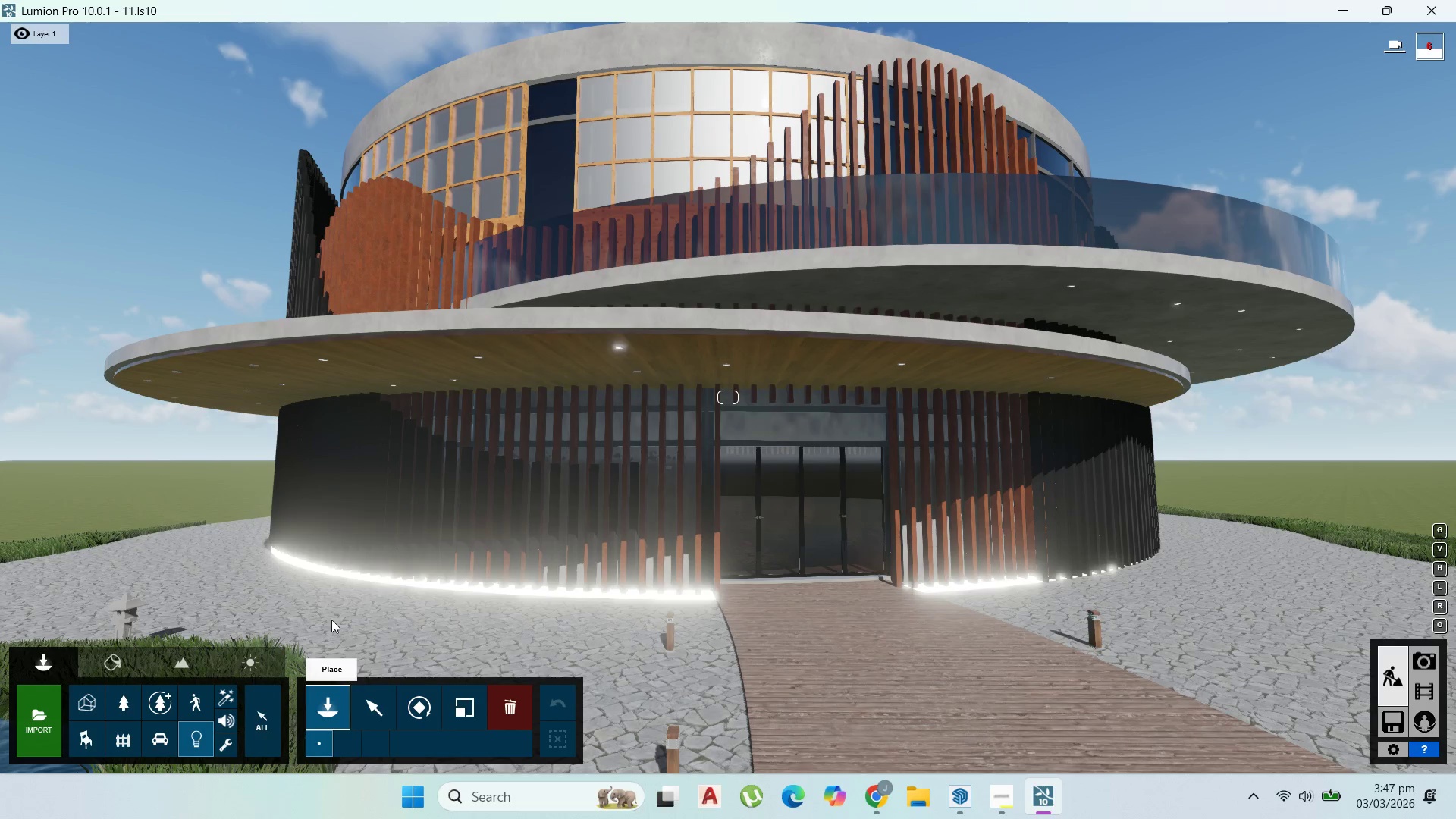 
left_click([197, 218])
 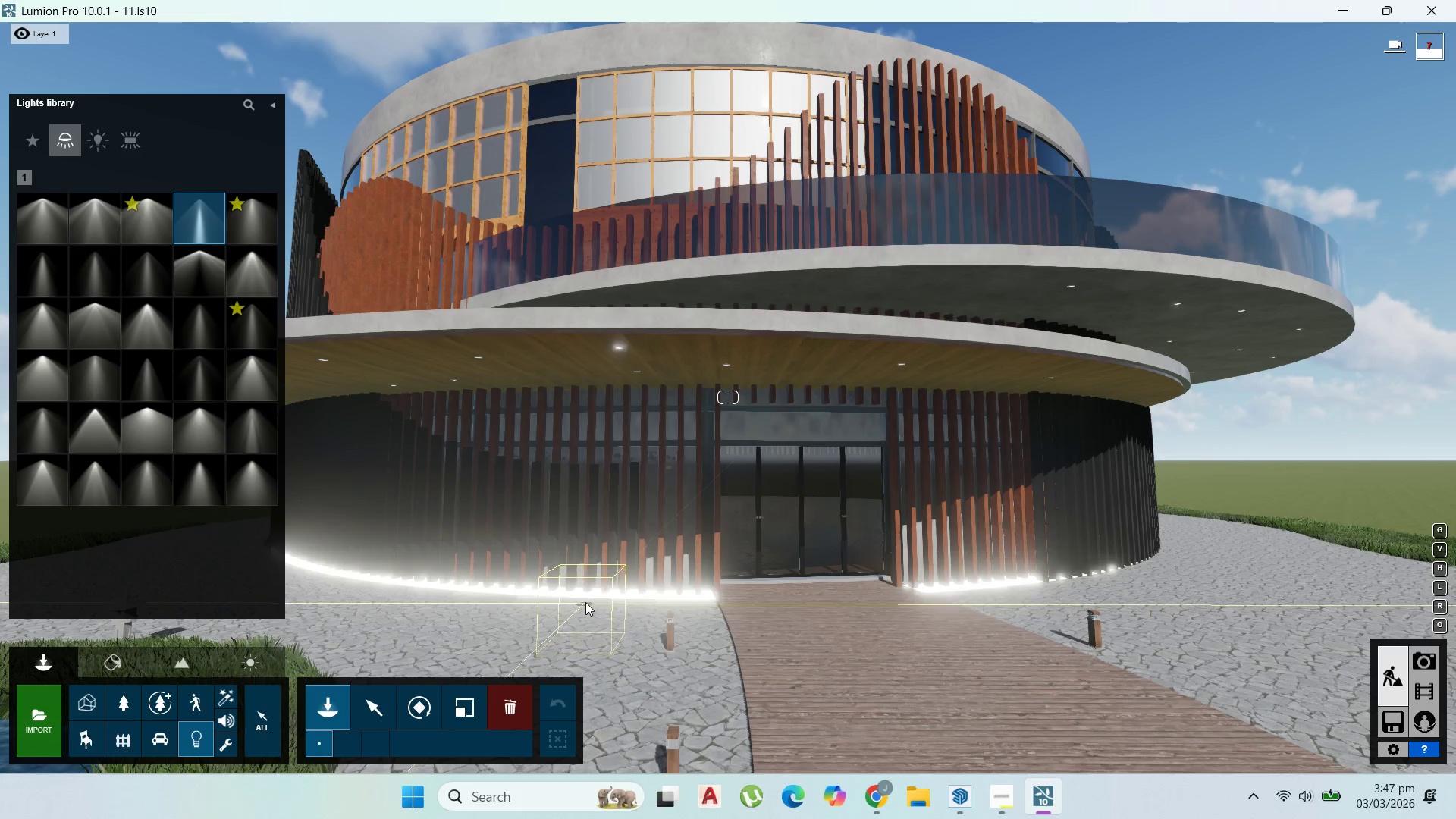 
left_click([588, 599])
 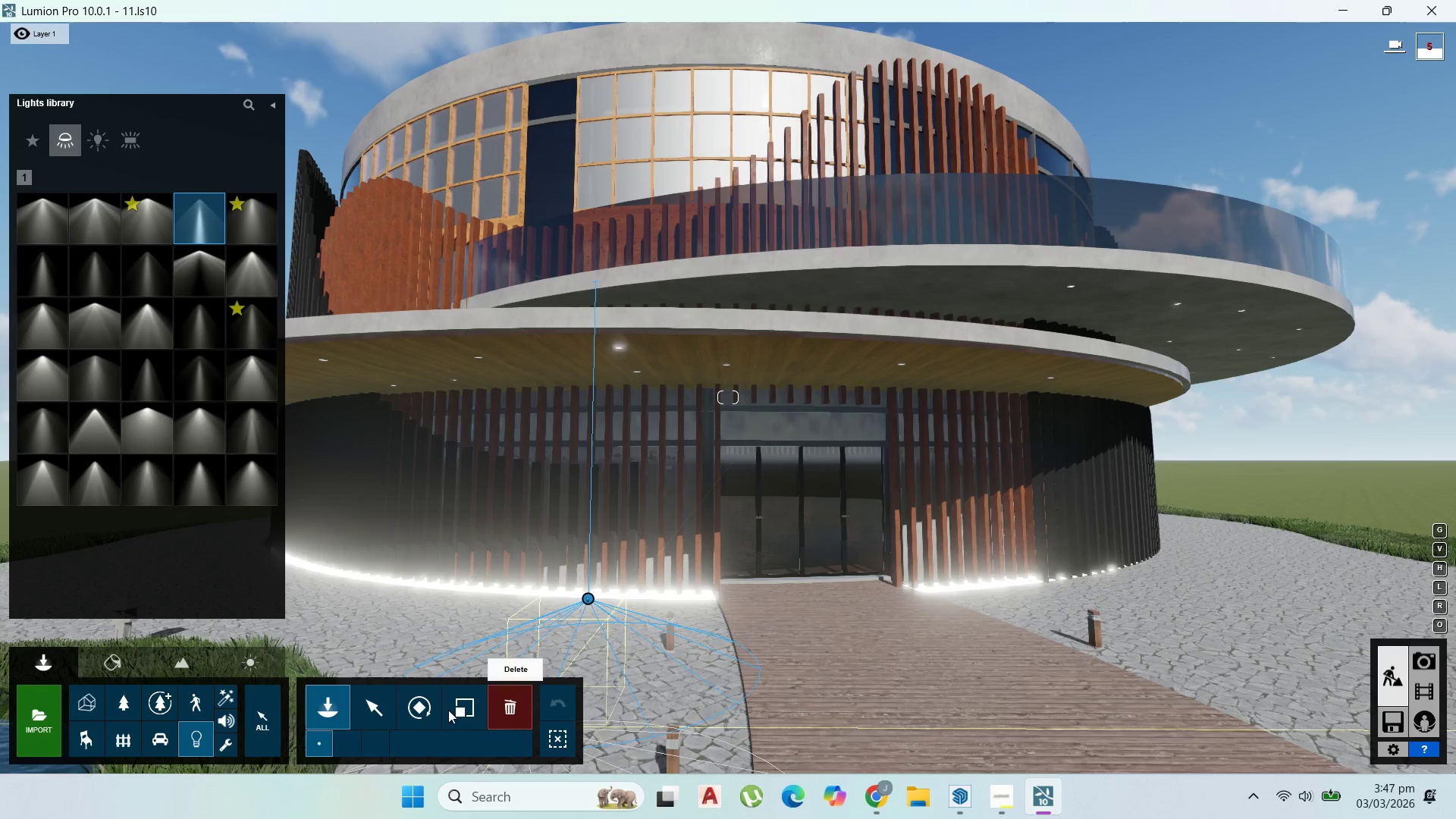 
mouse_move([606, 622])
 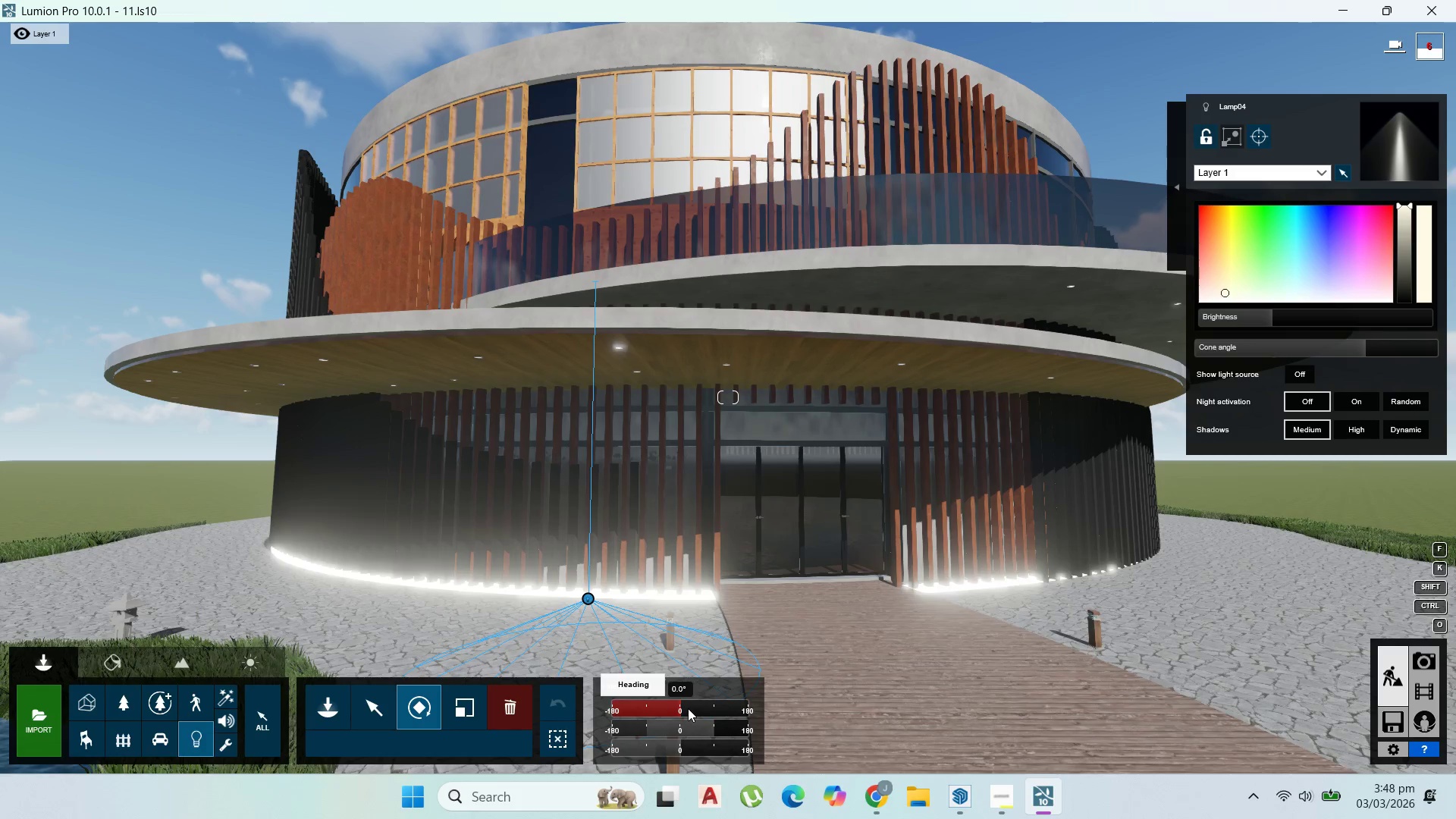 
left_click_drag(start_coordinate=[673, 710], to_coordinate=[634, 711])
 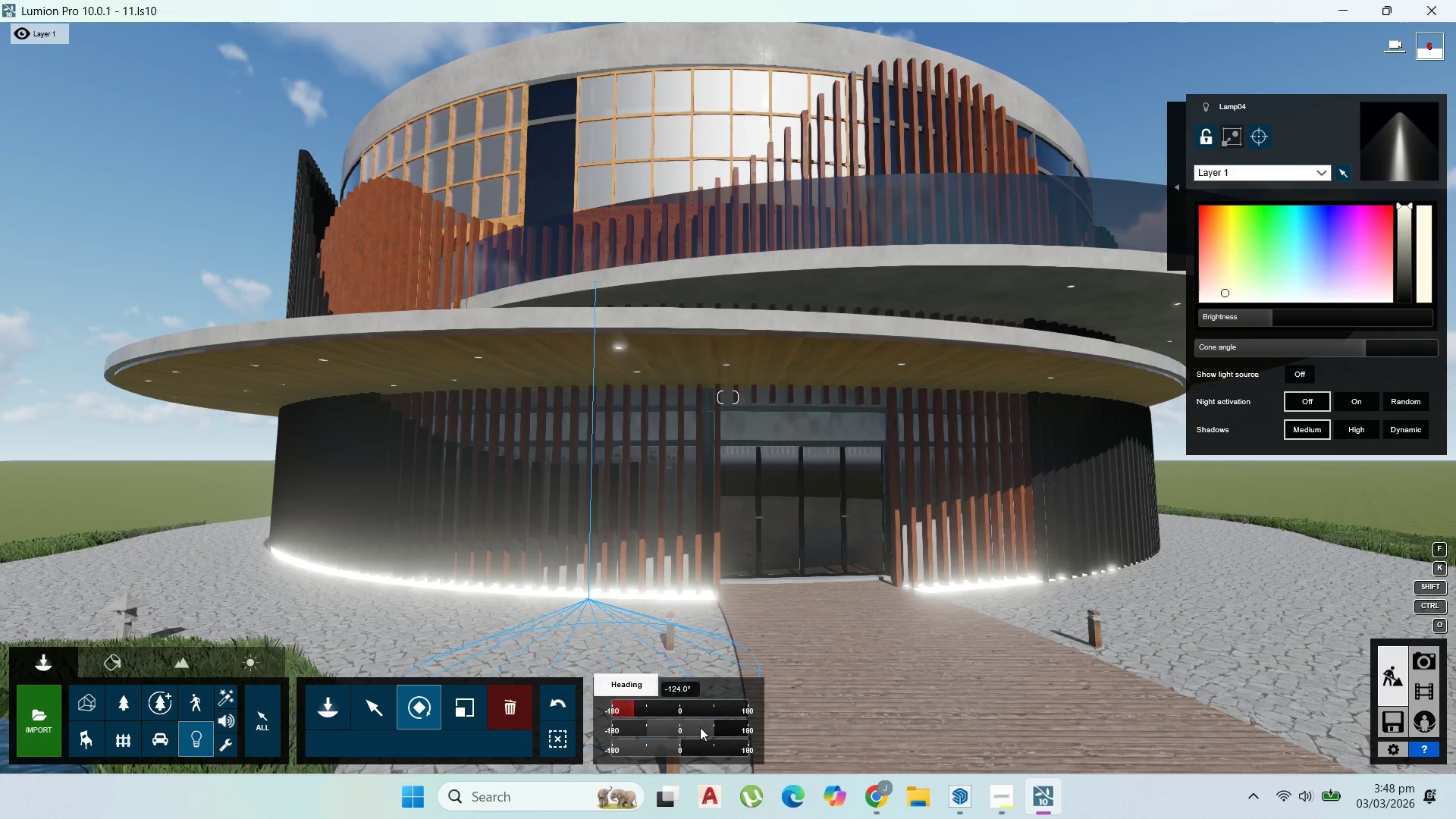 
left_click_drag(start_coordinate=[703, 729], to_coordinate=[647, 725])
 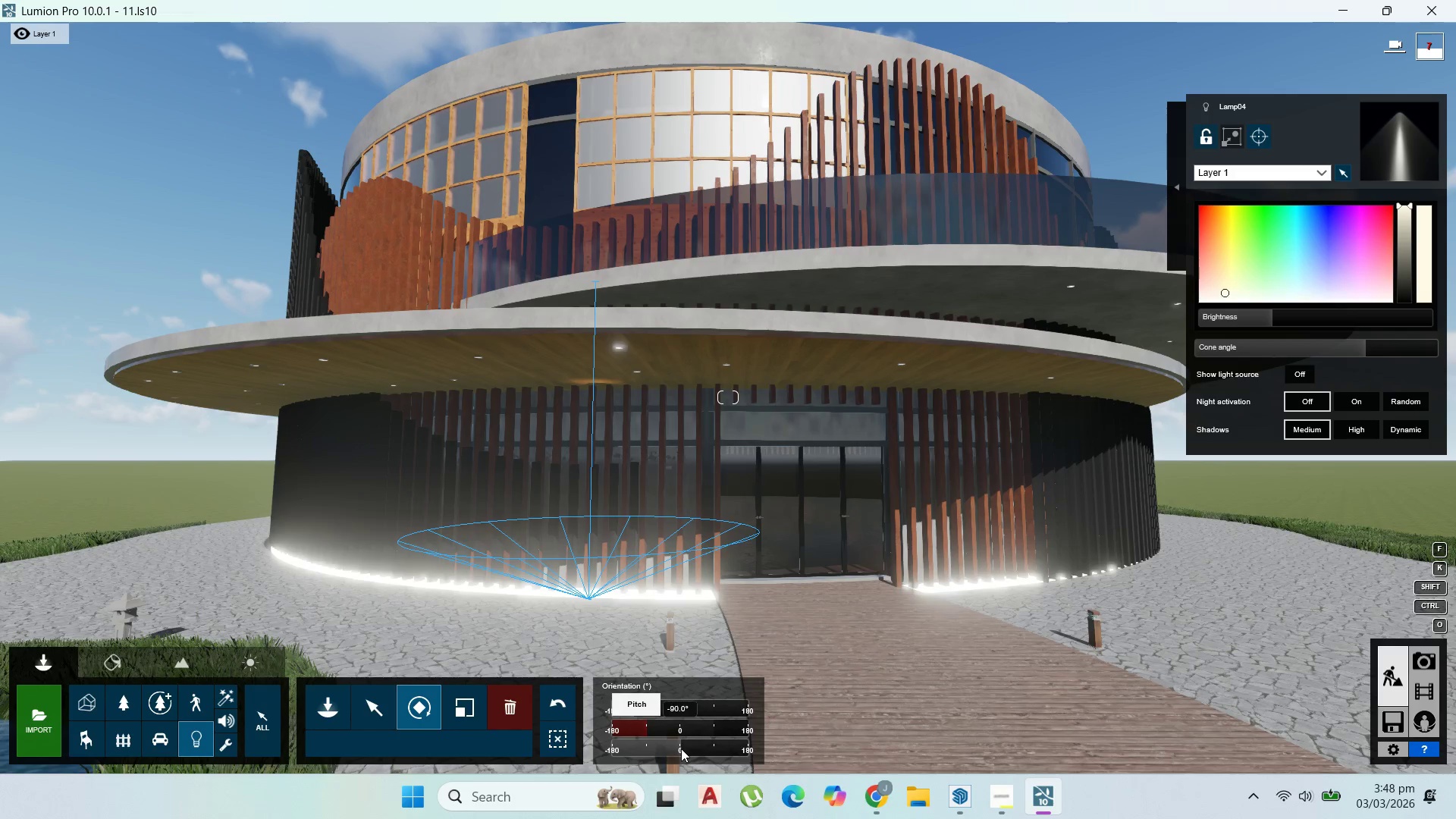 
left_click_drag(start_coordinate=[681, 748], to_coordinate=[739, 749])
 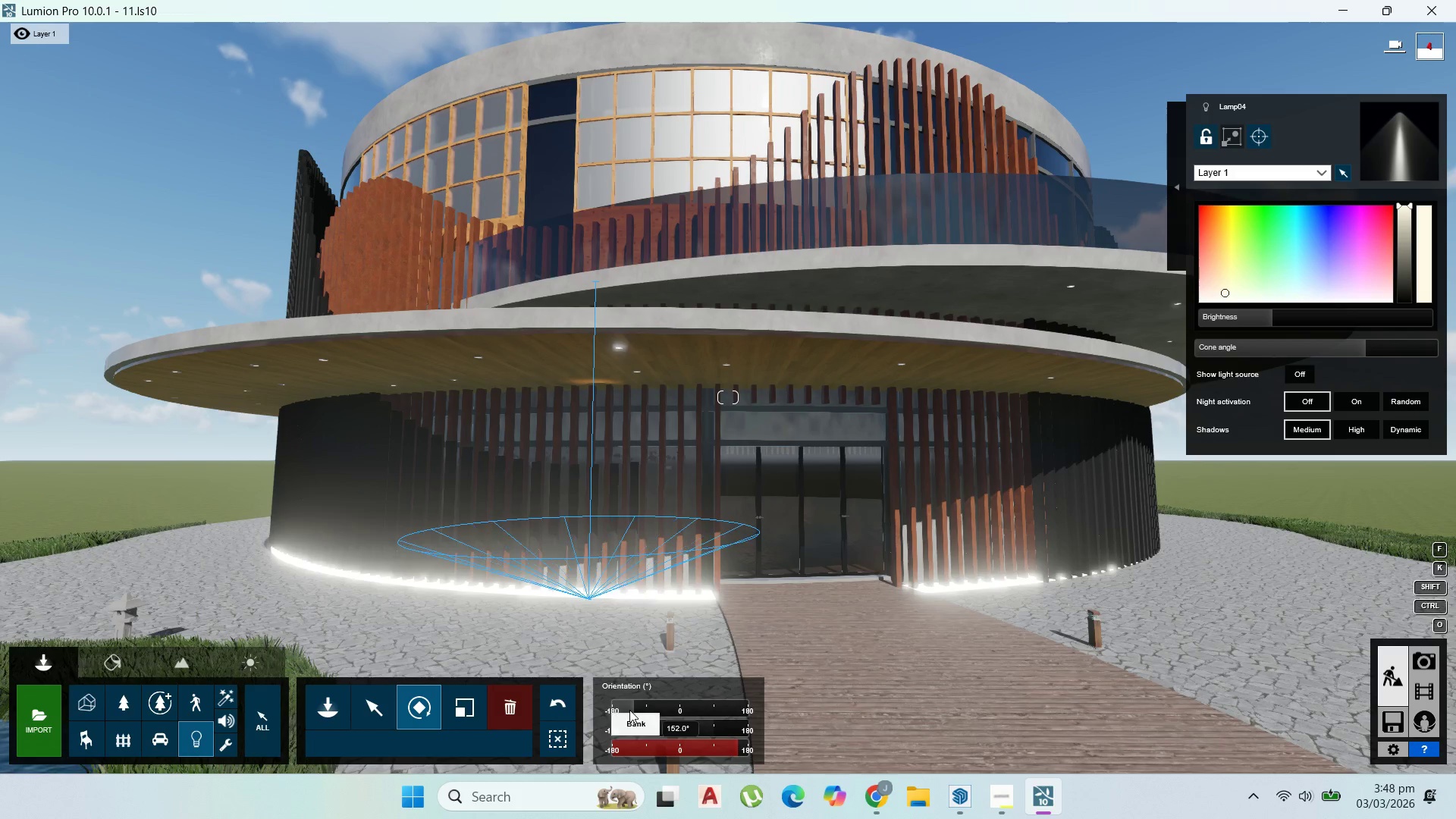 
left_click_drag(start_coordinate=[630, 710], to_coordinate=[689, 708])
 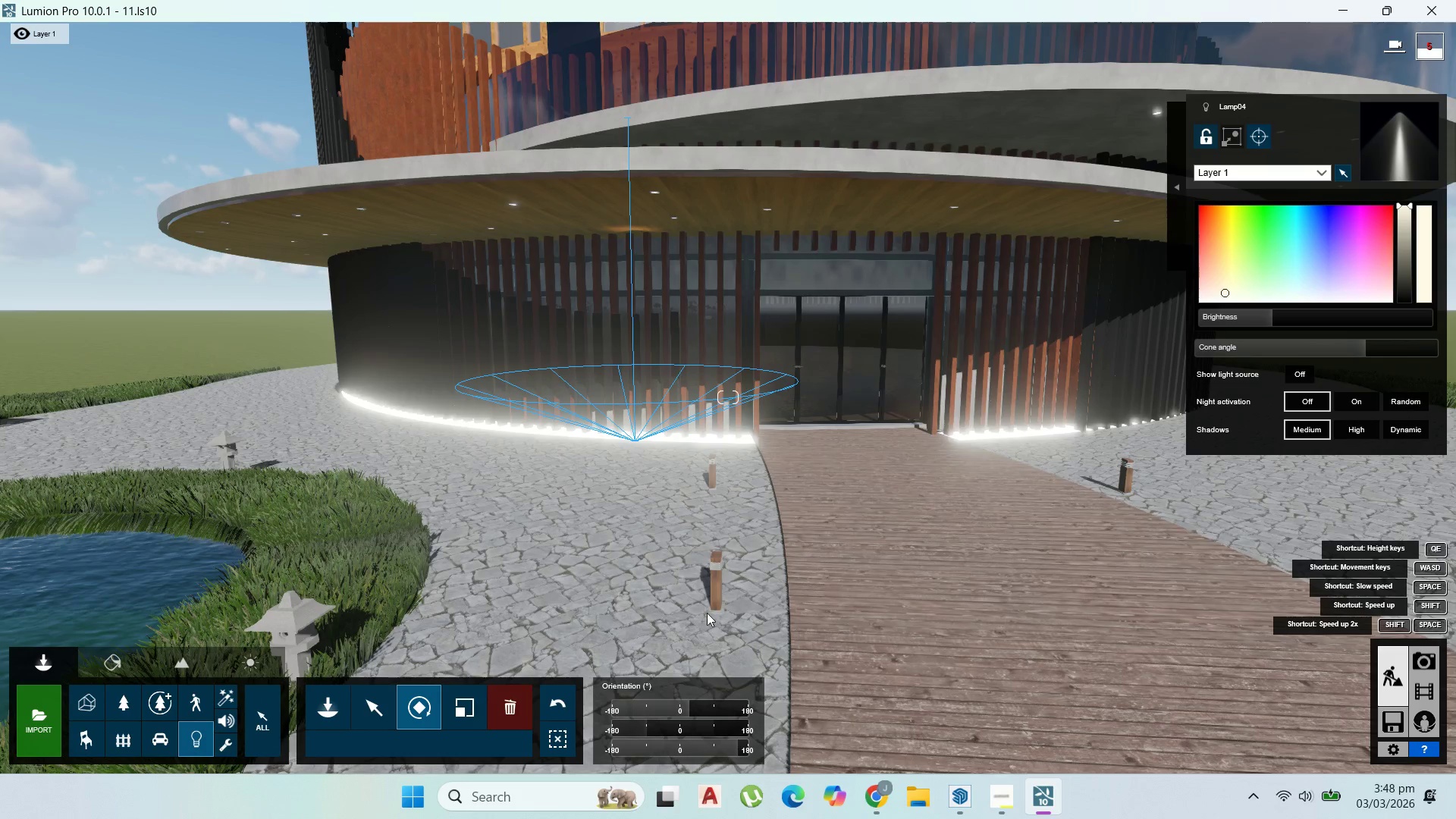 
scroll: coordinate [757, 663], scroll_direction: down, amount: 9.0
 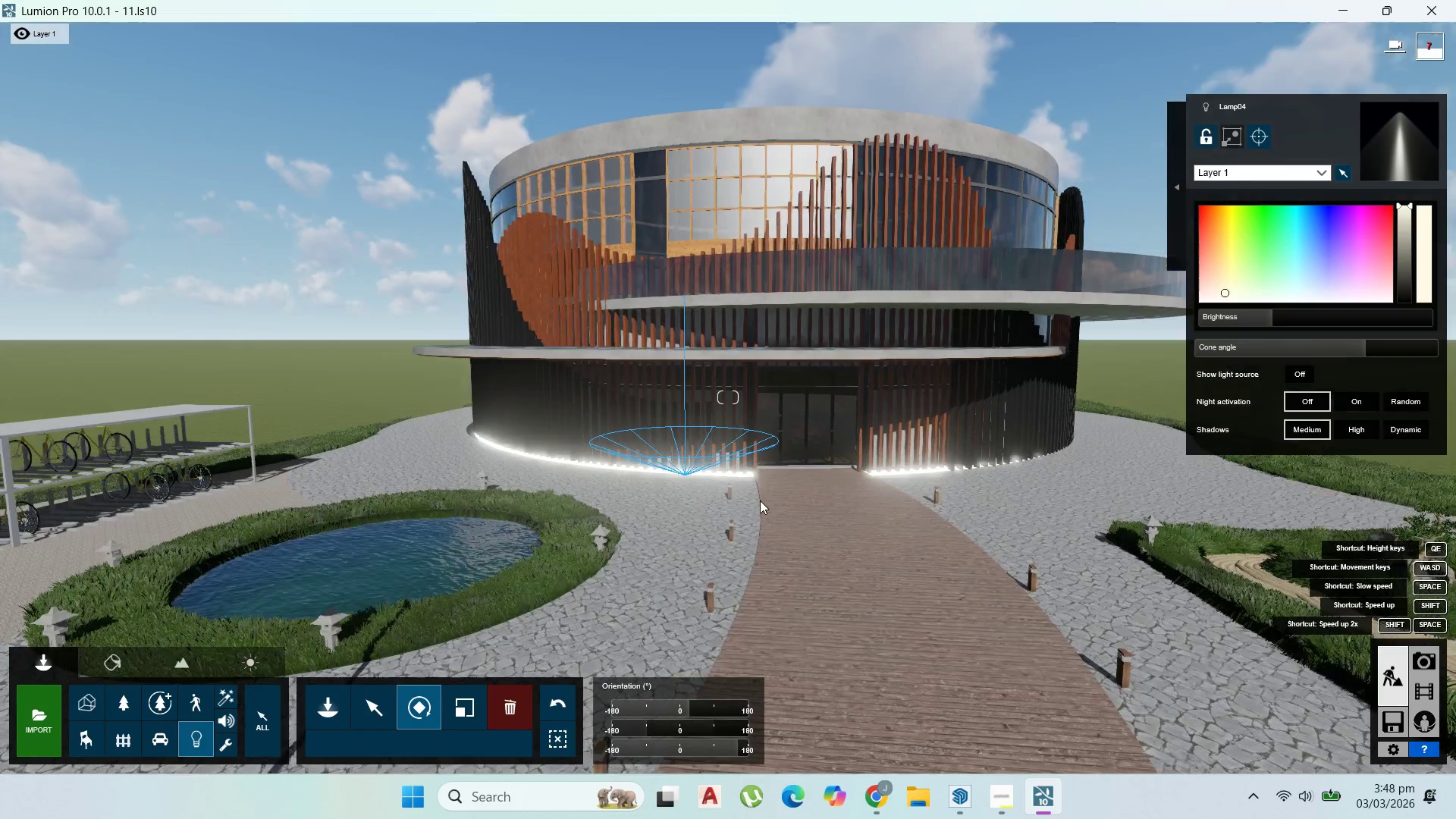 
scroll: coordinate [817, 543], scroll_direction: up, amount: 9.0
 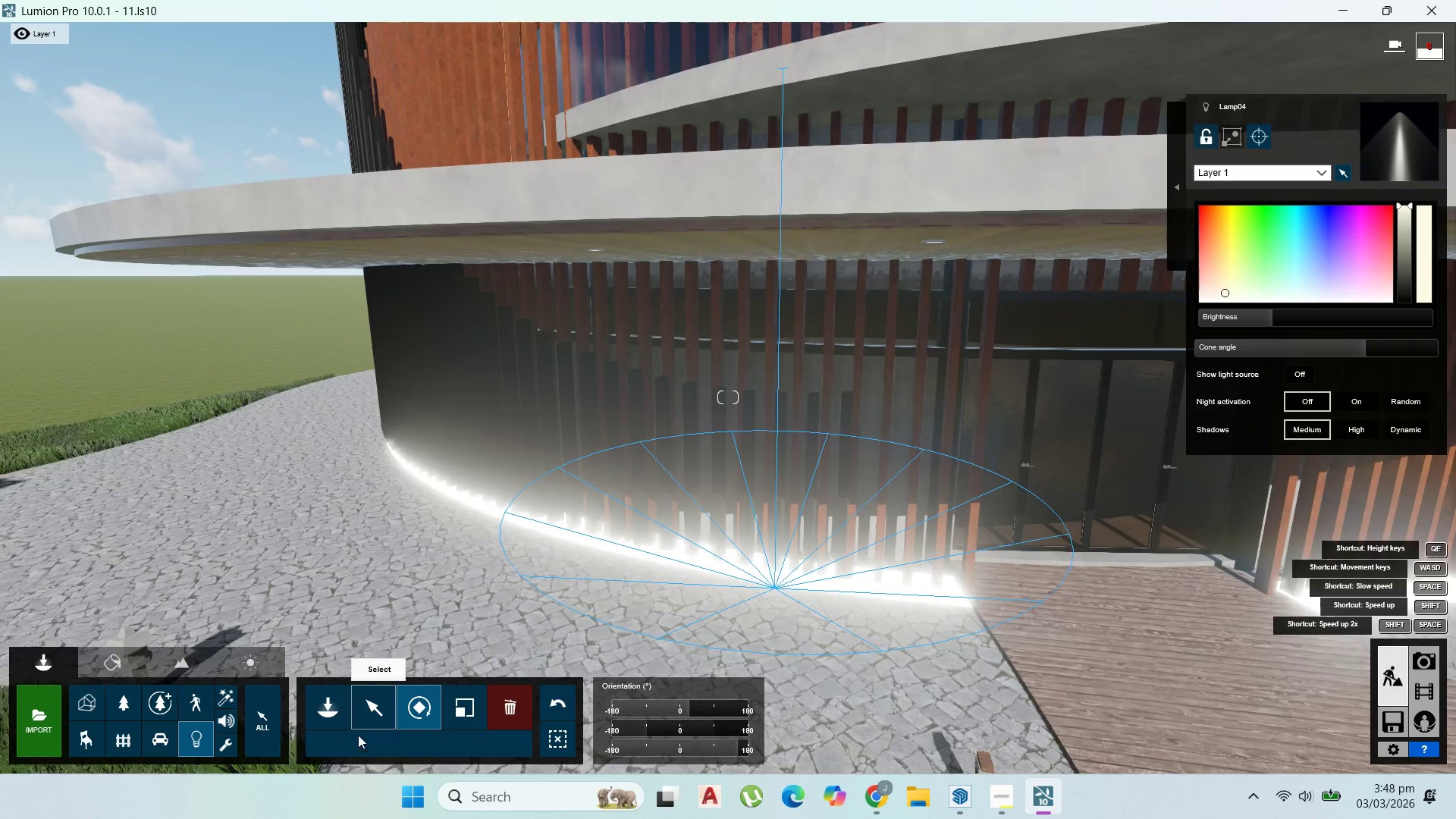 
left_click([372, 718])
 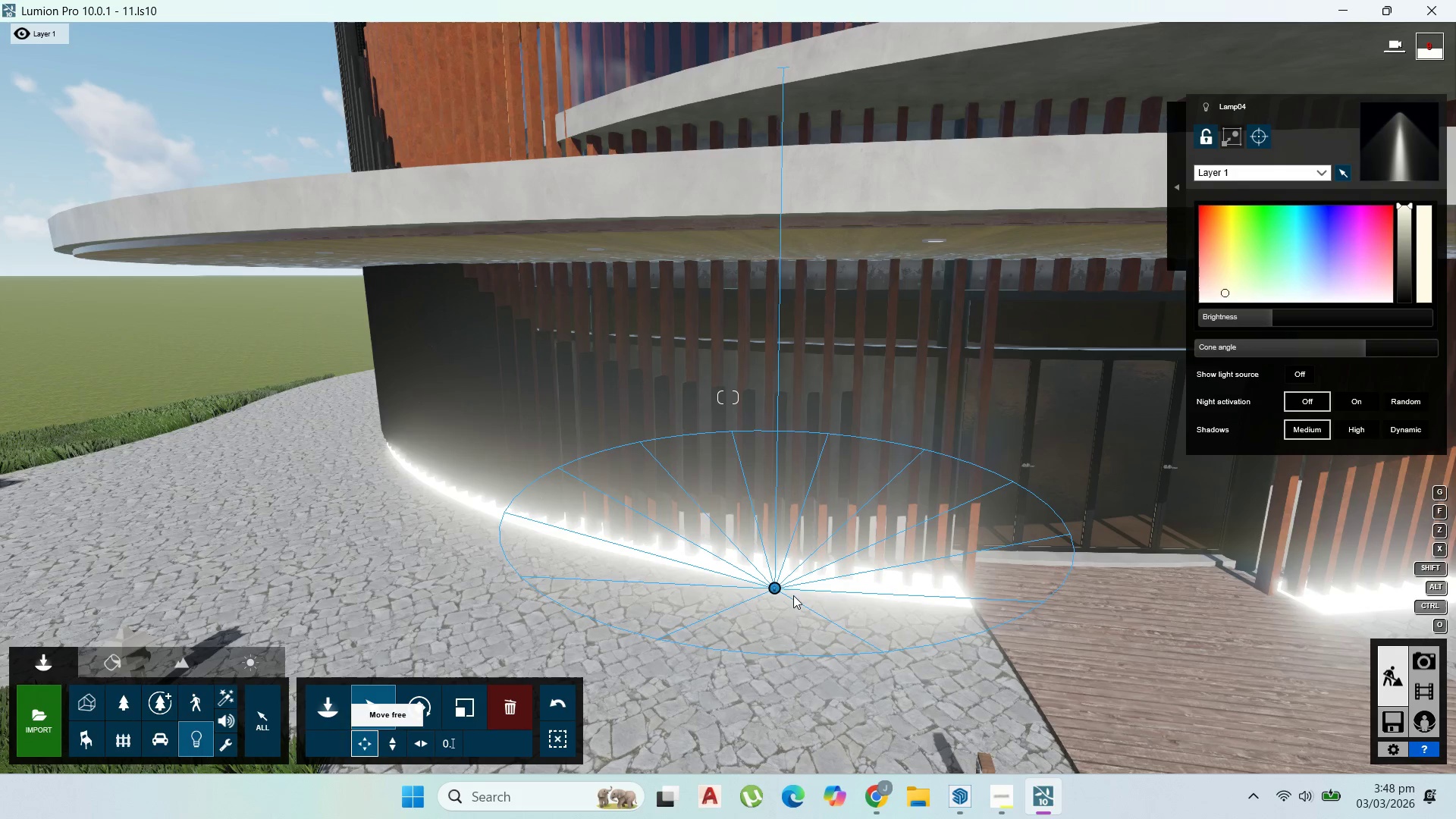 
left_click_drag(start_coordinate=[771, 588], to_coordinate=[862, 582])
 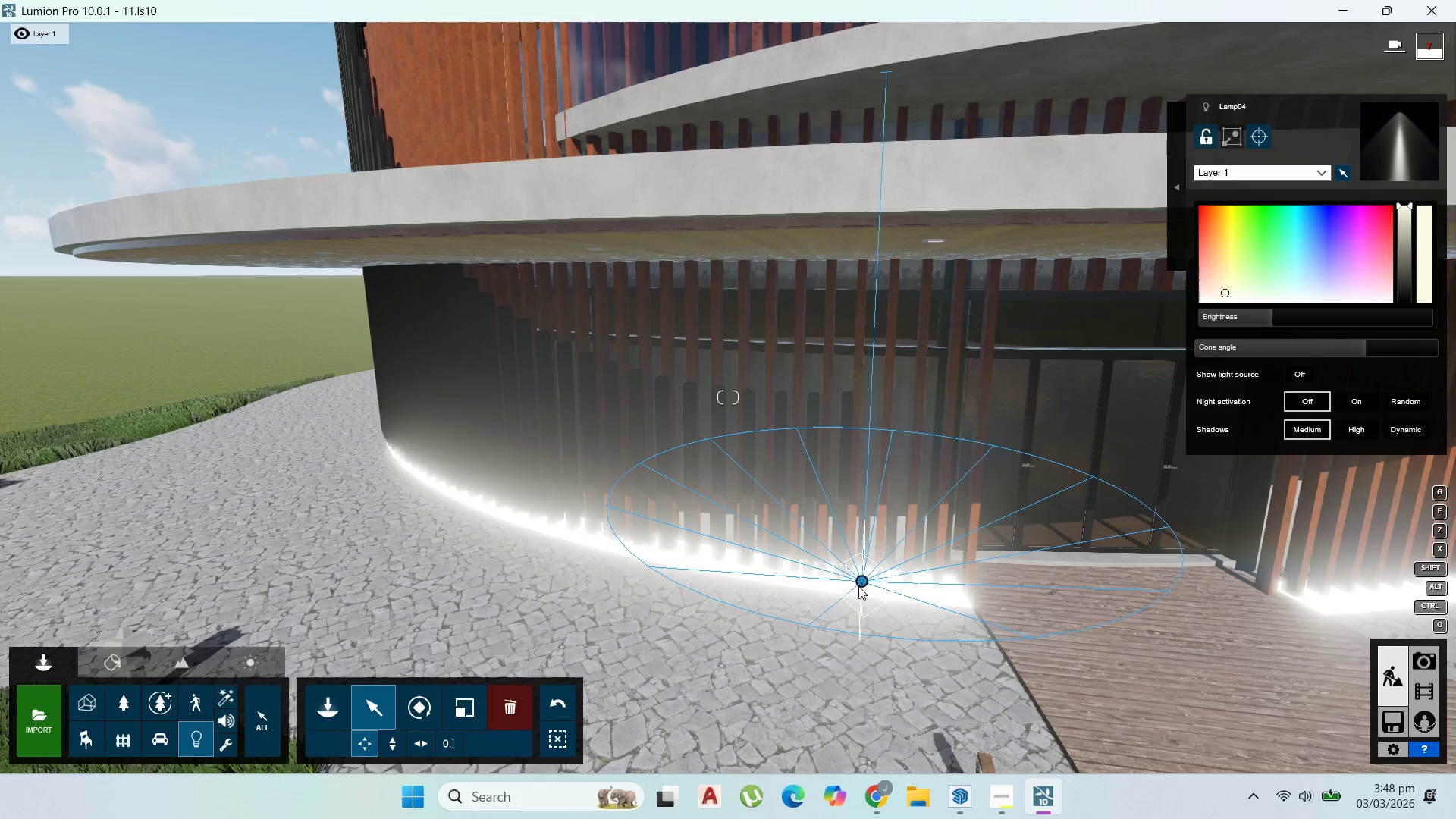 
left_click_drag(start_coordinate=[859, 585], to_coordinate=[795, 570])
 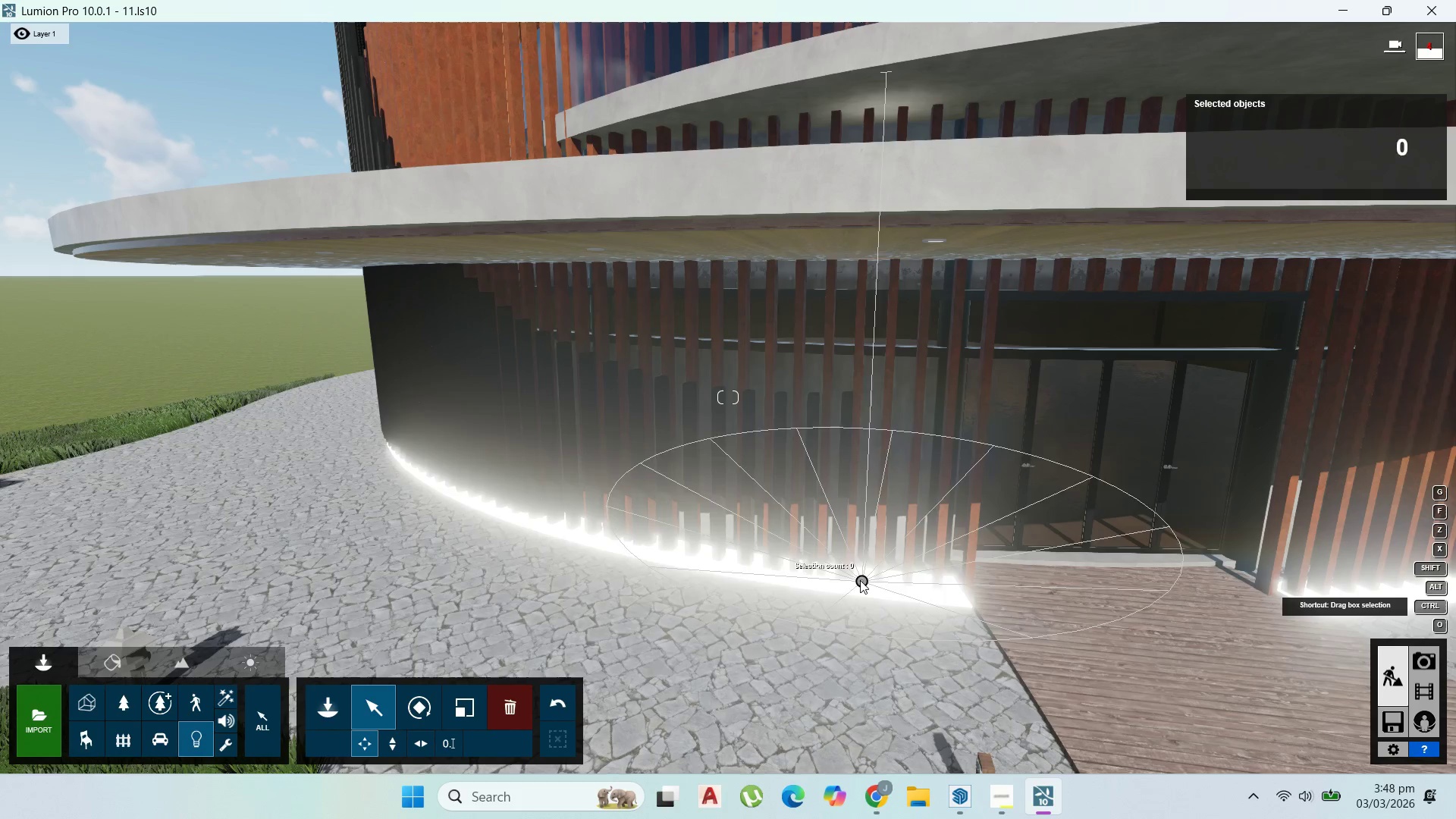 
hold_key(key=ControlLeft, duration=1.51)
 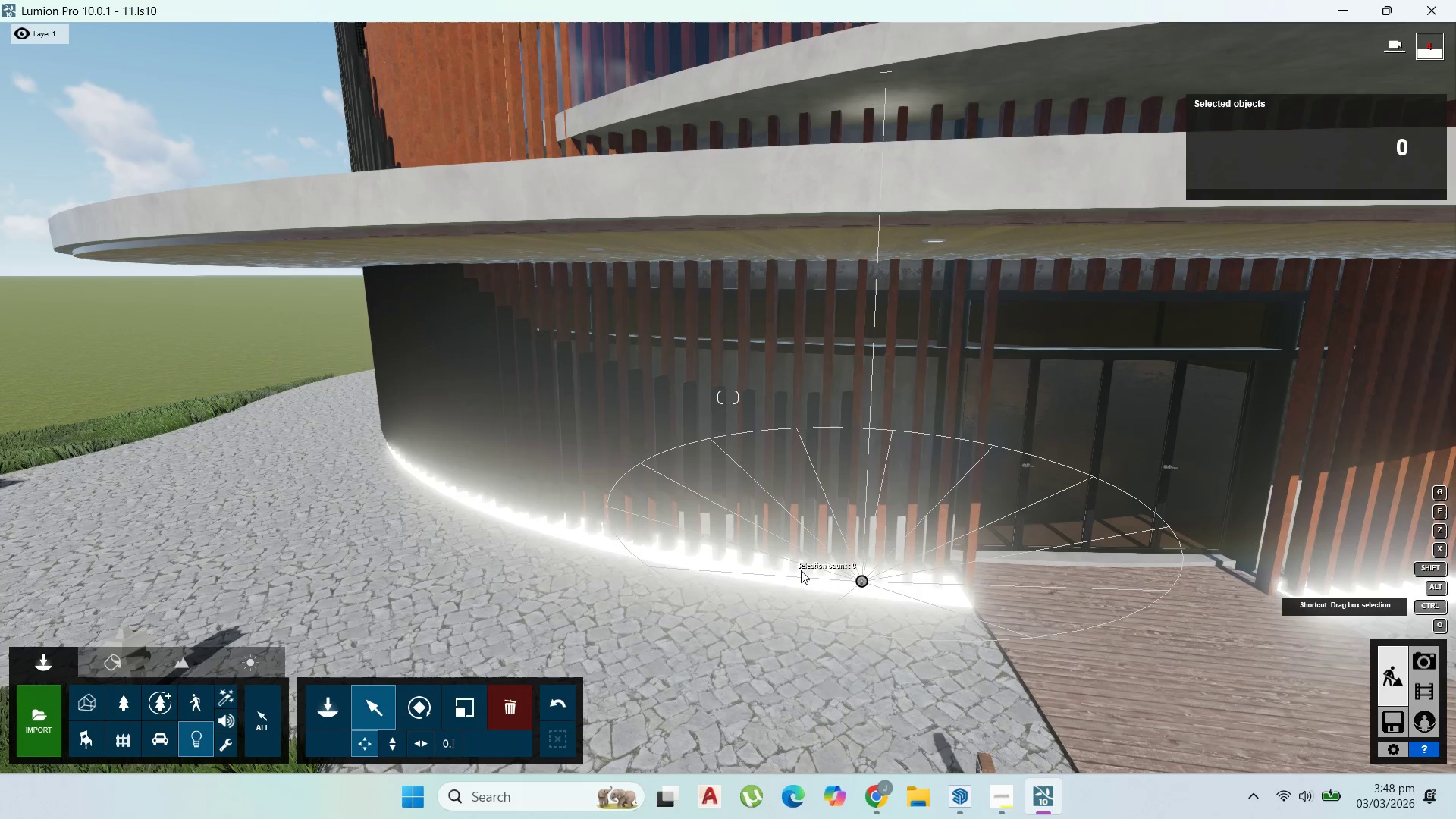 
hold_key(key=ControlLeft, duration=1.52)
 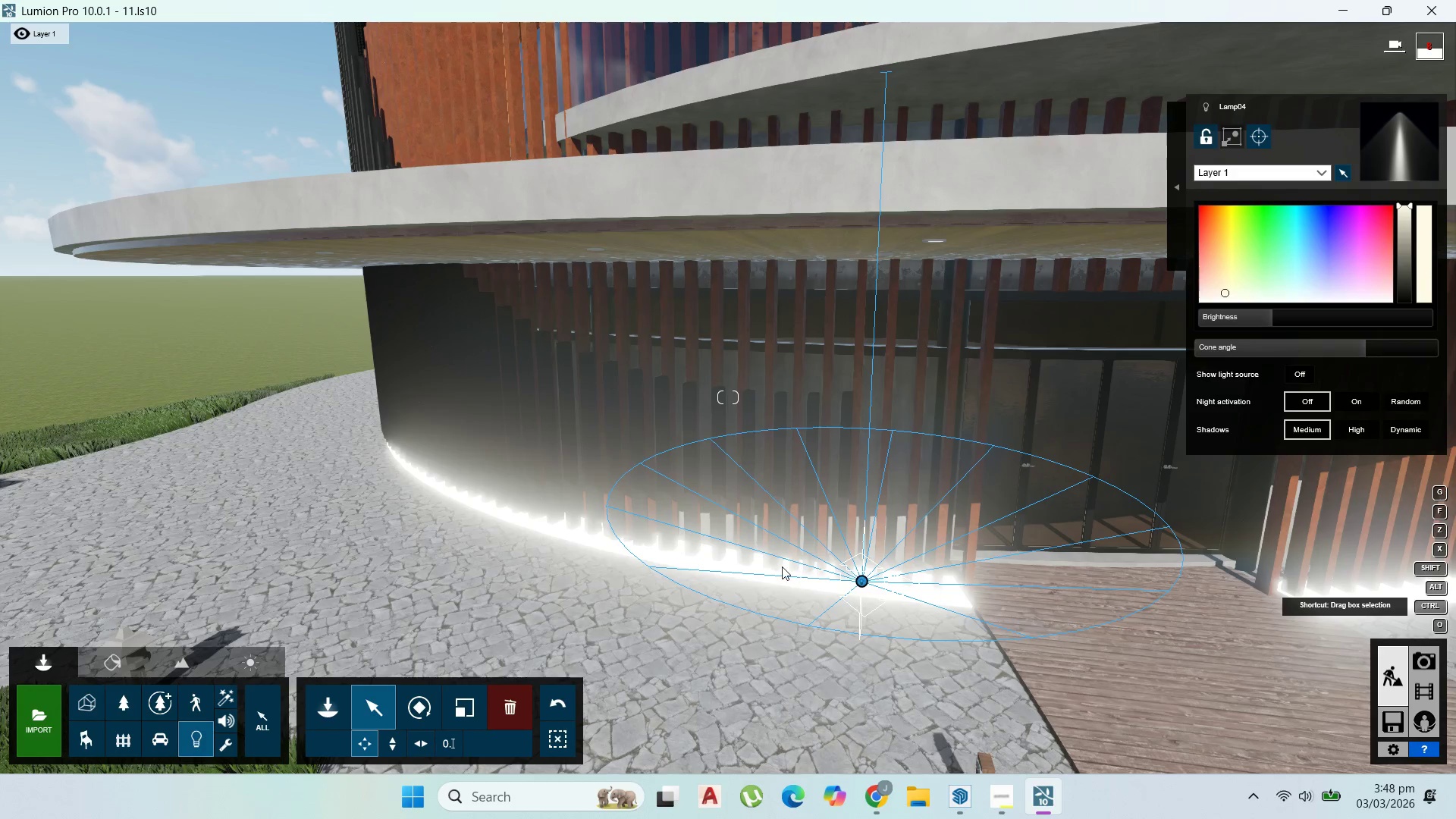 
hold_key(key=ControlLeft, duration=1.52)
left_click_drag(start_coordinate=[859, 581], to_coordinate=[786, 568])
 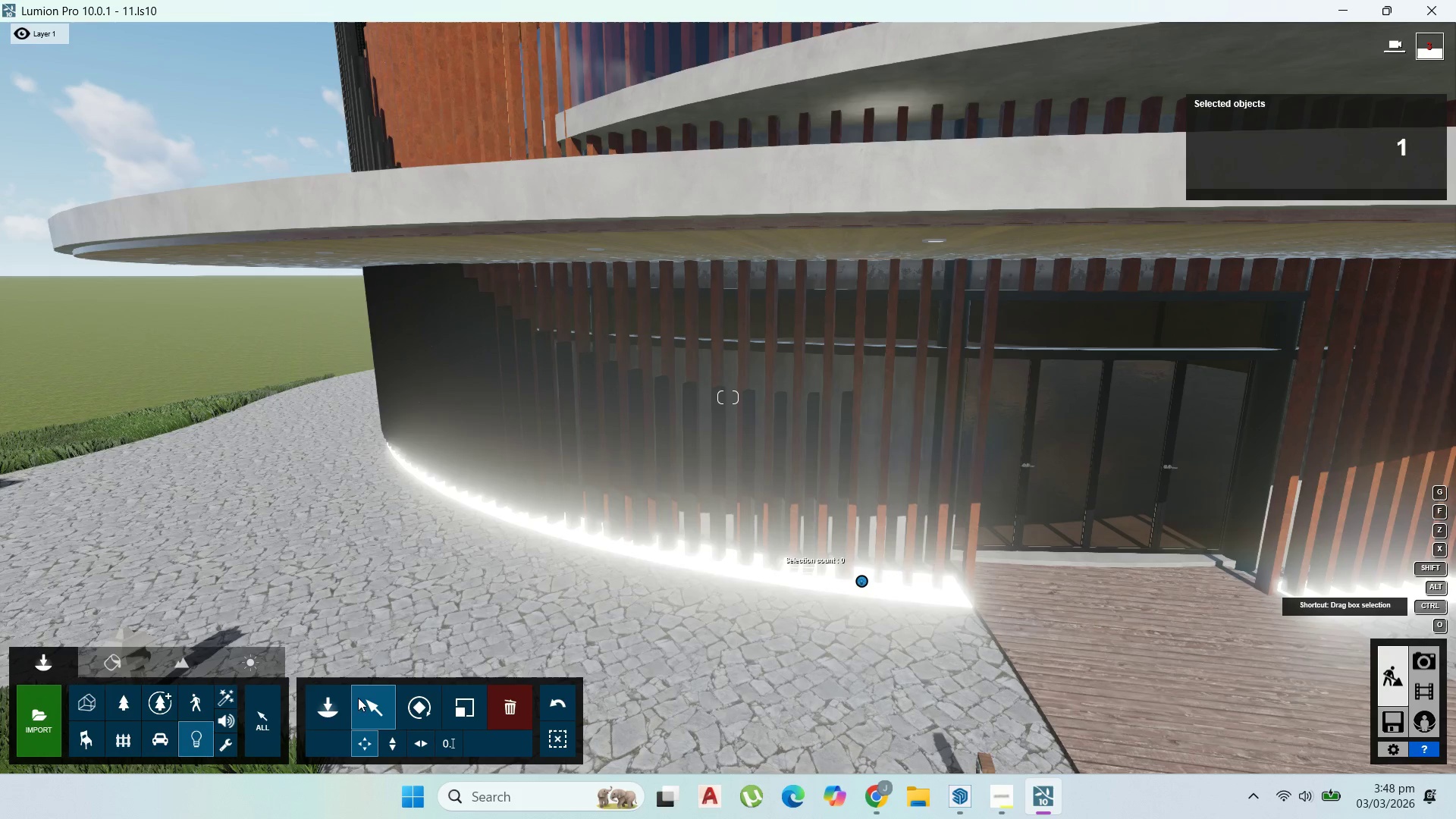 
hold_key(key=ControlLeft, duration=0.98)
 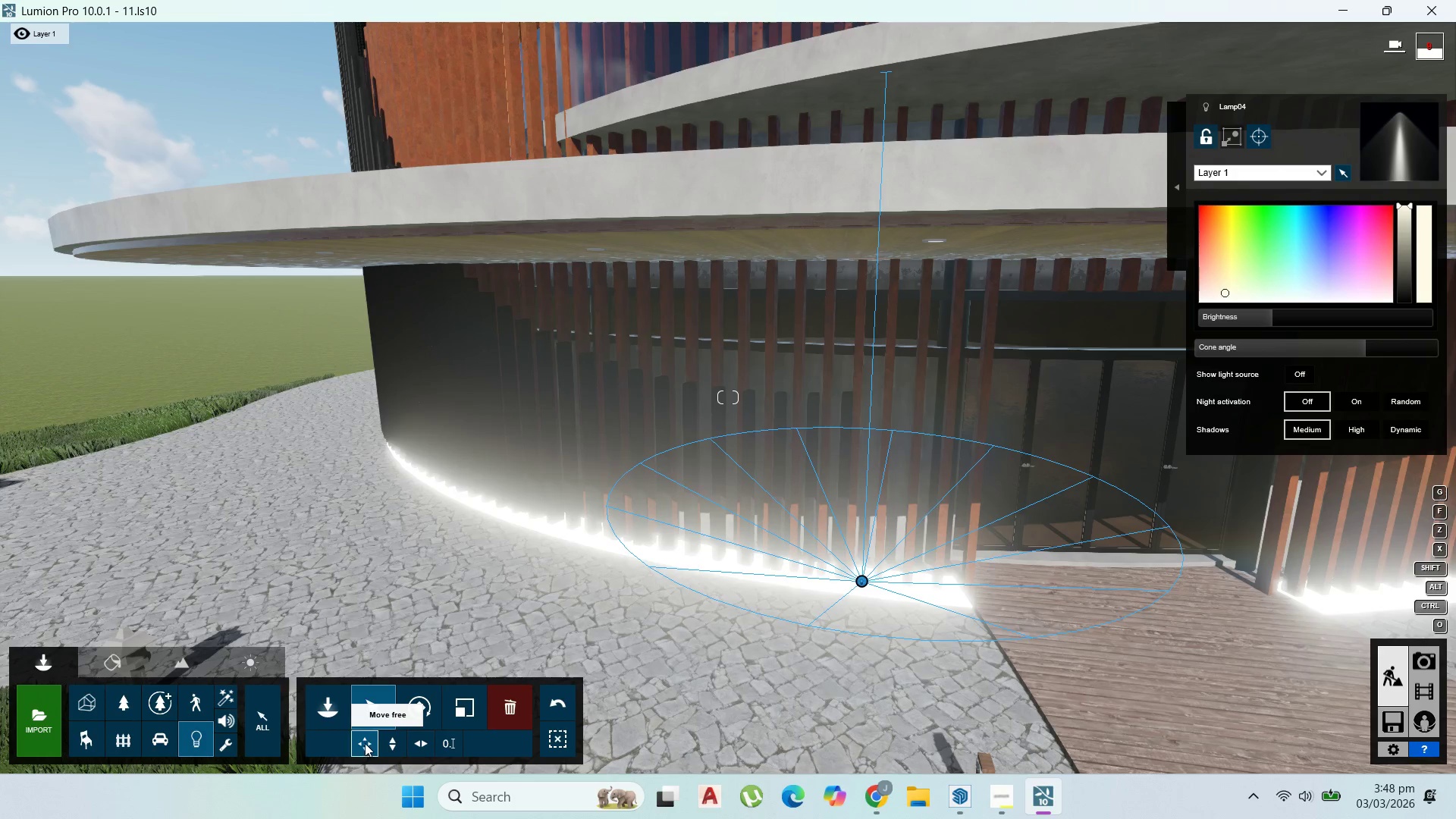 
hold_key(key=ControlLeft, duration=1.5)
left_click_drag(start_coordinate=[865, 580], to_coordinate=[698, 577])
 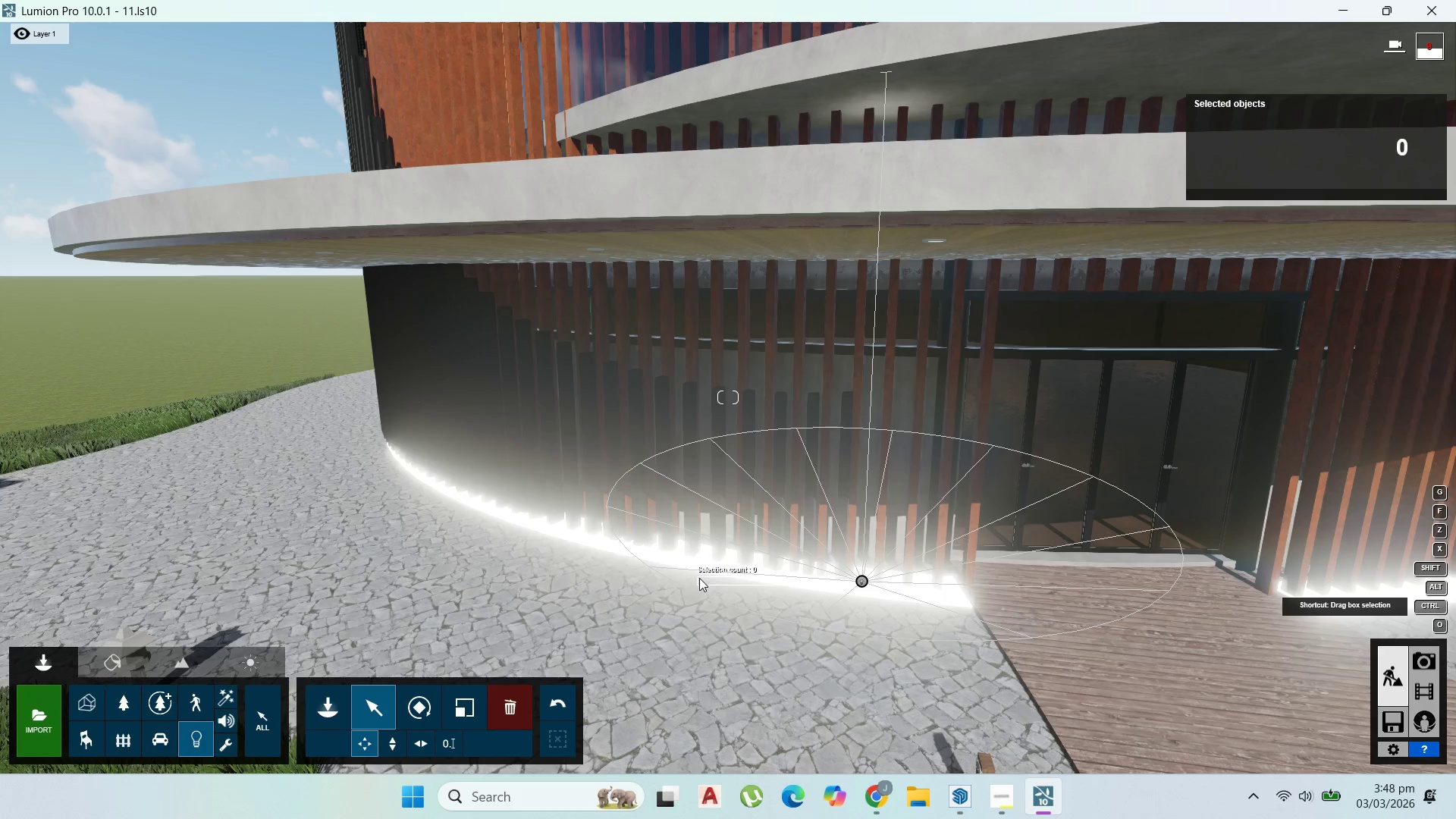 
hold_key(key=ControlLeft, duration=1.5)
 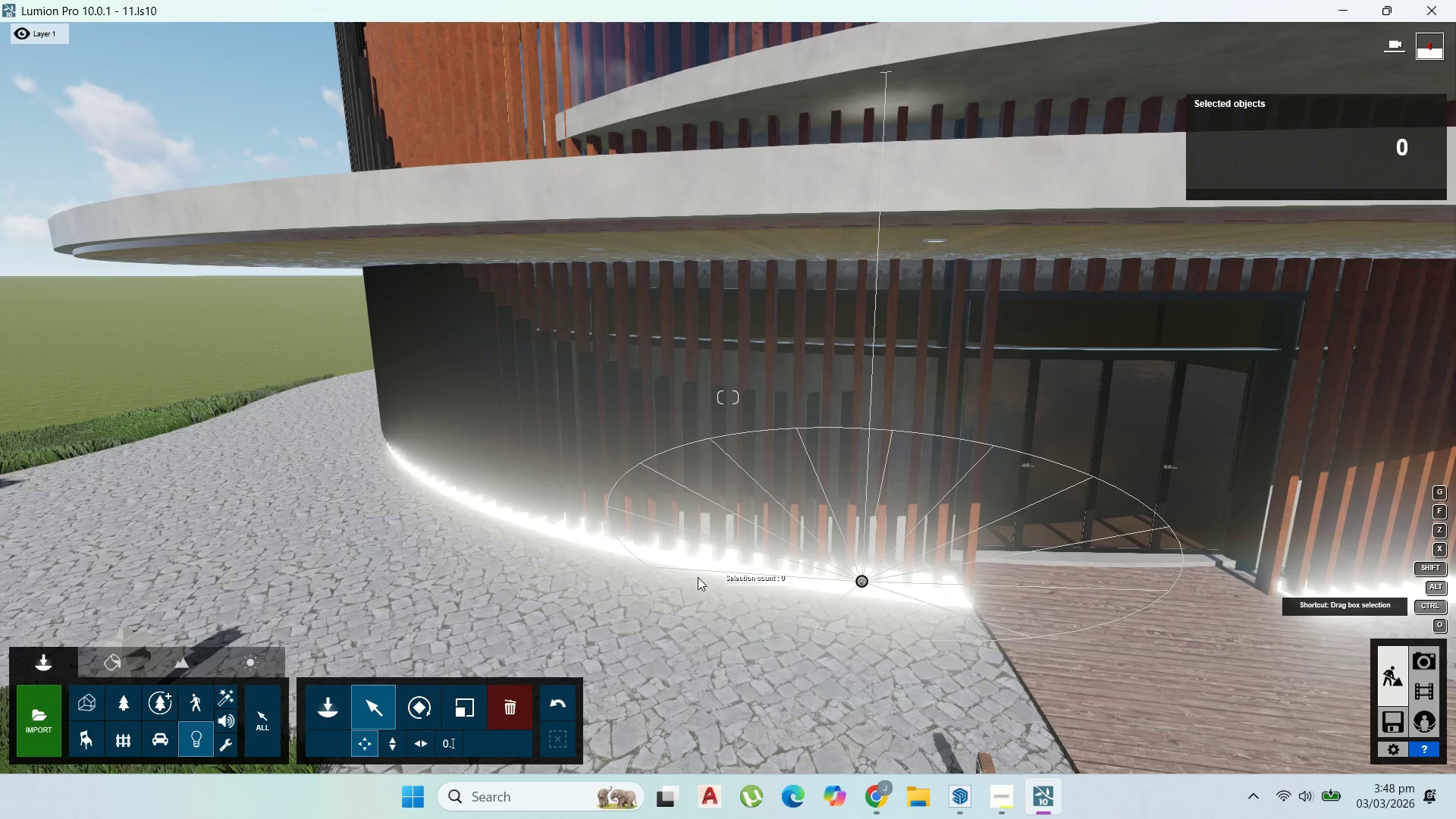 
hold_key(key=ControlLeft, duration=1.52)
 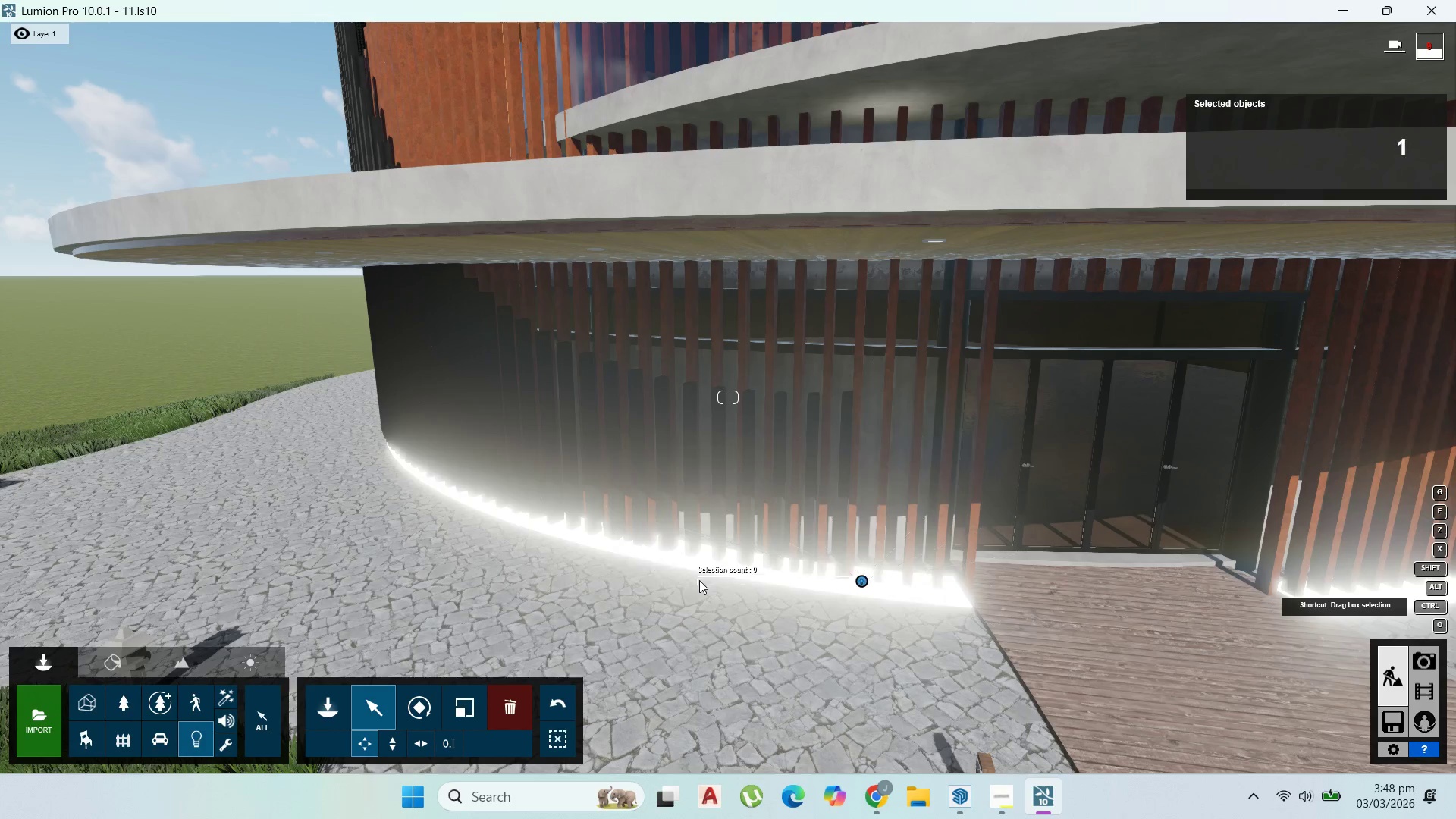 
key(Control+ControlLeft)
 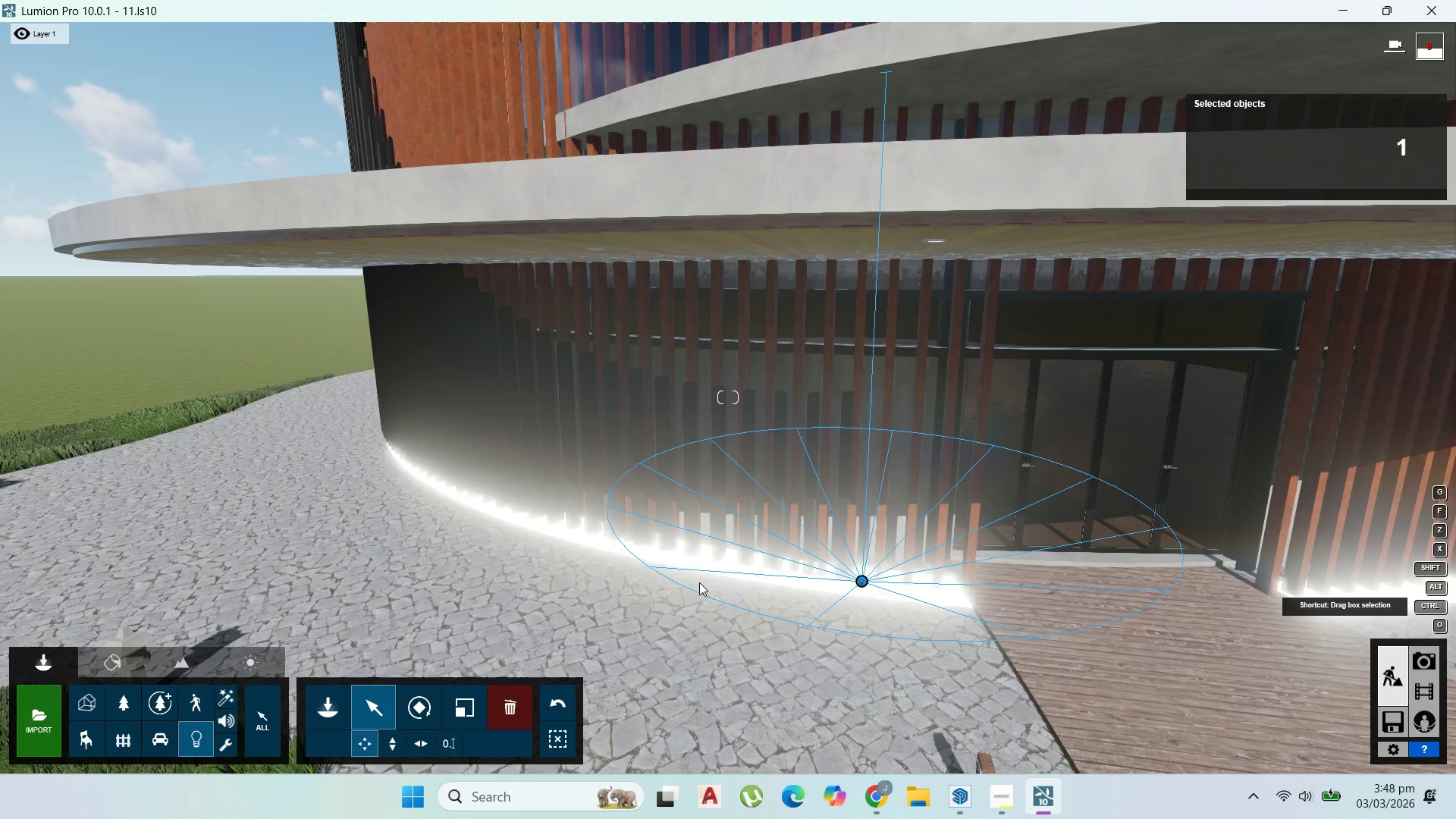 
key(Control+ControlLeft)
 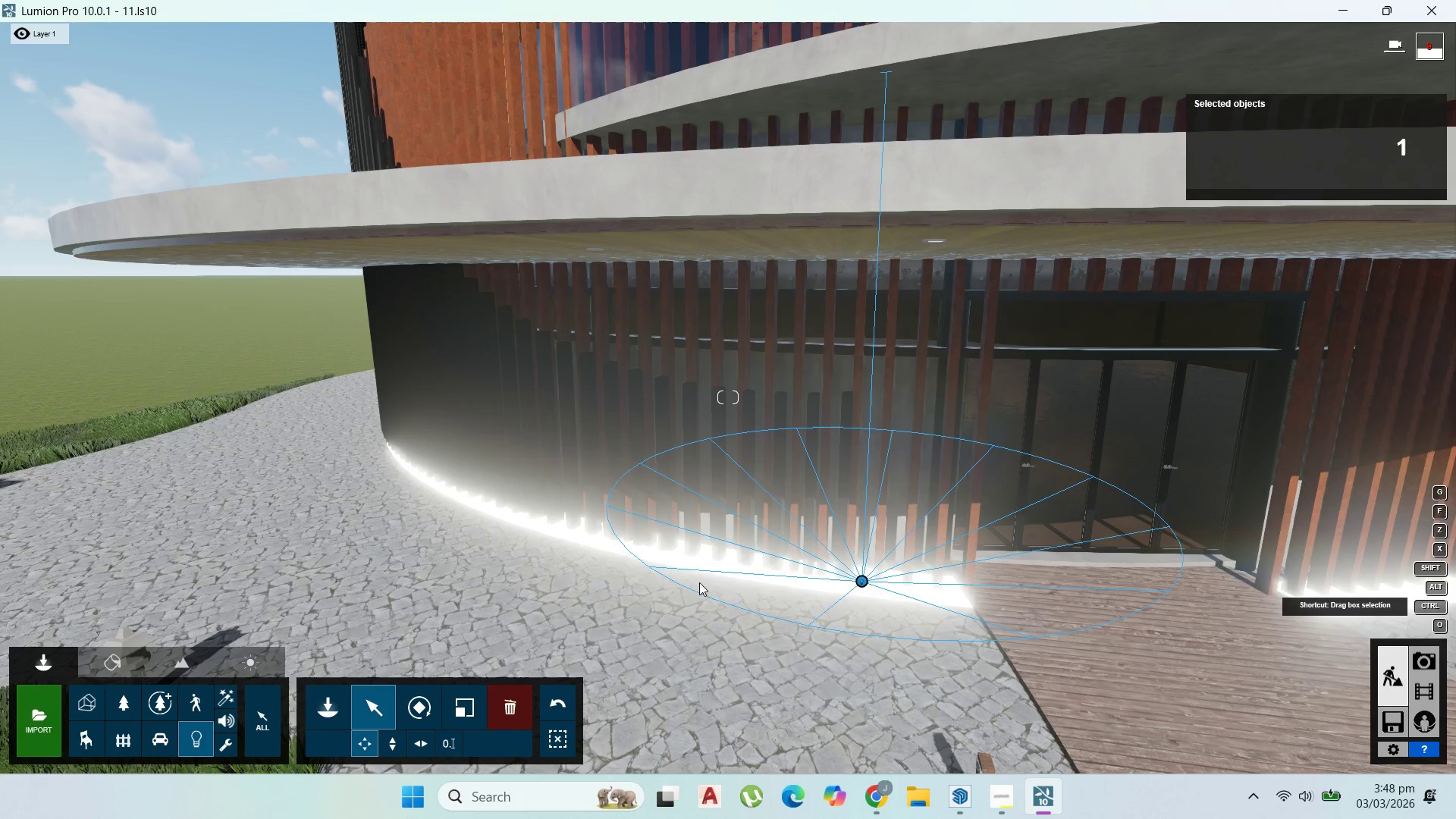 
key(Control+ControlLeft)
 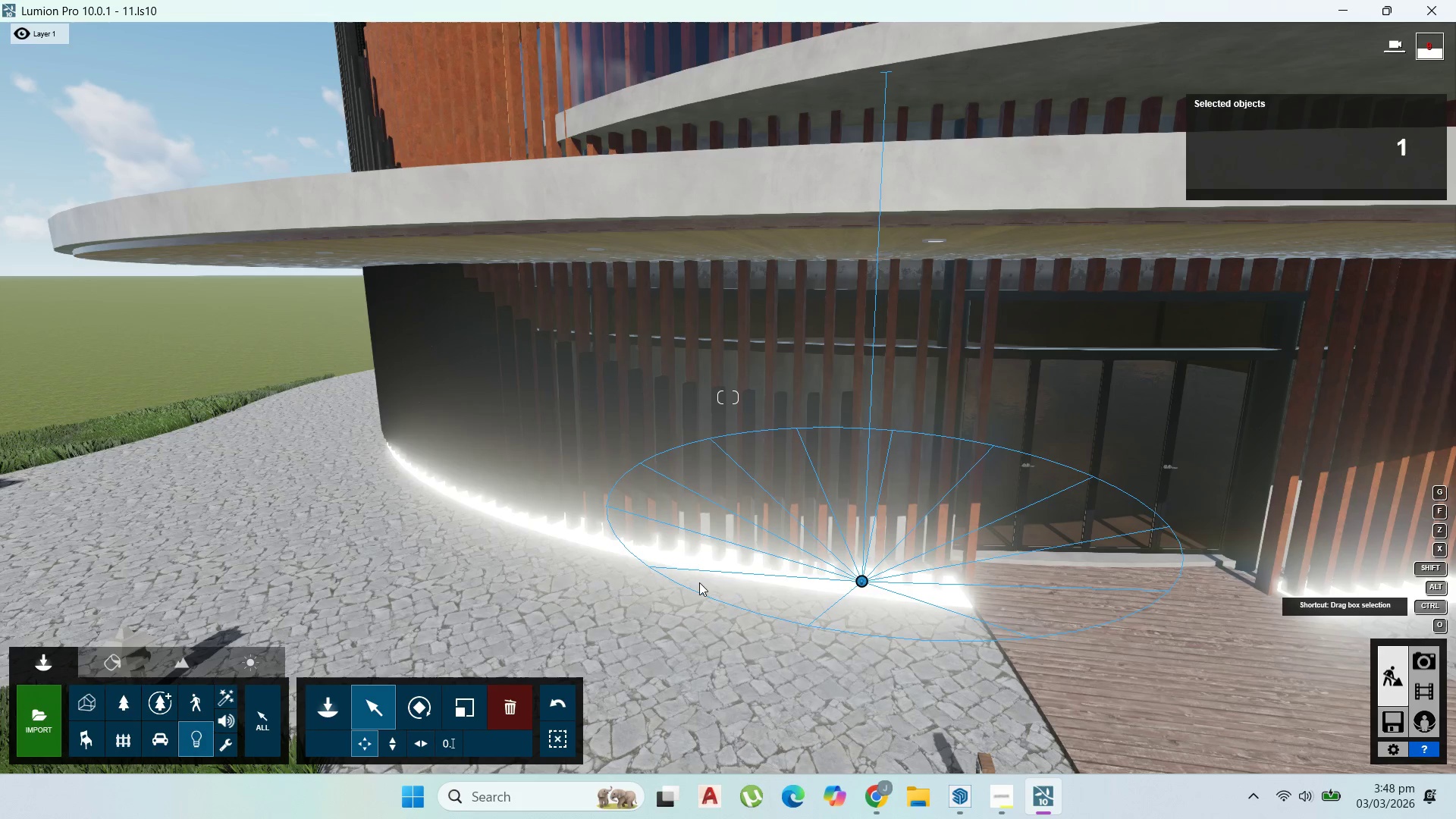 
key(Control+ControlLeft)
 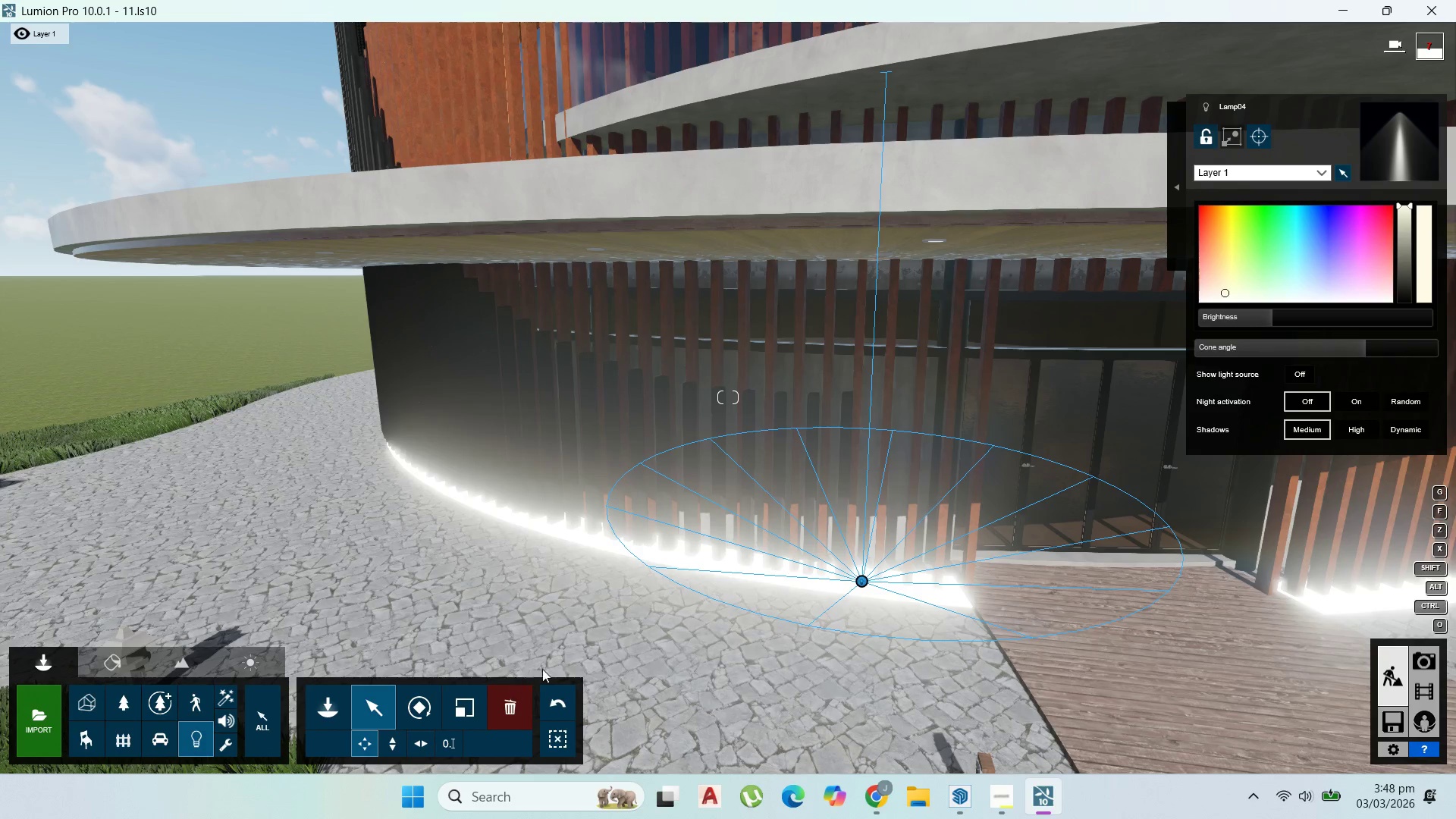 
hold_key(key=AltLeft, duration=1.5)
left_click_drag(start_coordinate=[858, 581], to_coordinate=[736, 564])
 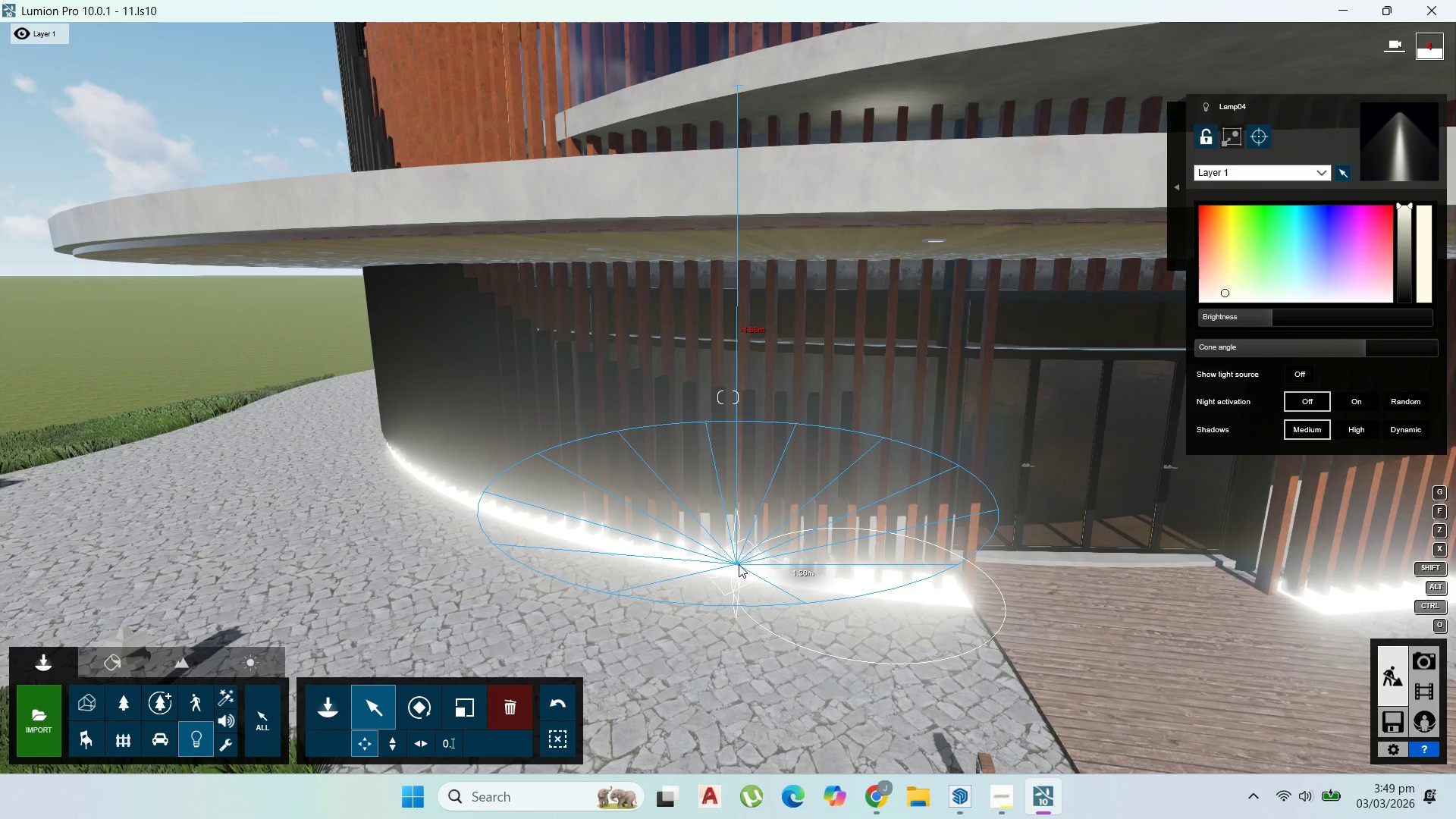 
hold_key(key=AltLeft, duration=1.52)
 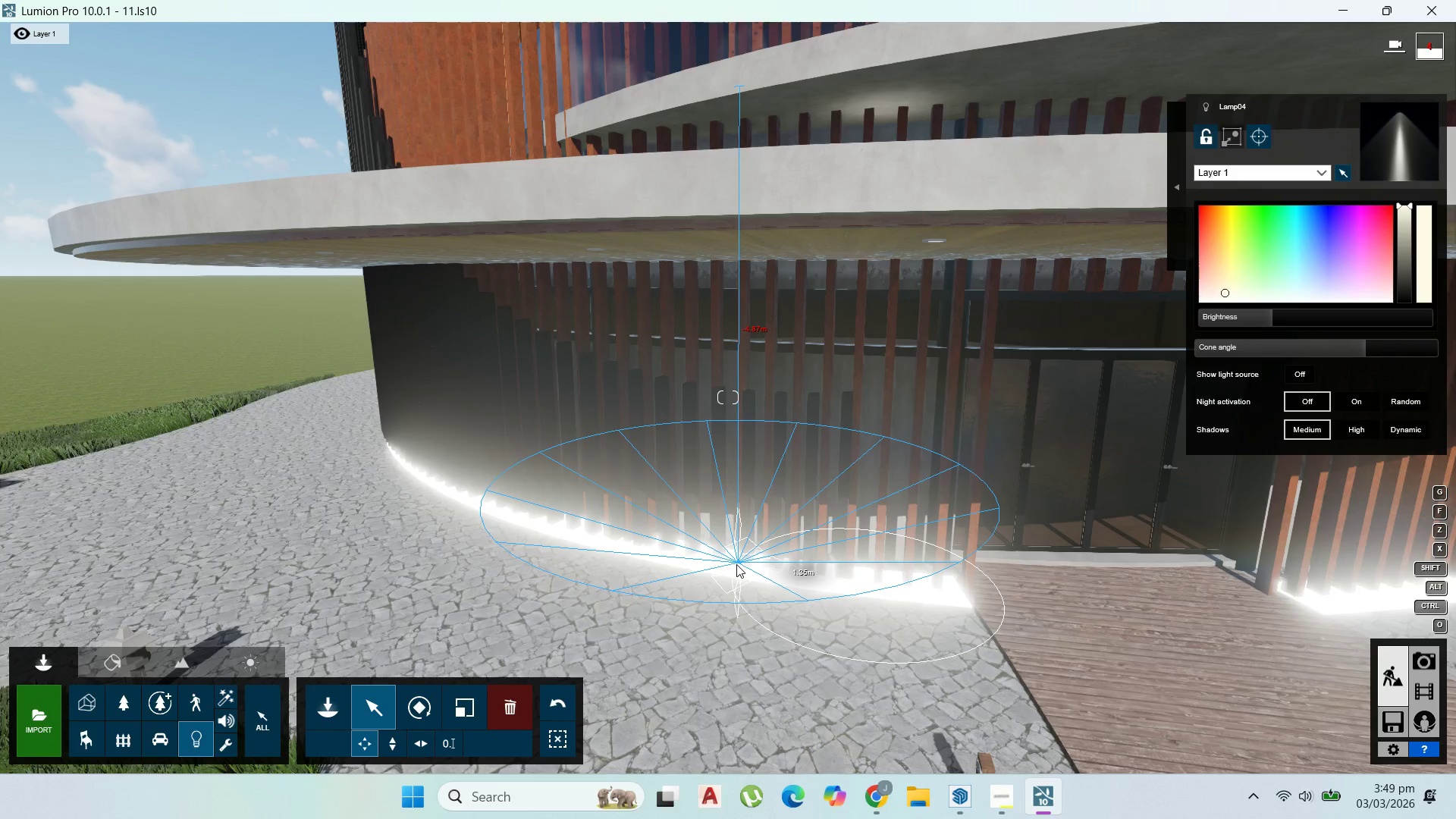 
hold_key(key=AltLeft, duration=1.41)
 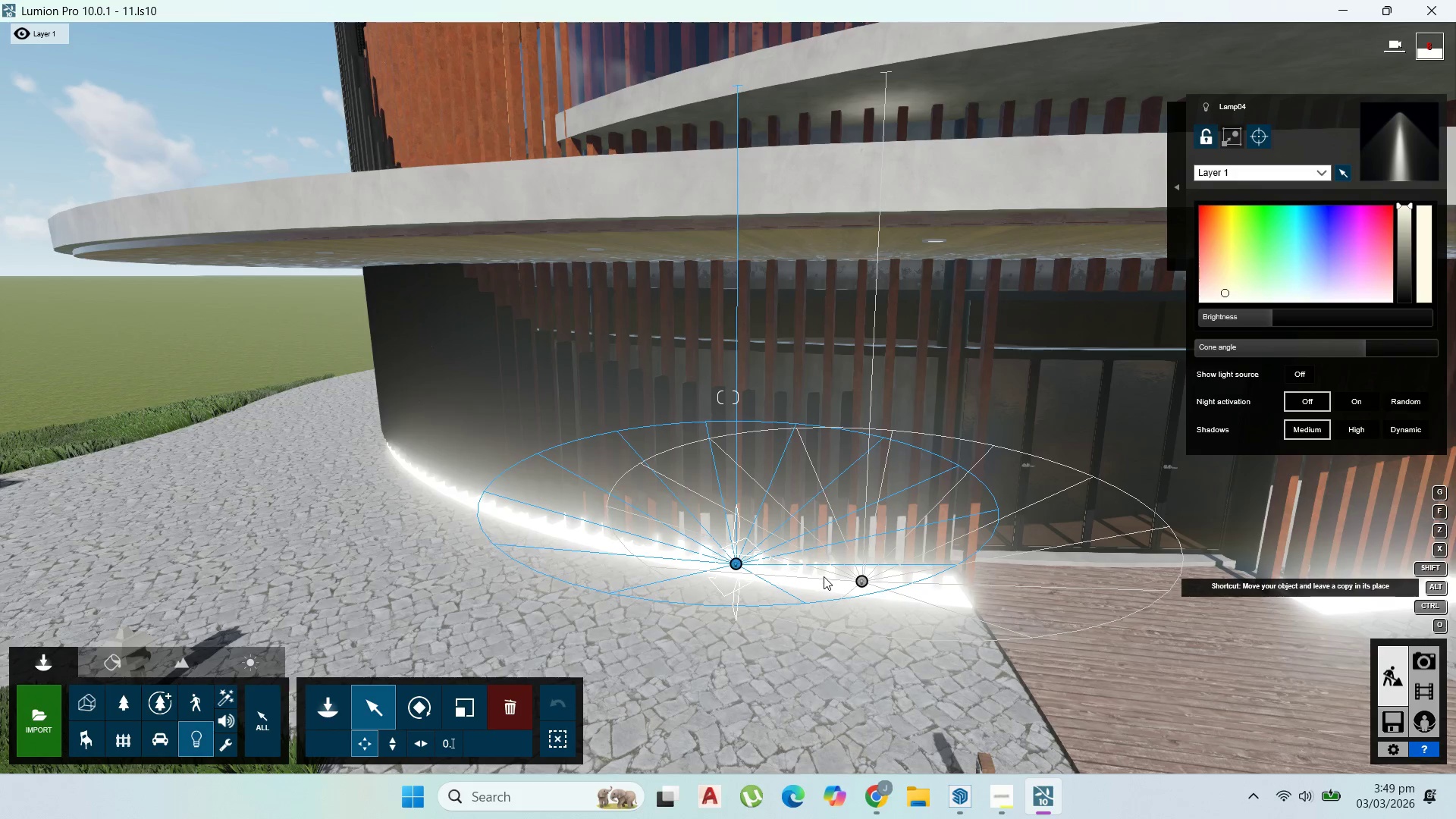 
scroll: coordinate [821, 575], scroll_direction: down, amount: 1.0
 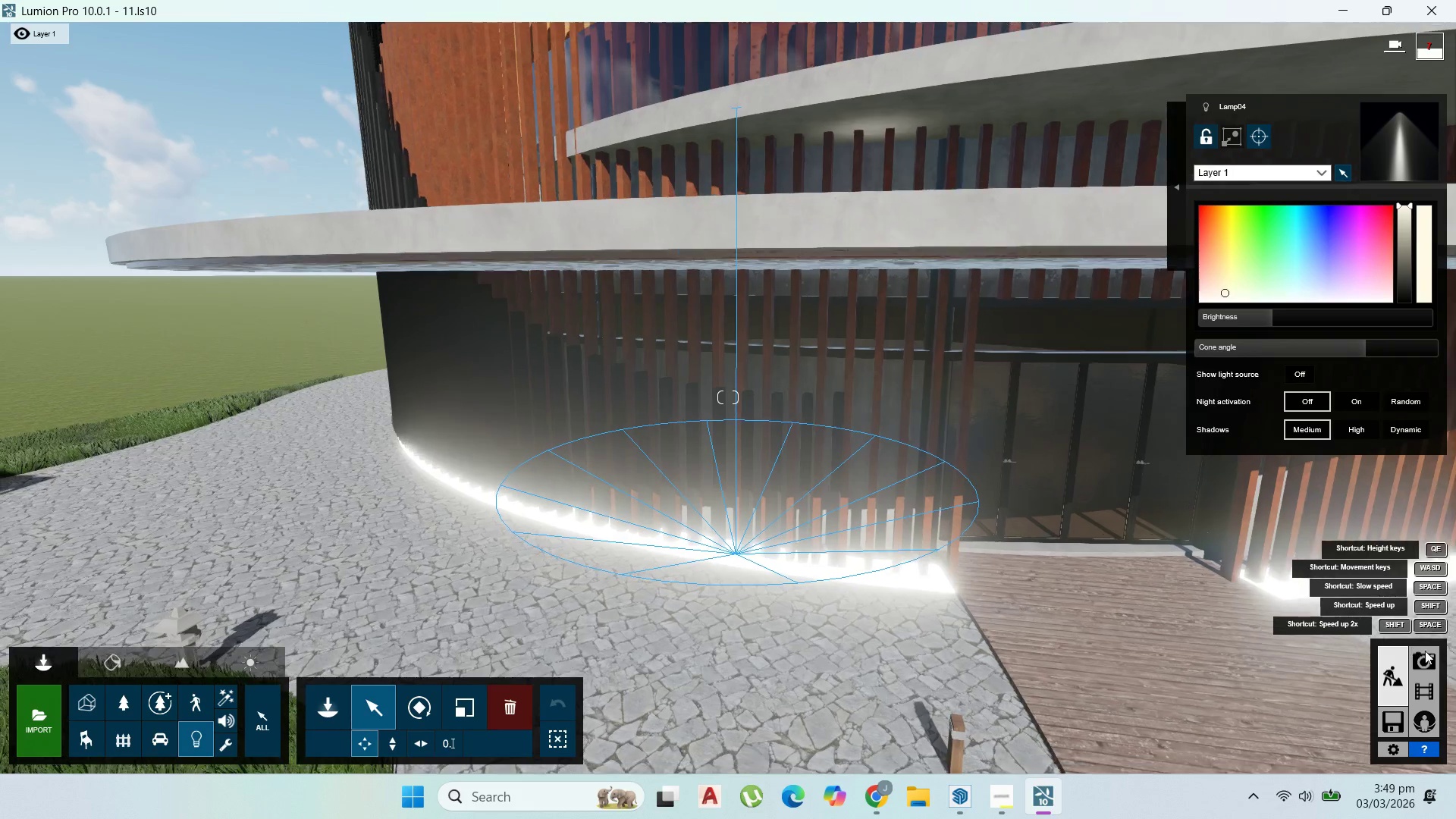 
left_click([1427, 657])
 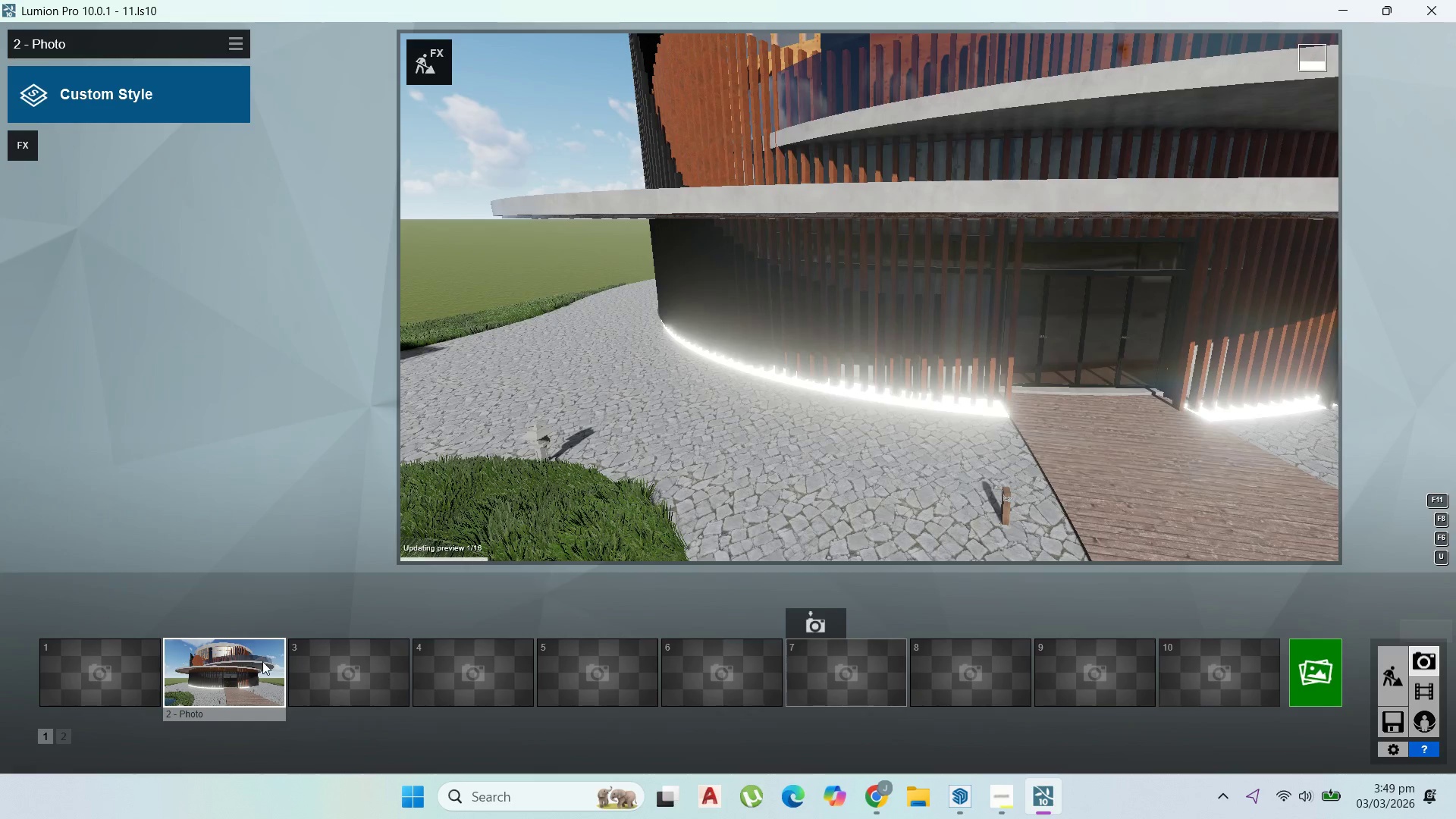 
left_click([198, 680])
 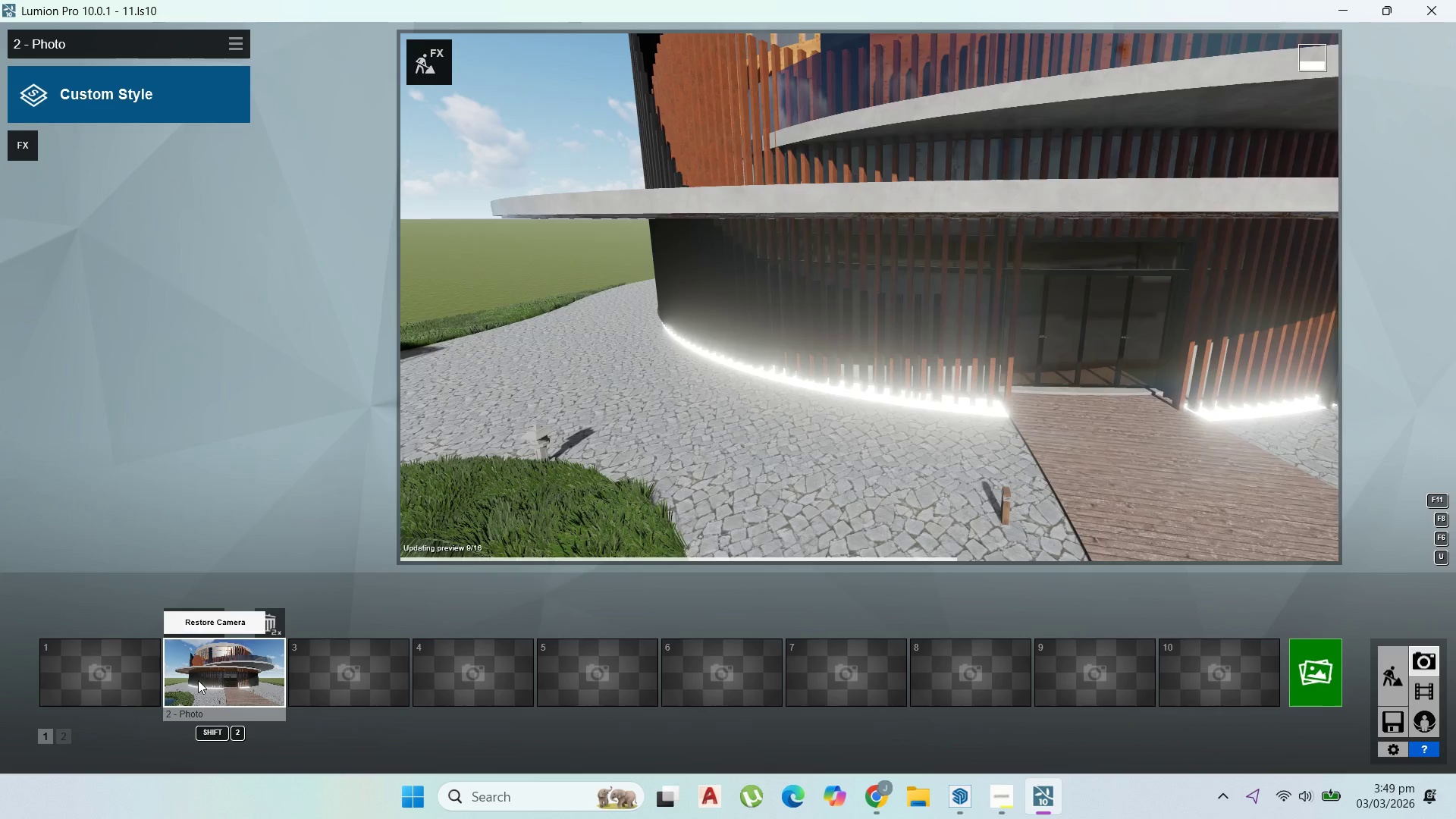 
left_click([198, 680])
 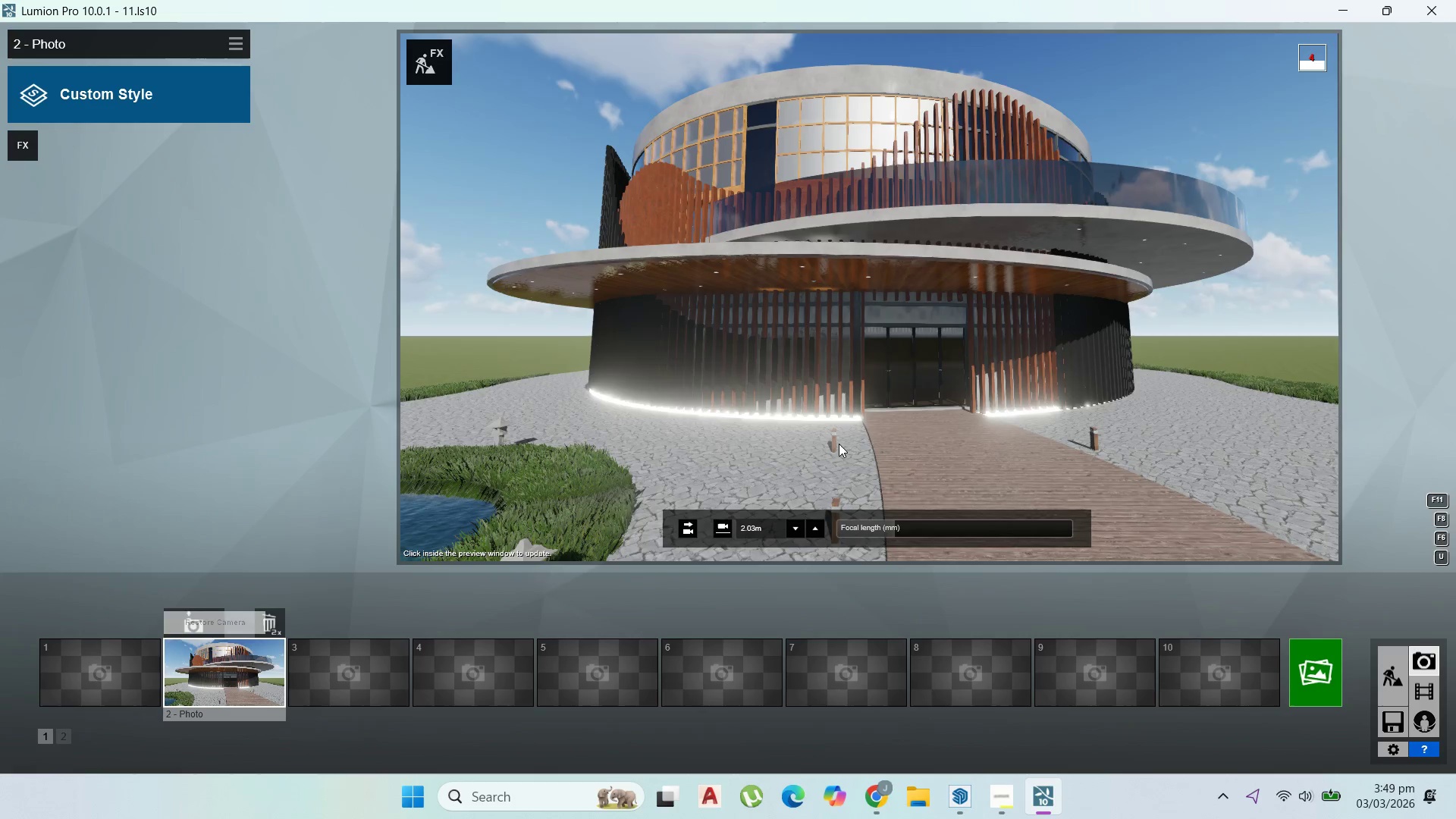 
scroll: coordinate [838, 443], scroll_direction: up, amount: 3.0
 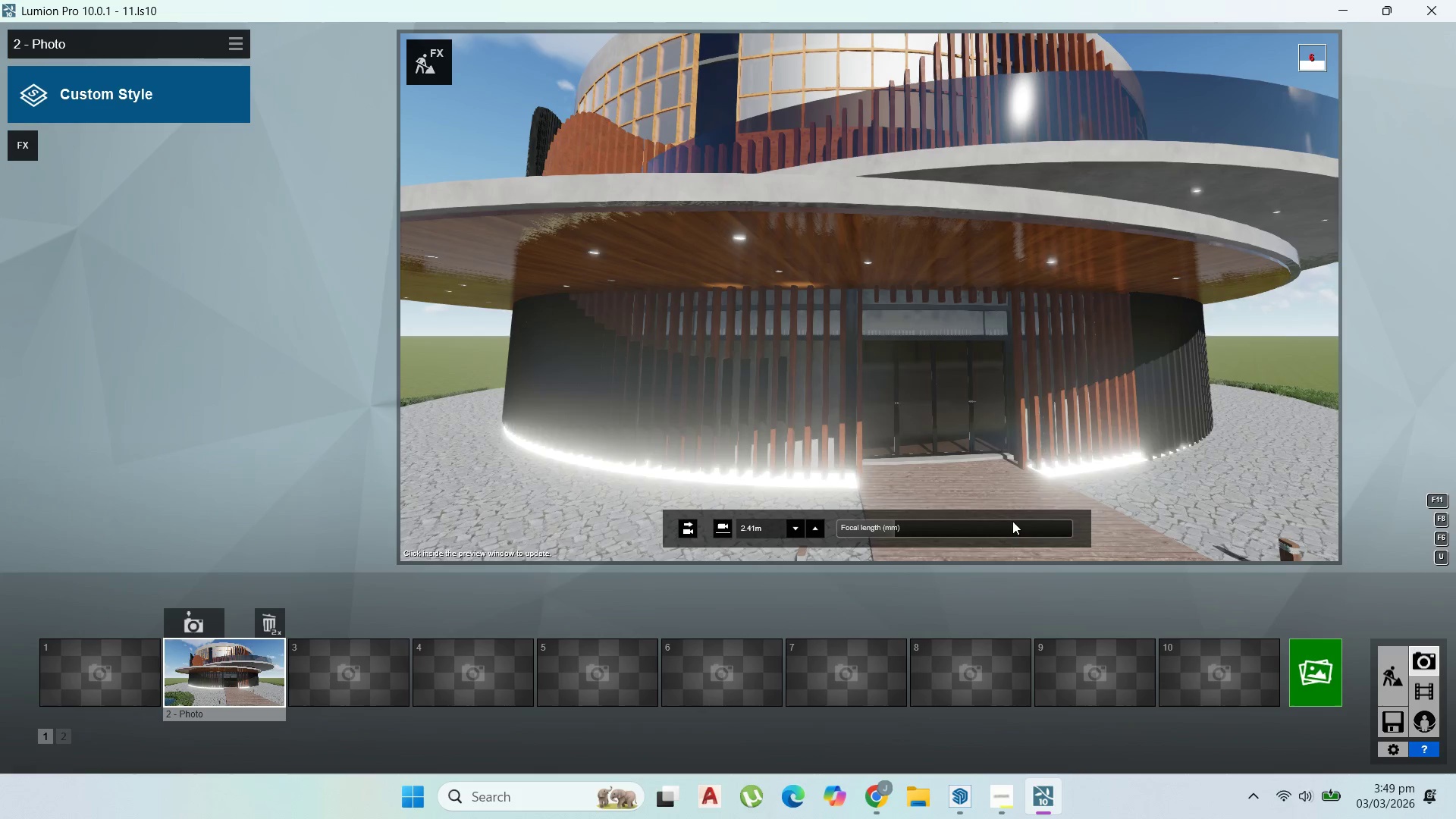 
double_click([1397, 668])
 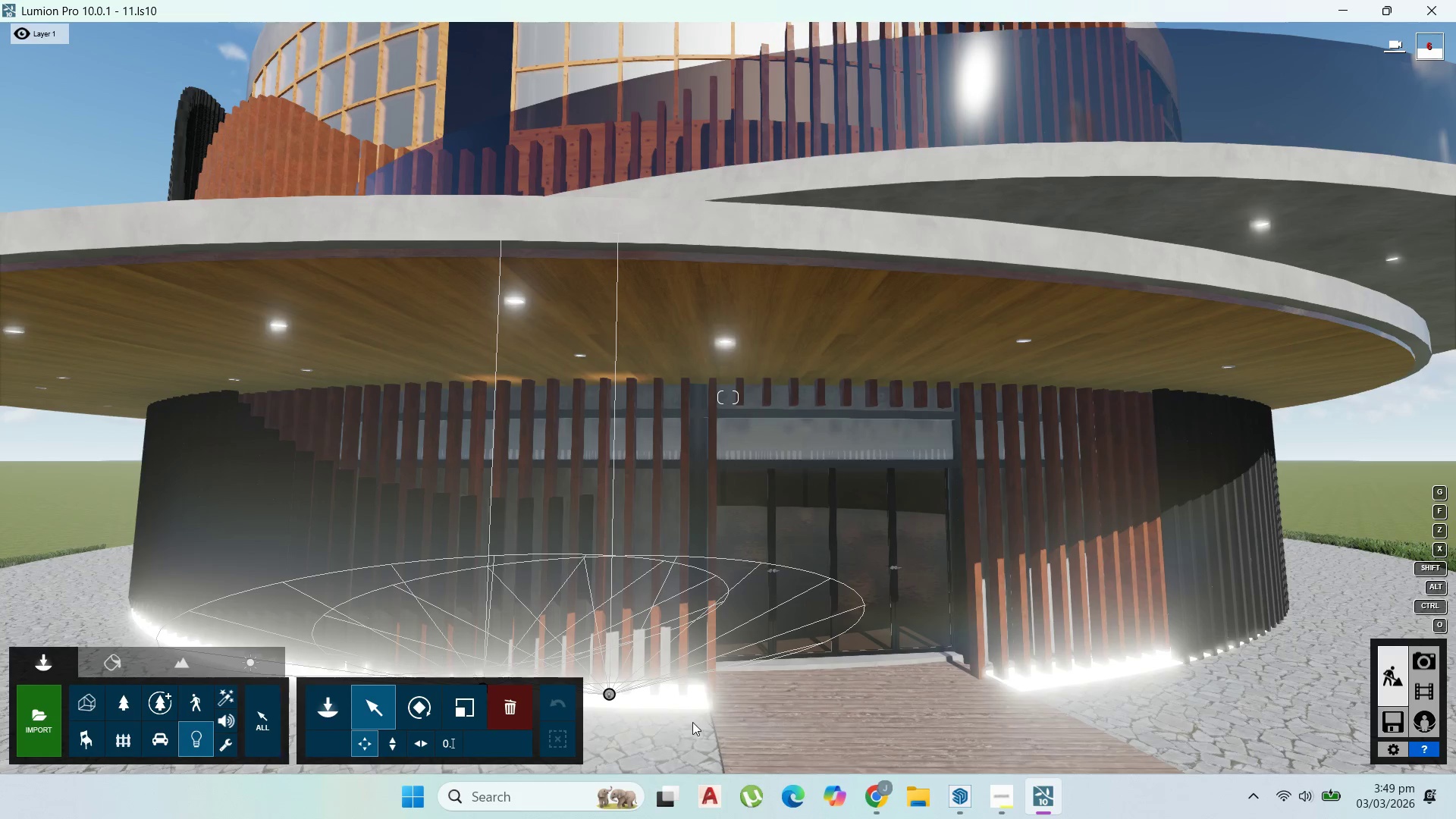 
scroll: coordinate [717, 706], scroll_direction: up, amount: 3.0
 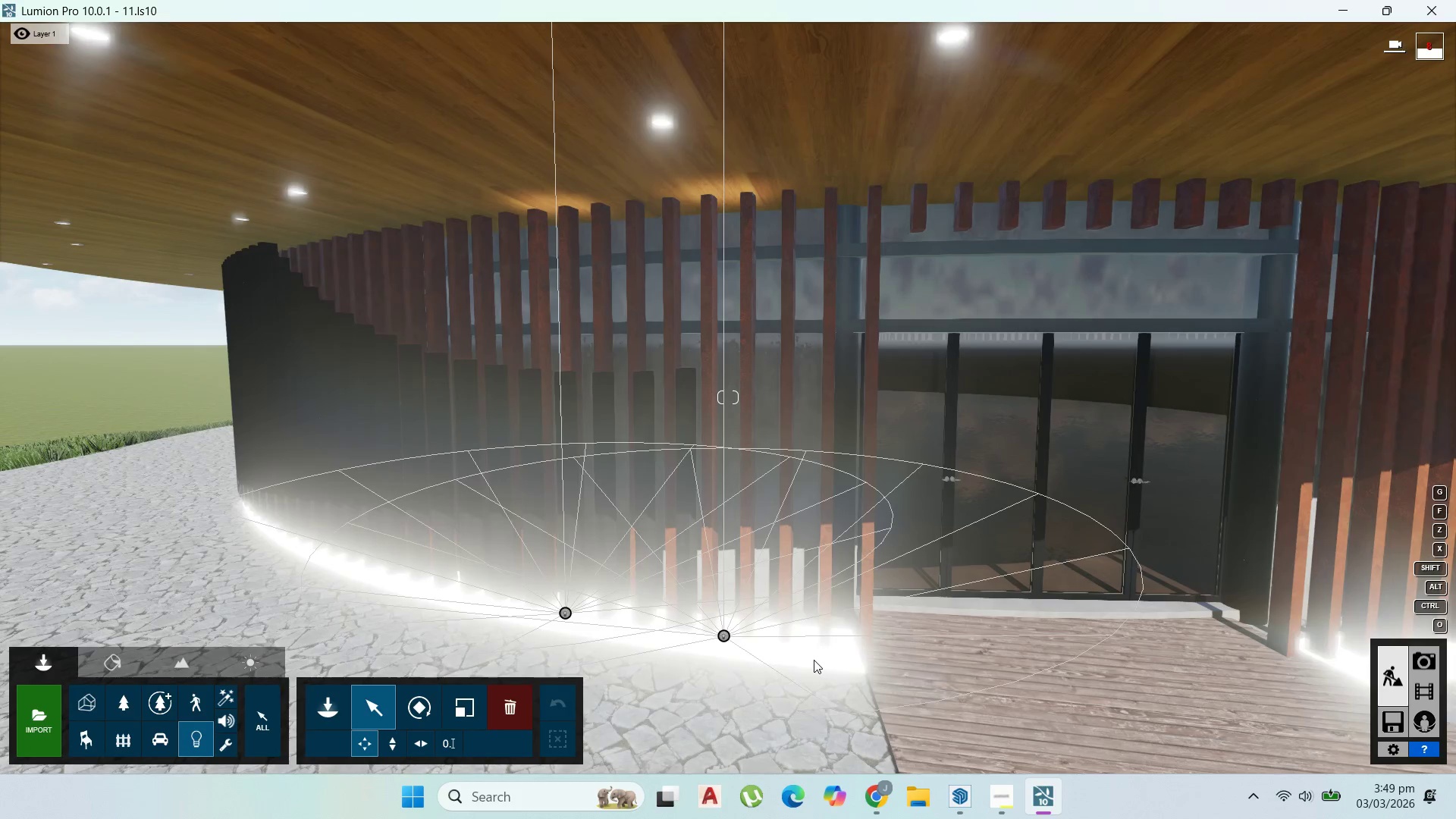 
left_click([110, 663])
 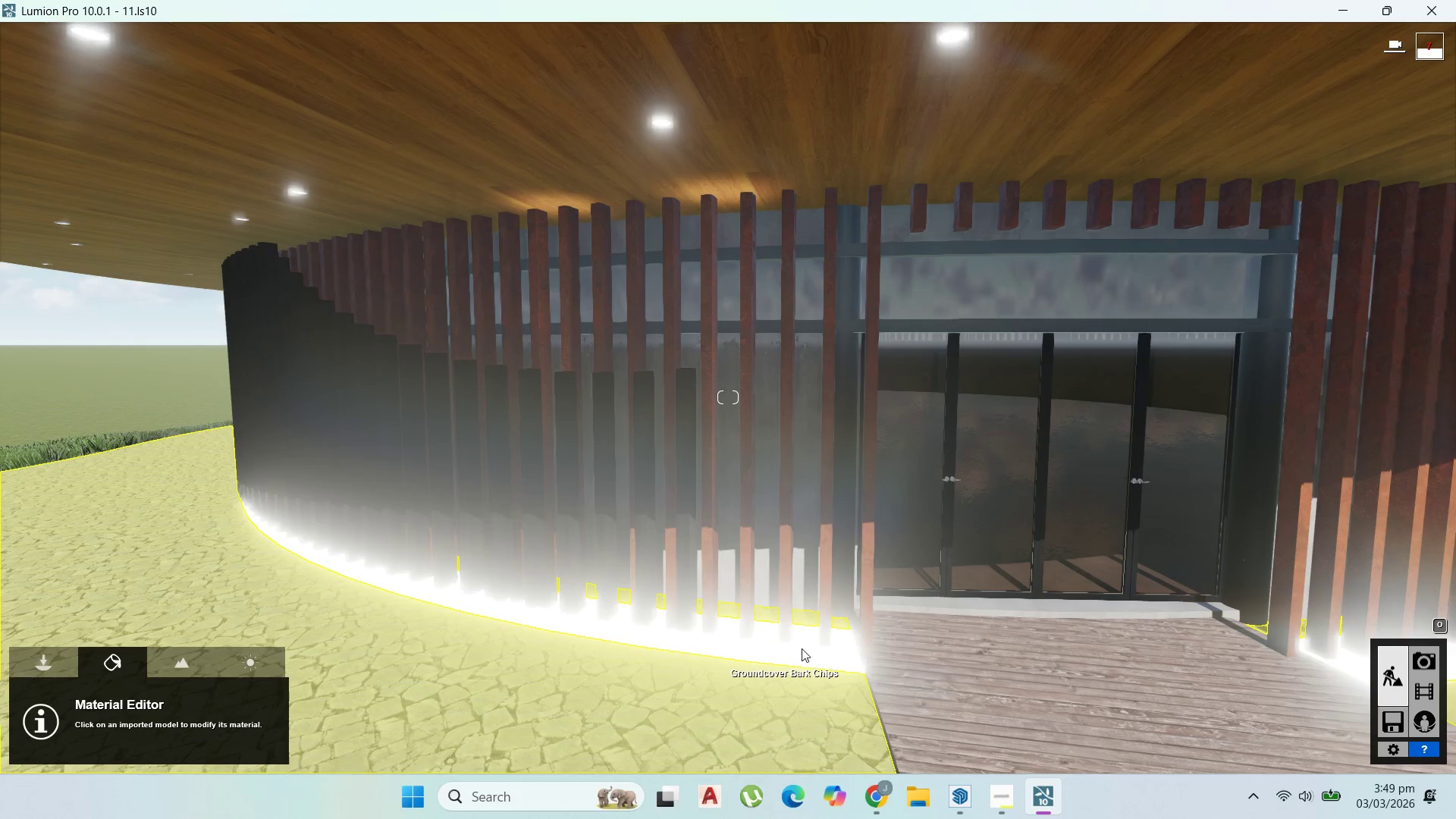 
left_click([803, 648])
 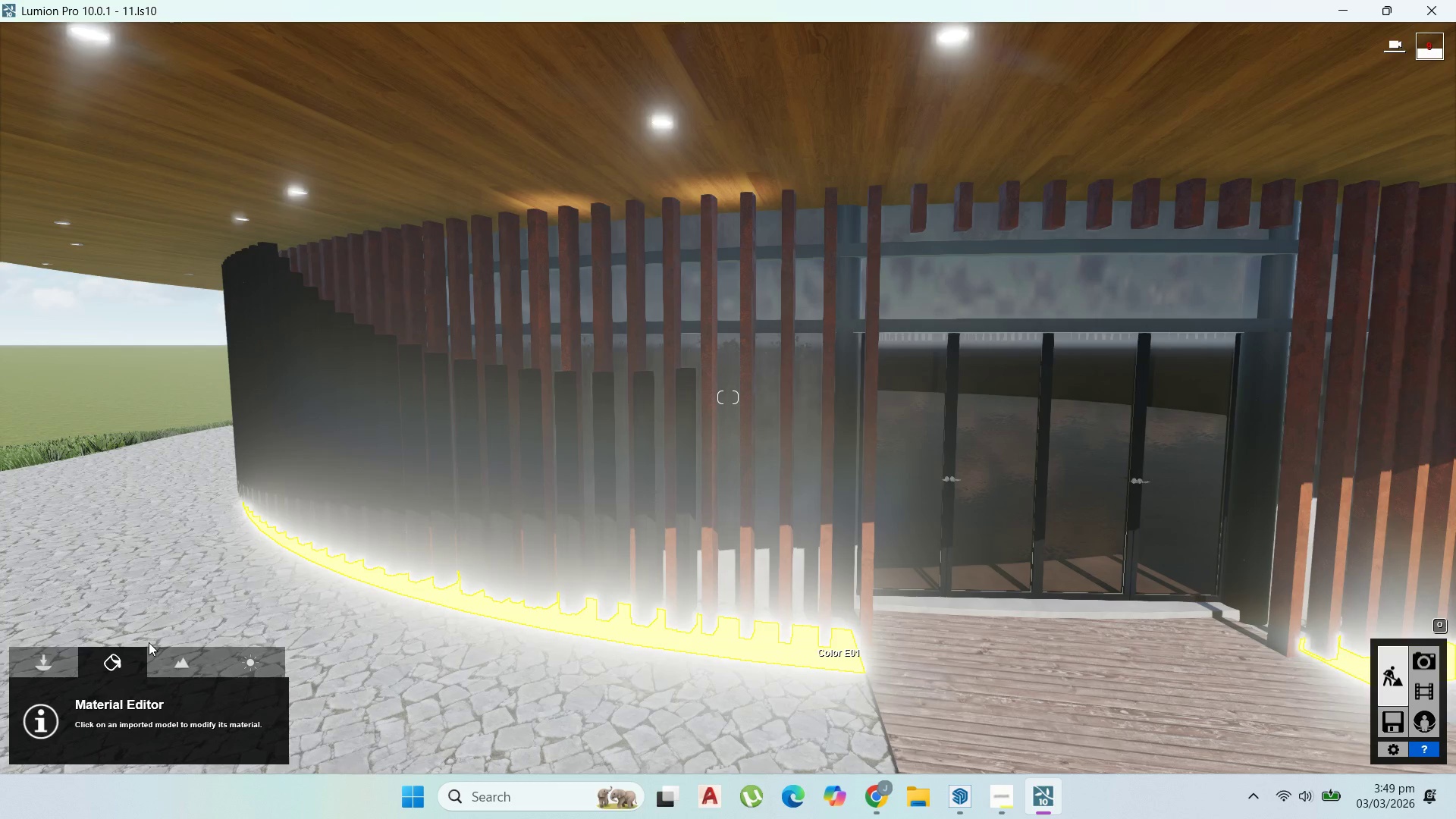 
wait(5.77)
 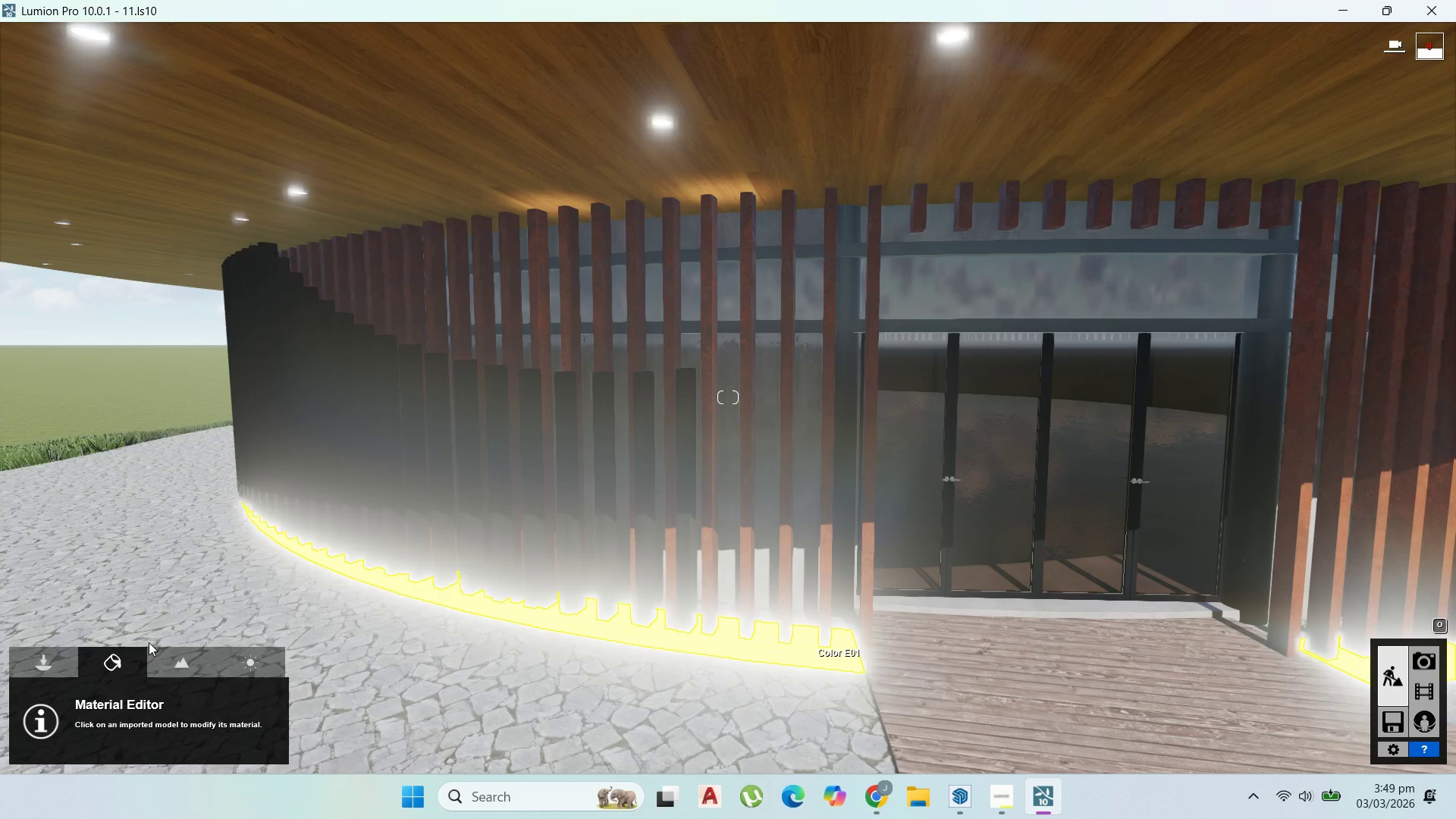 
left_click([799, 652])
 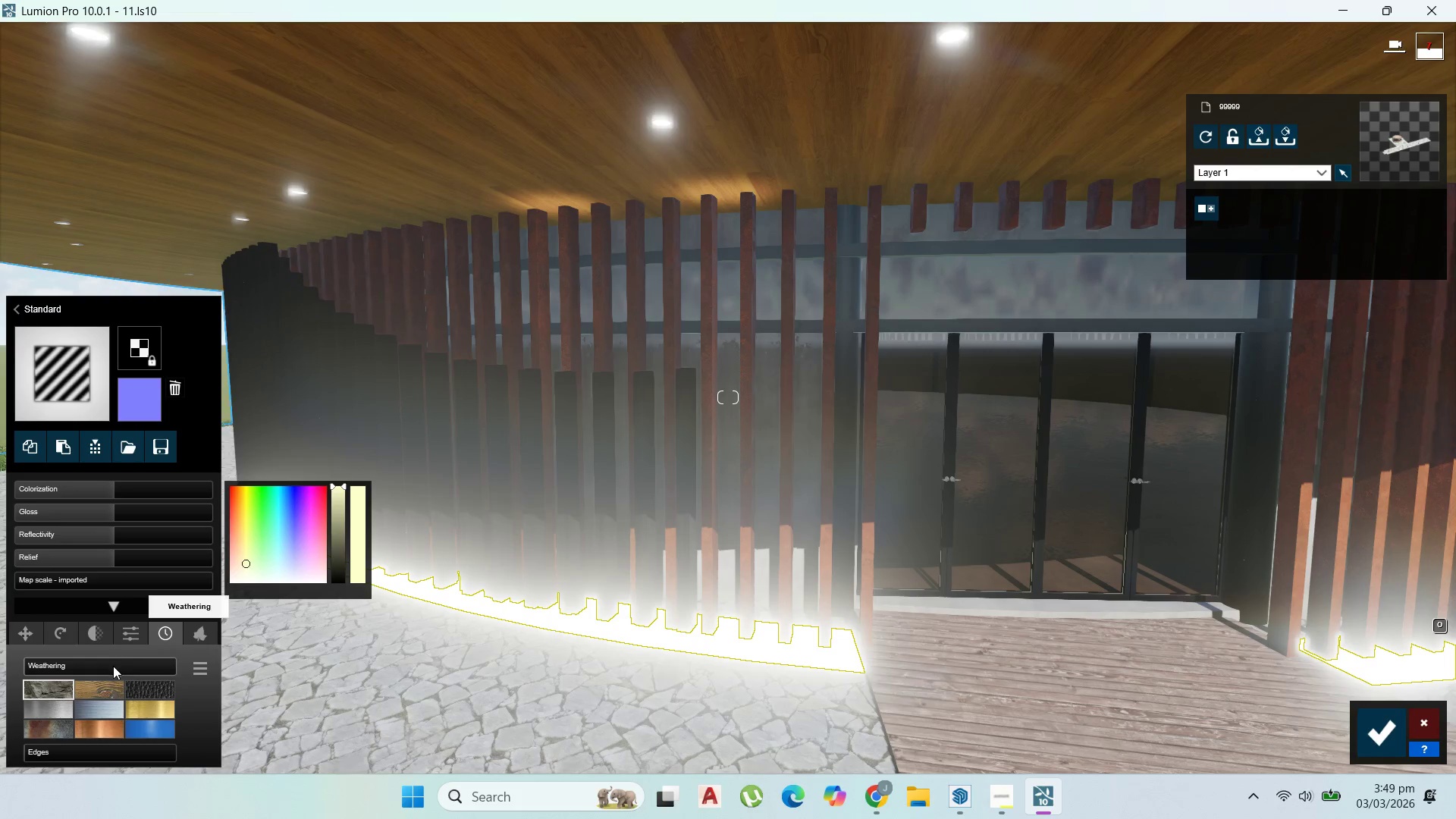 
wait(7.14)
 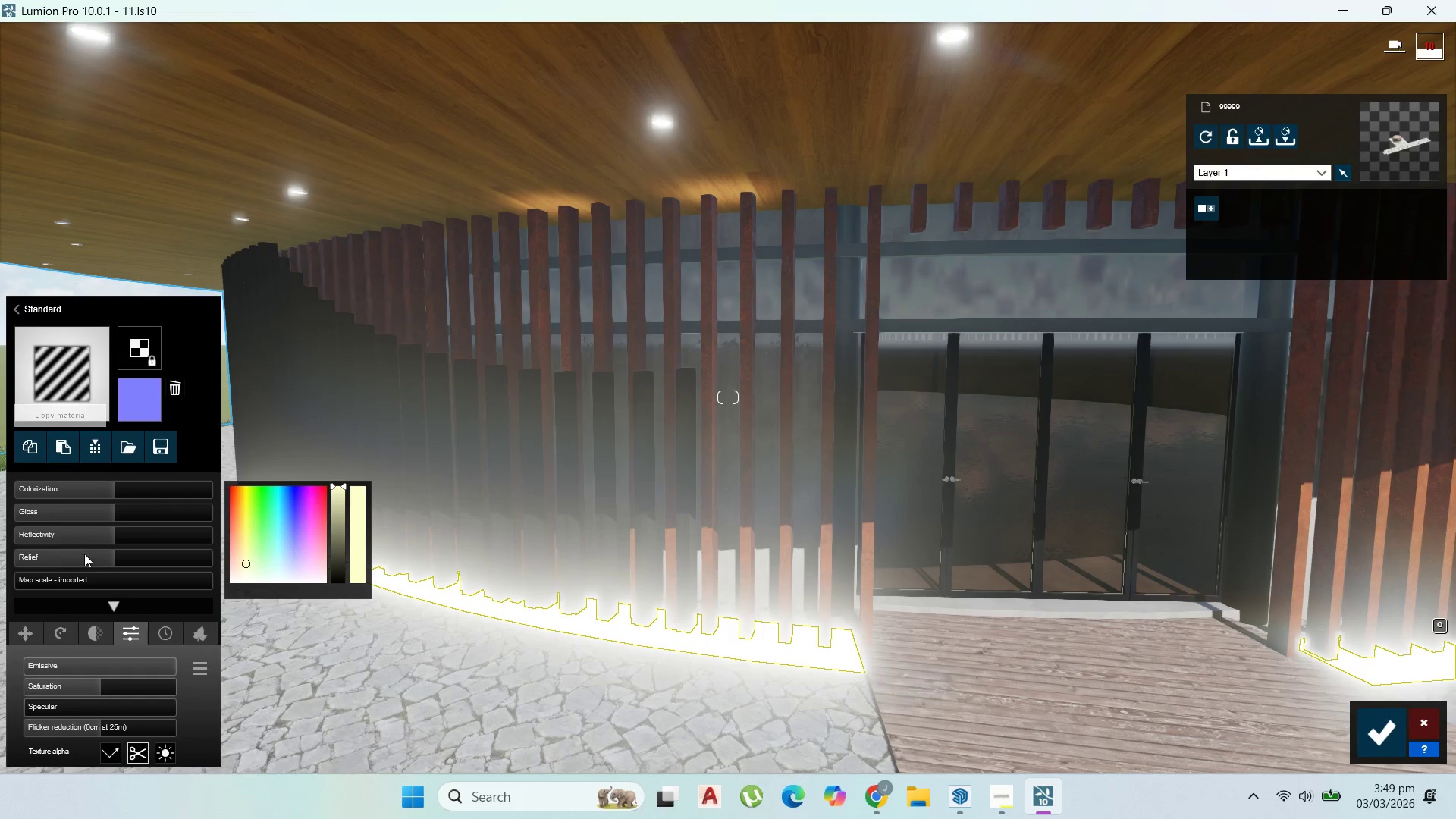 
left_click_drag(start_coordinate=[143, 669], to_coordinate=[98, 675])
 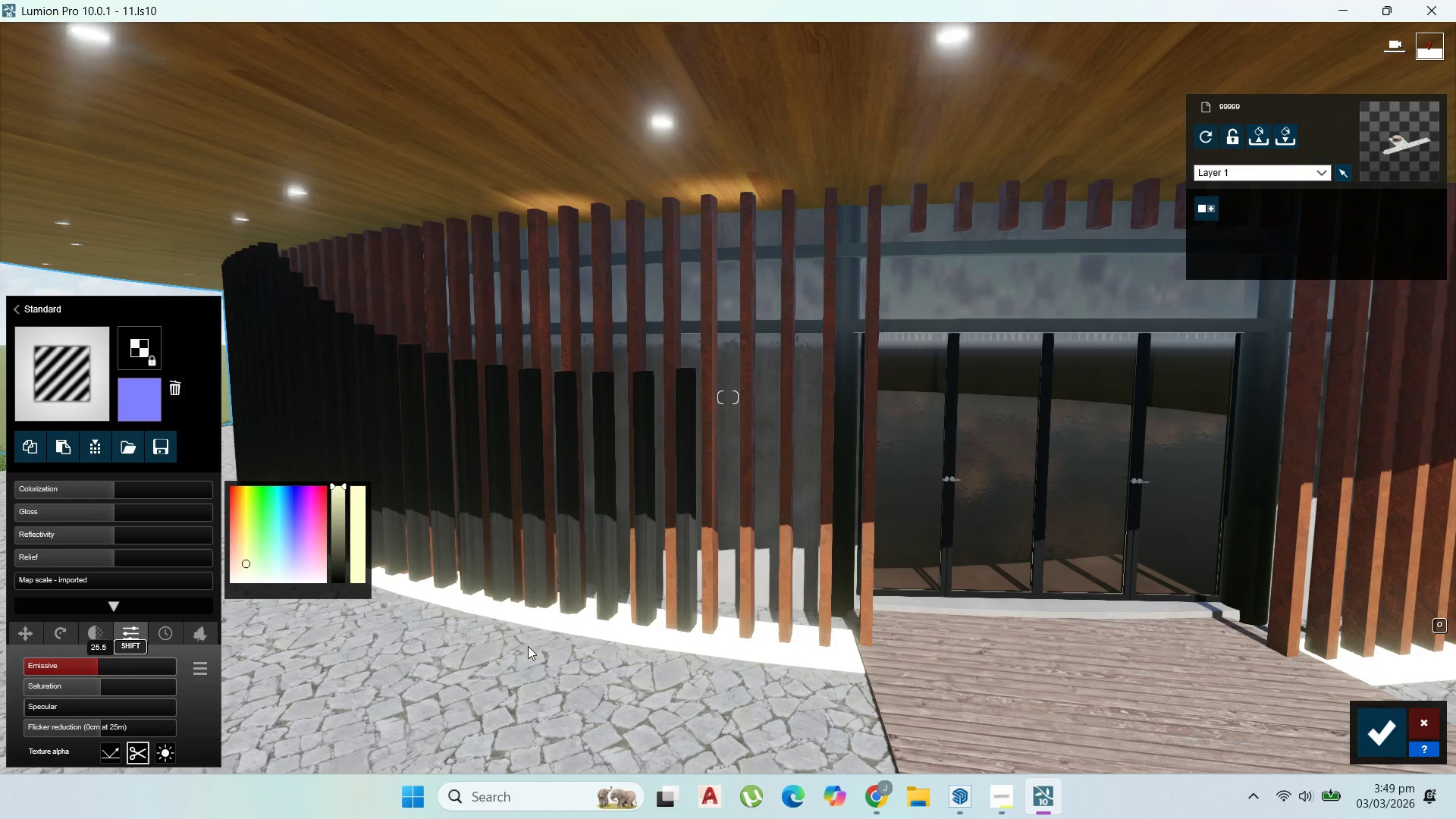 
scroll: coordinate [693, 704], scroll_direction: down, amount: 3.0
 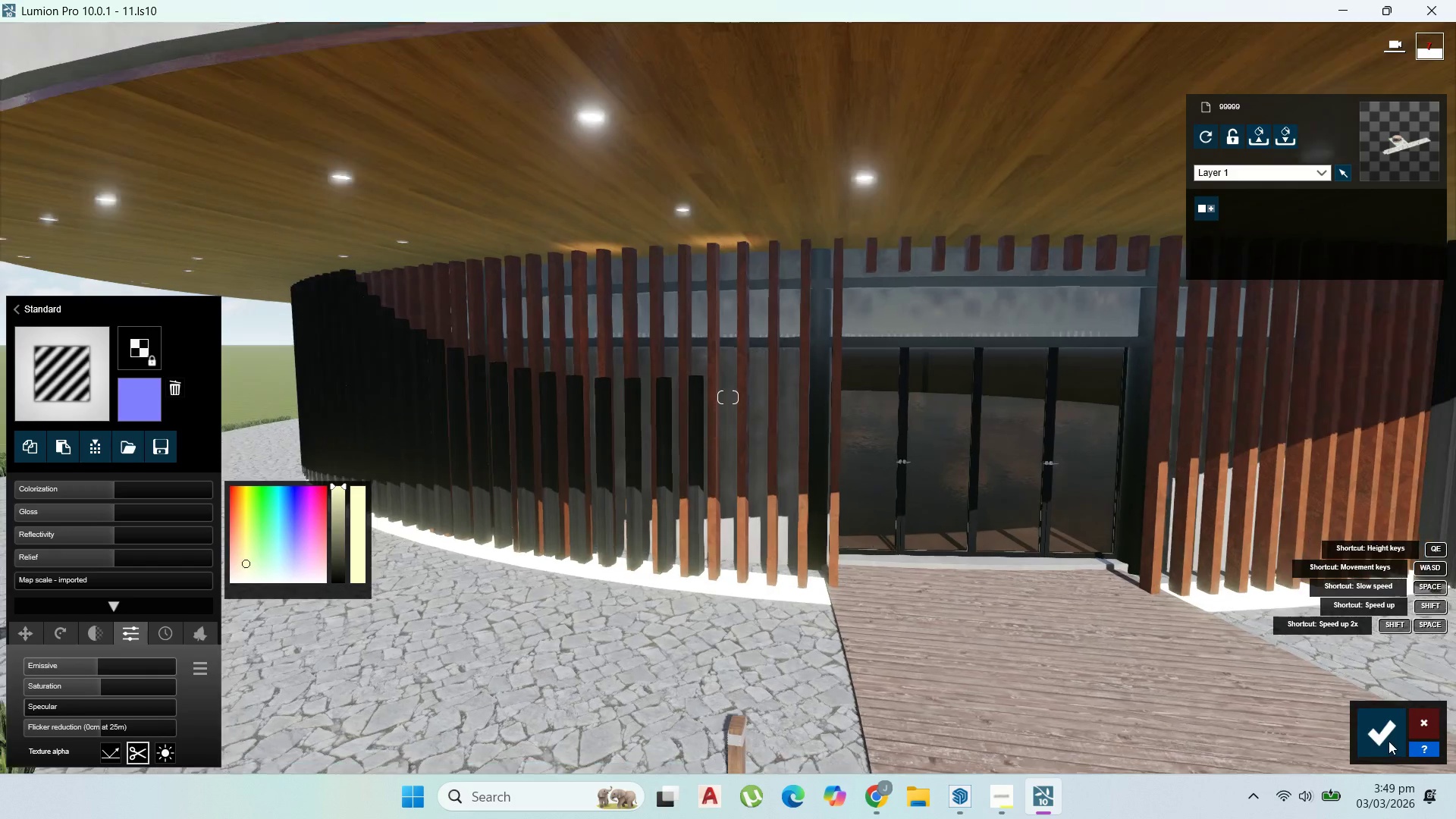 
double_click([1389, 740])
 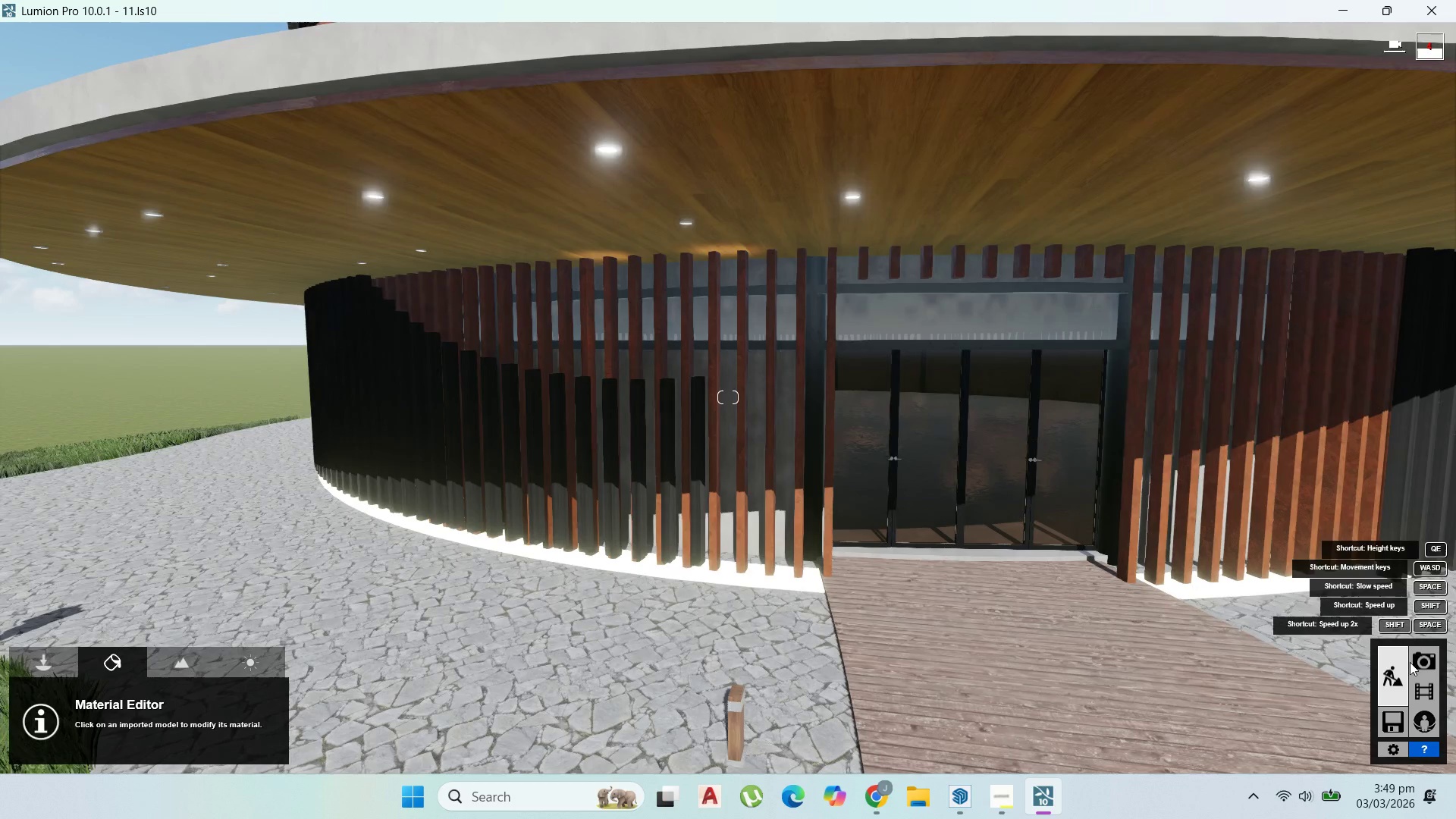 
double_click([1422, 657])
 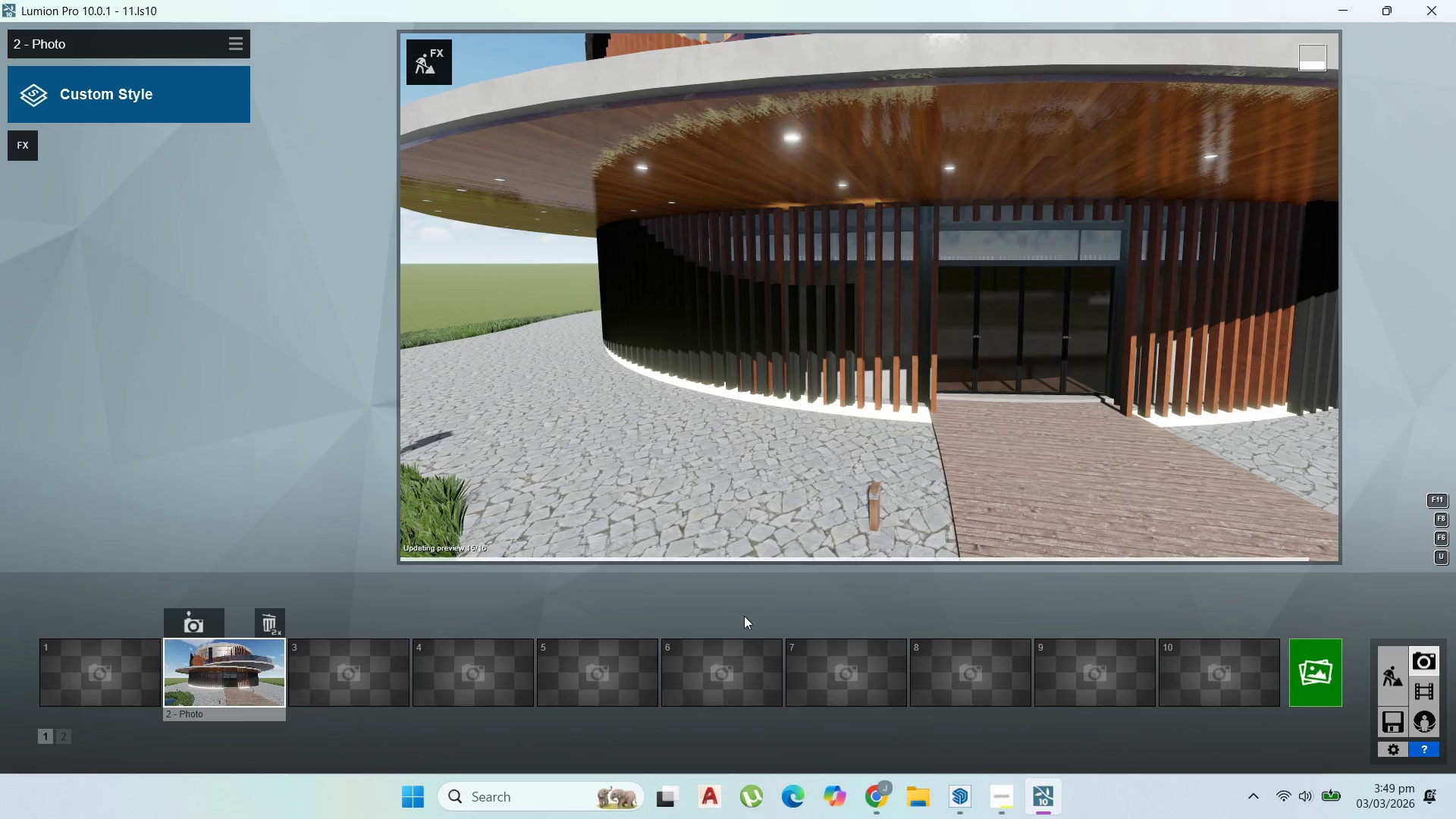 
wait(8.81)
 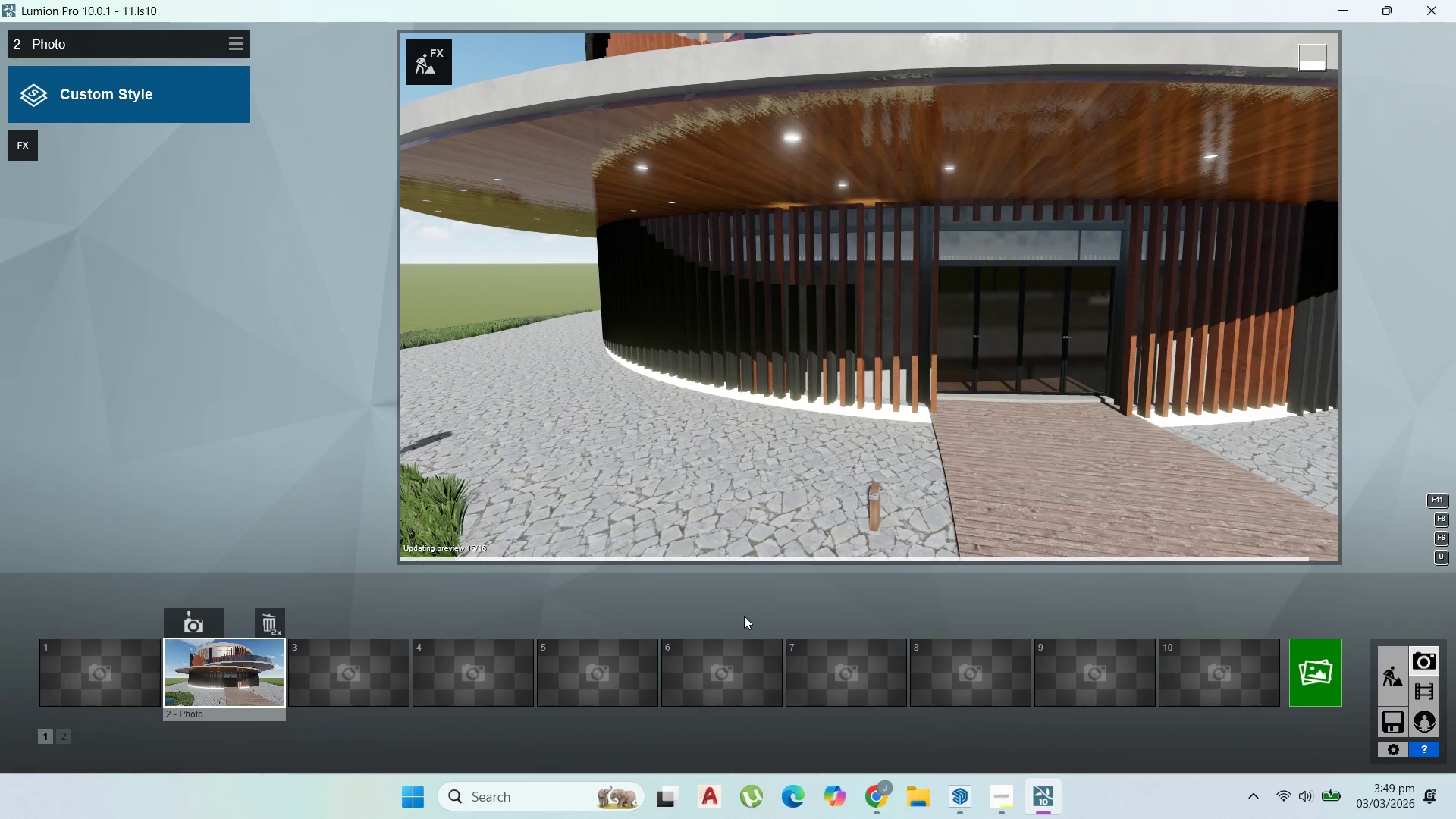 
left_click([21, 143])
 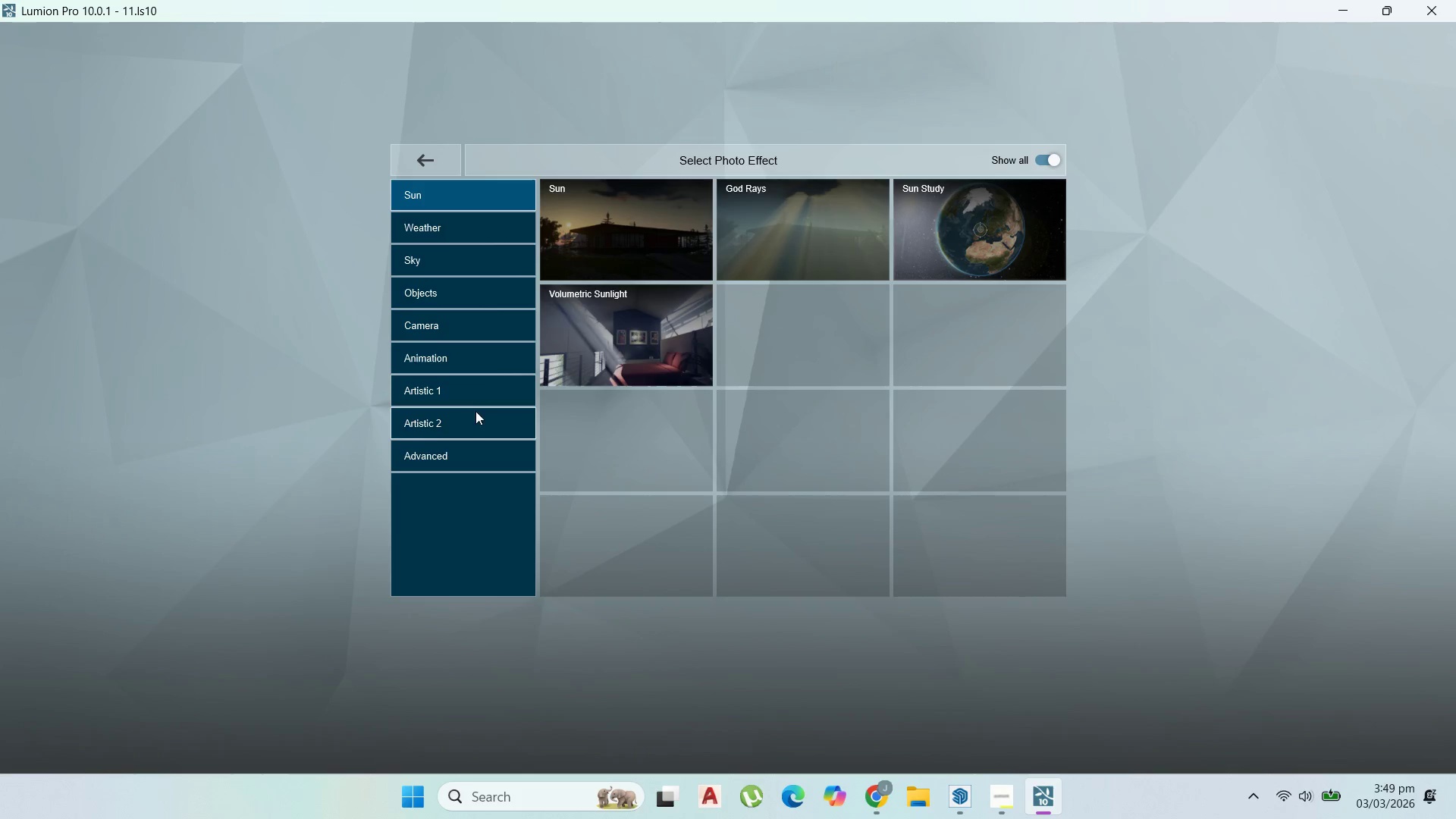 
left_click([464, 228])
 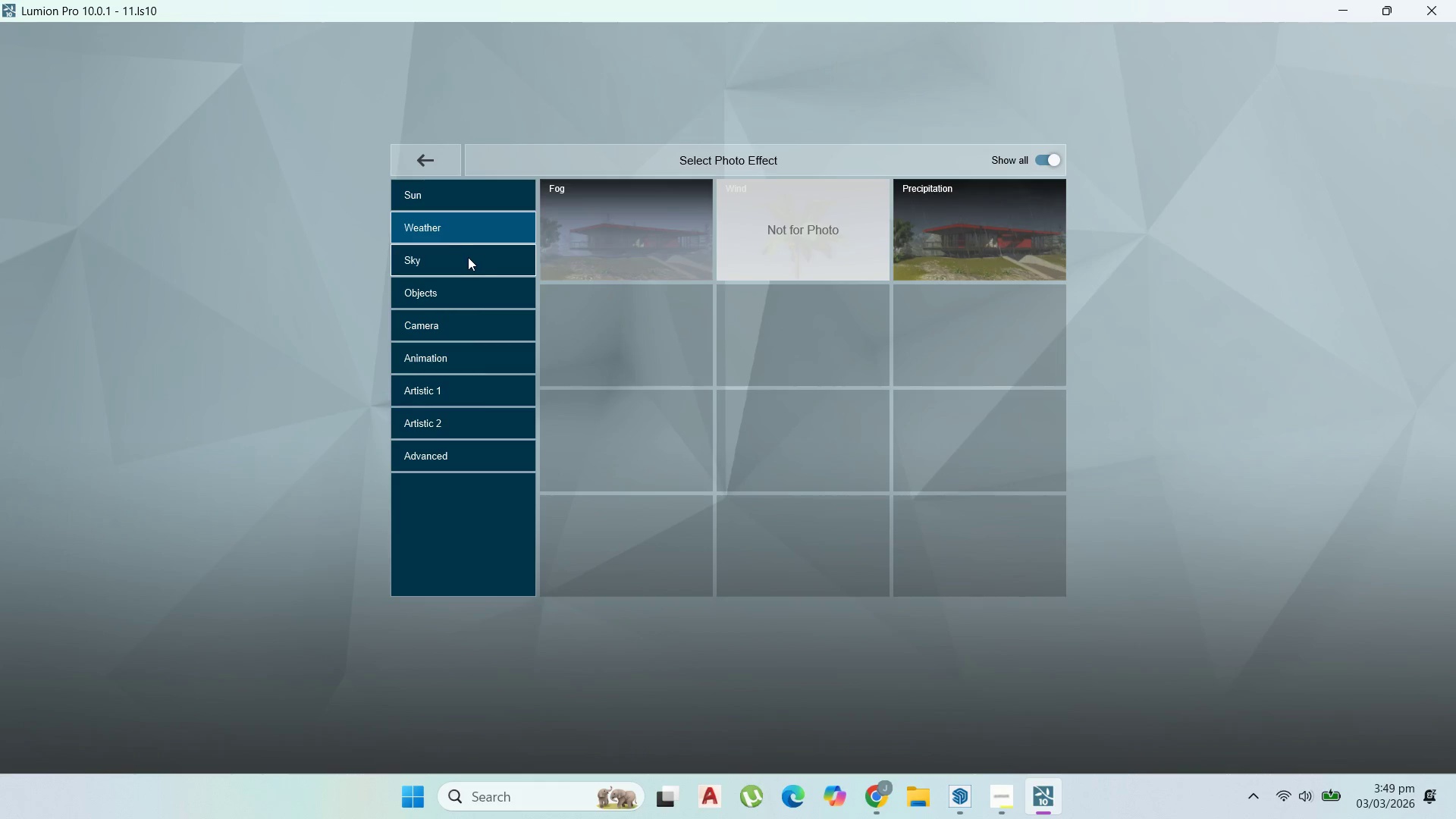 
left_click([468, 257])
 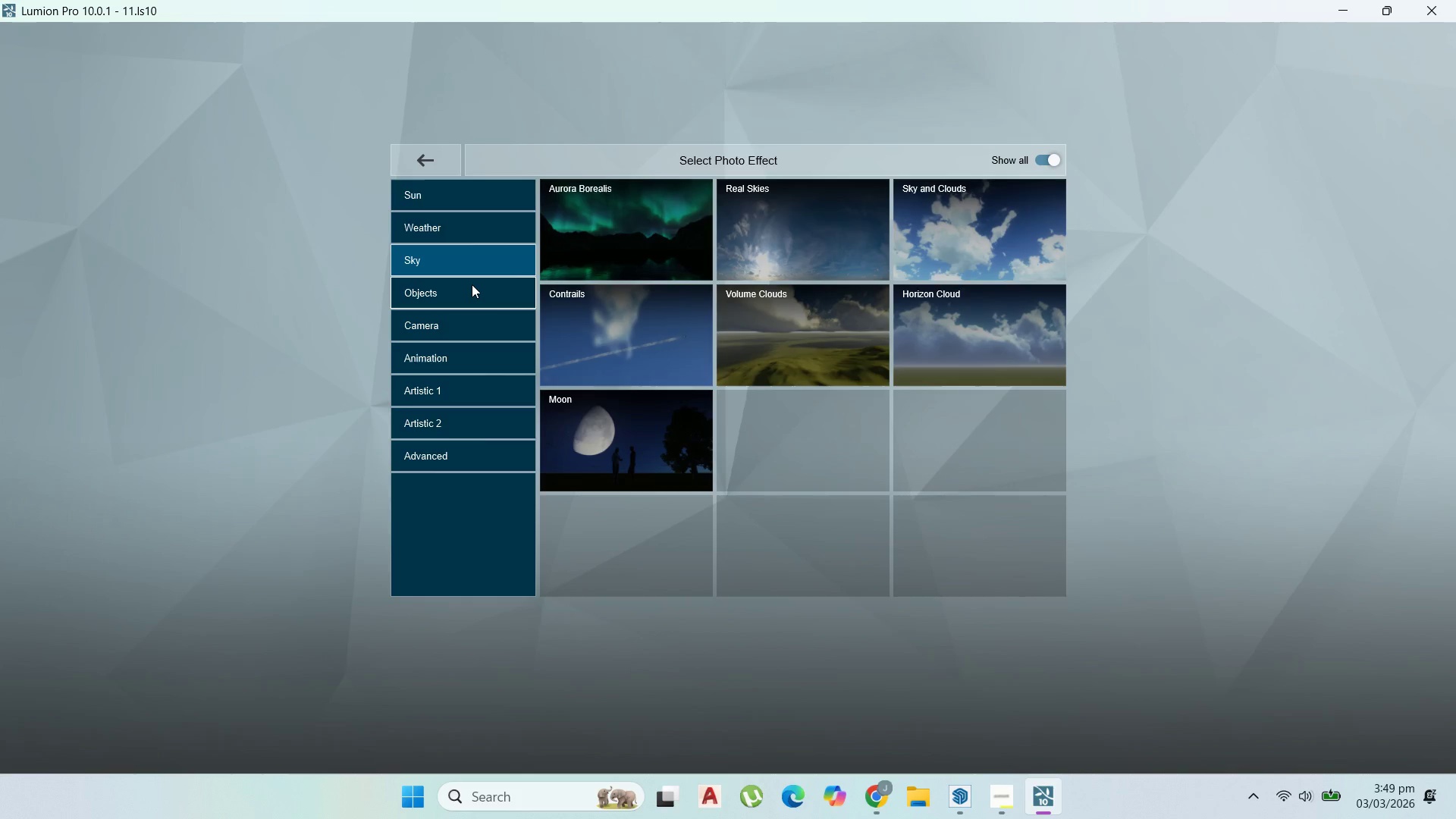 
left_click([472, 284])
 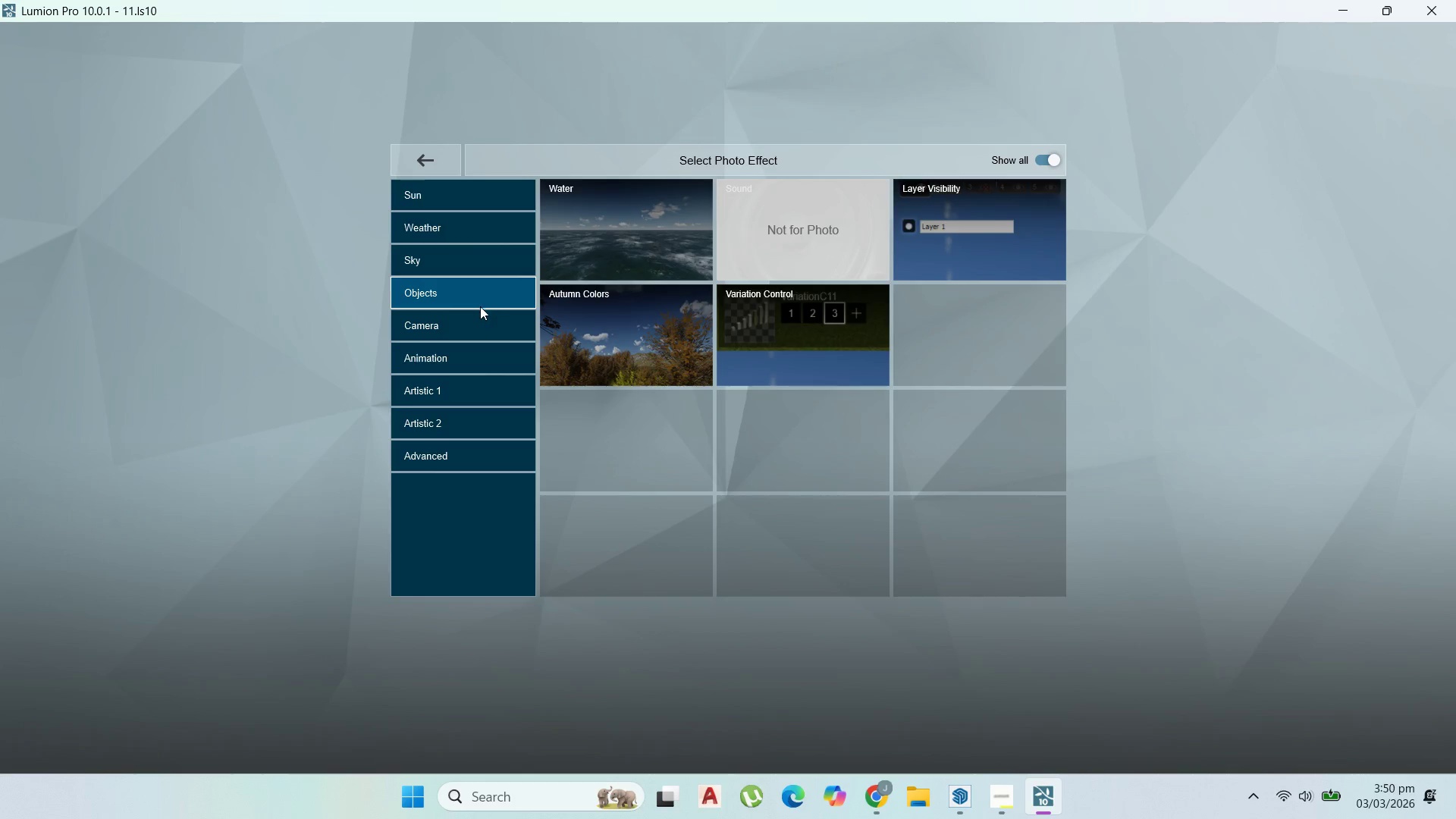 
left_click([480, 306])
 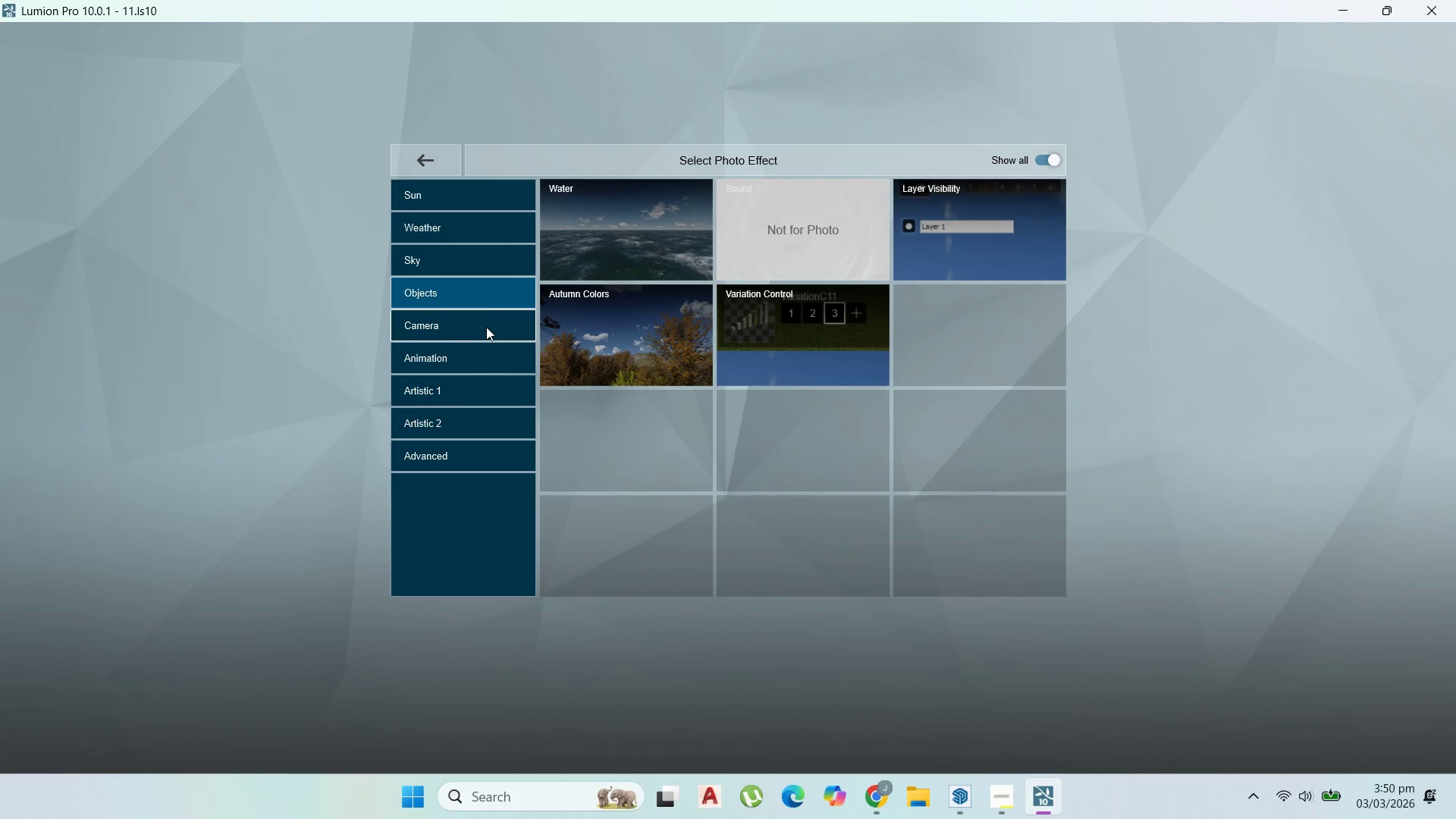 
left_click([484, 328])
 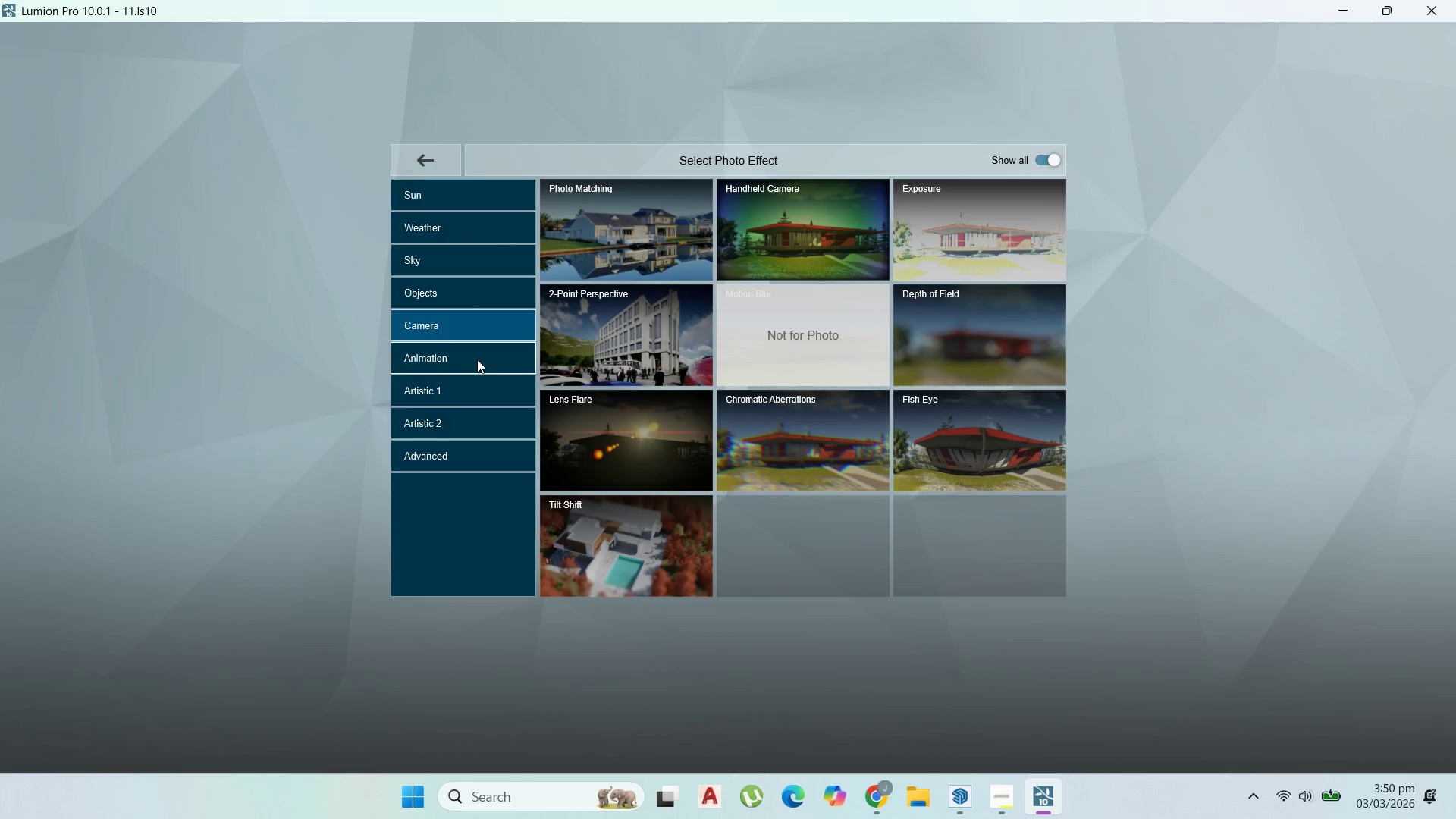 
left_click([477, 359])
 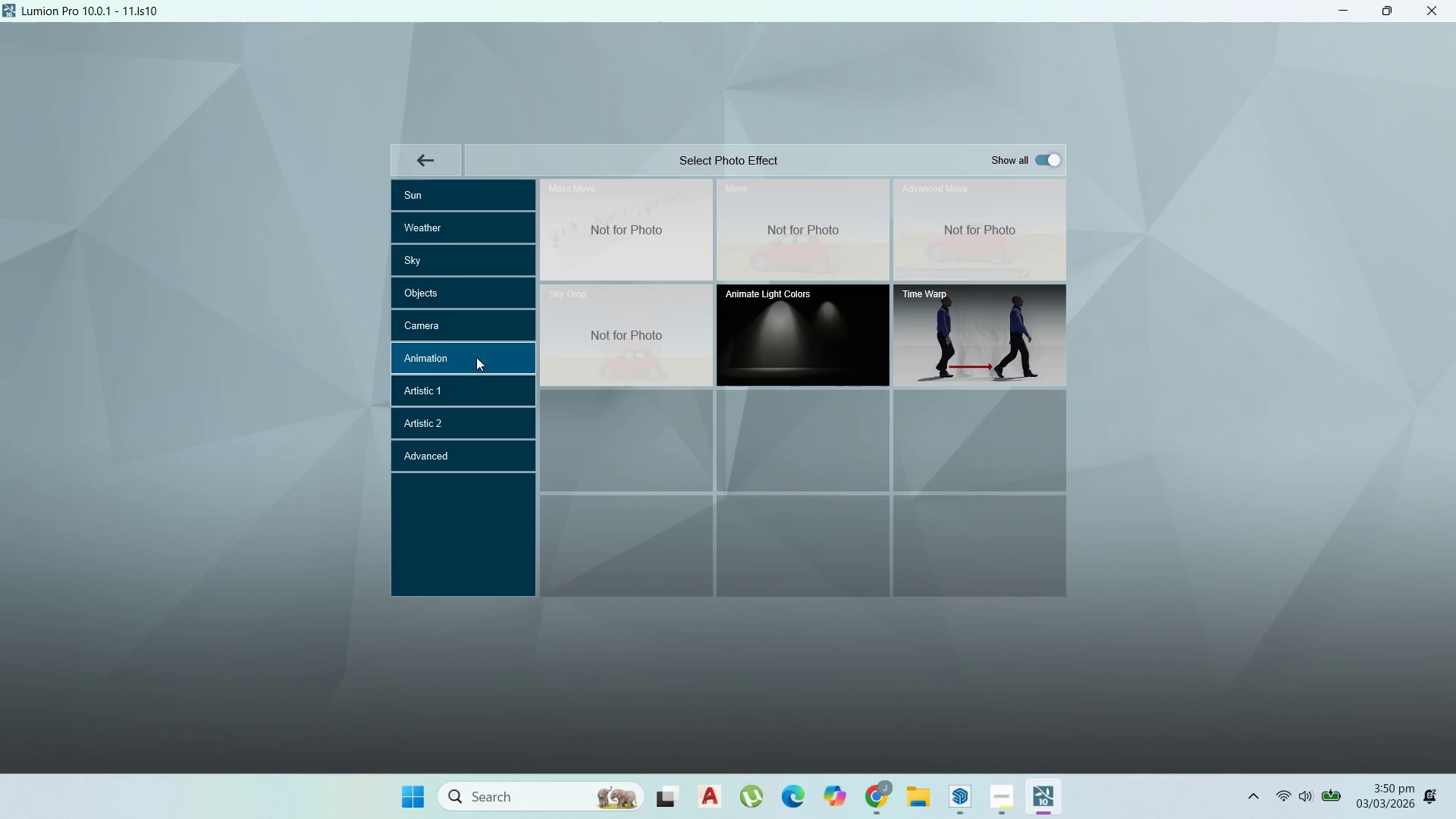 
left_click_drag(start_coordinate=[474, 336], to_coordinate=[474, 332])
 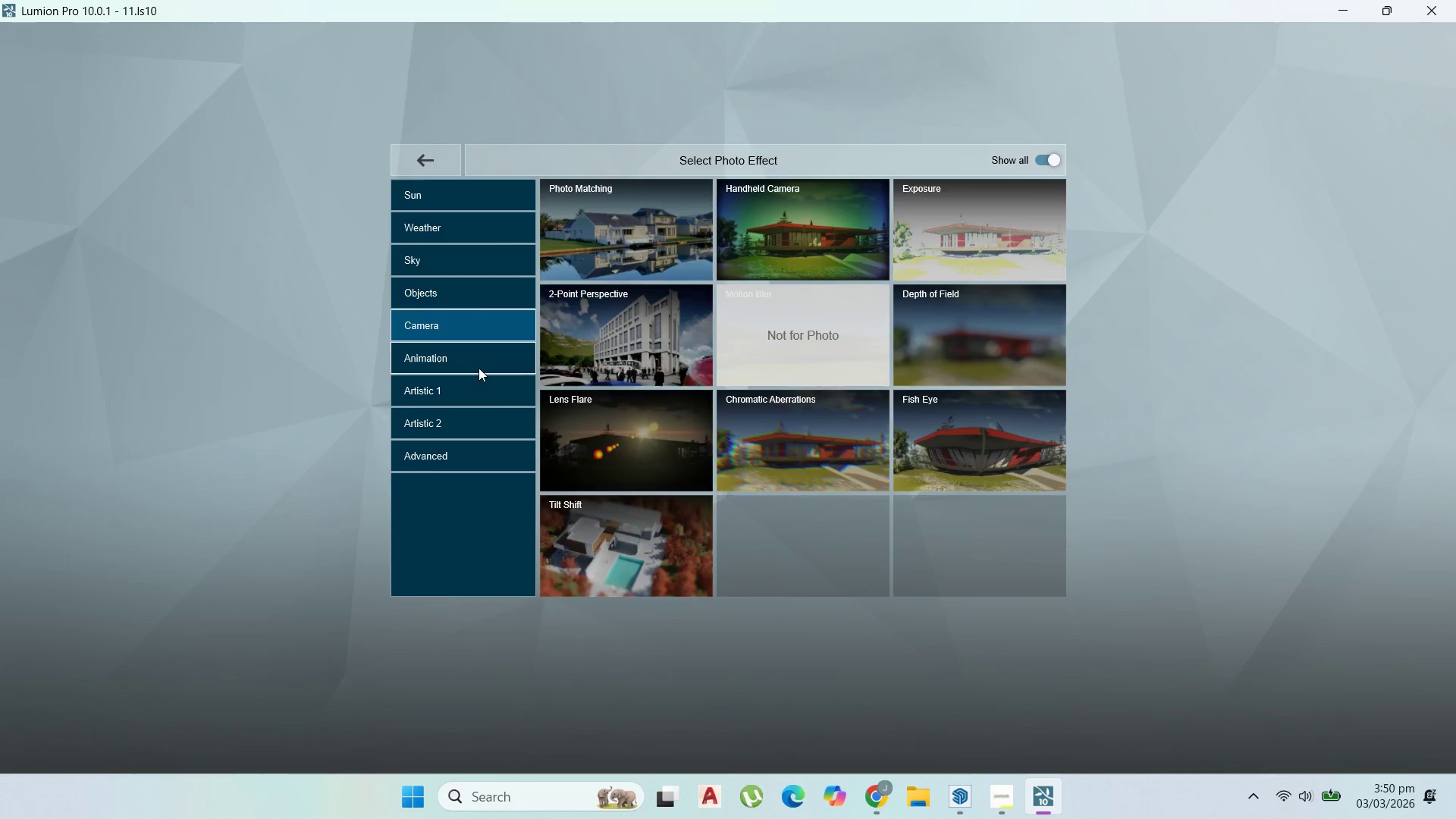 
left_click([479, 368])
 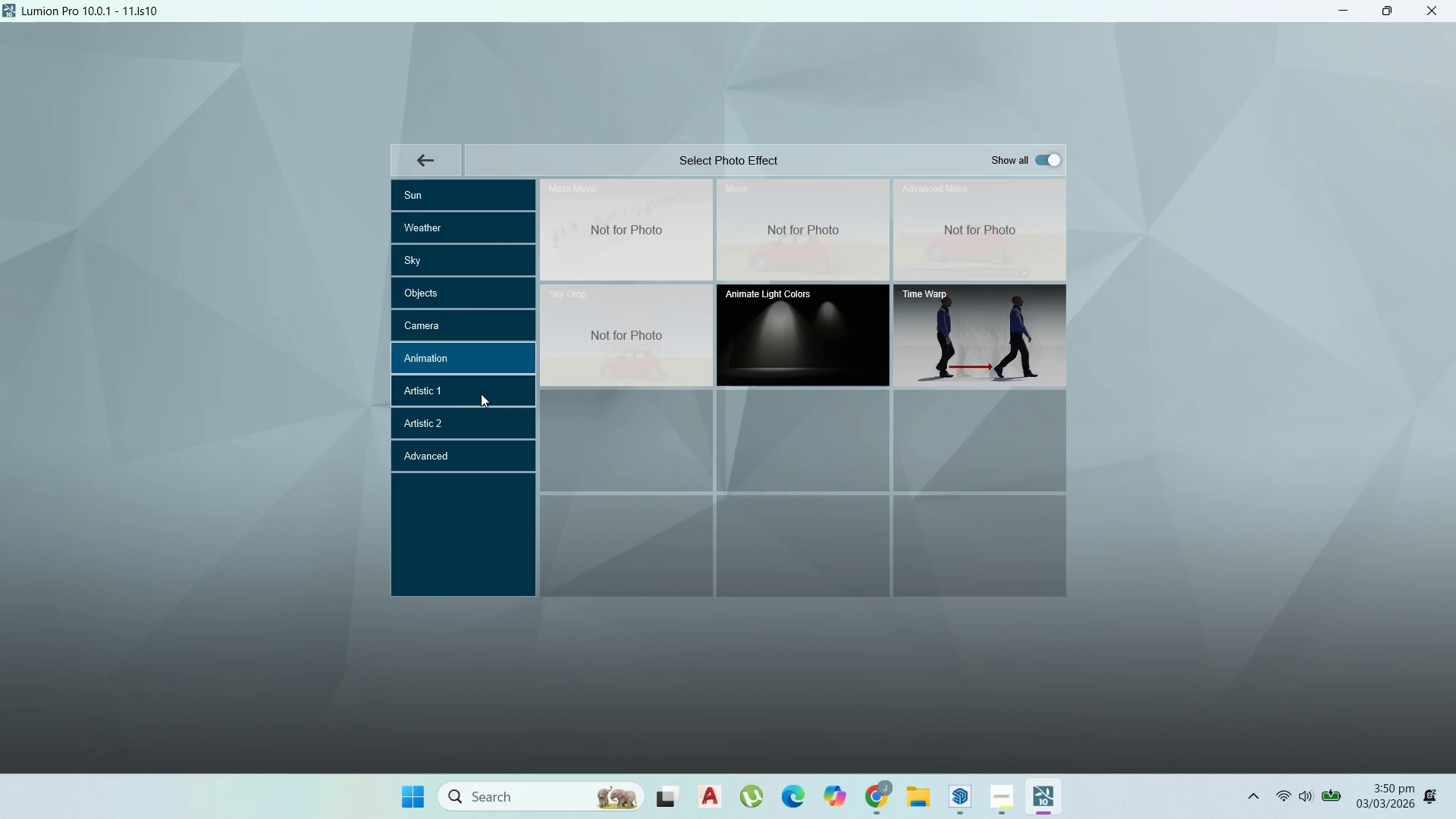 
left_click([482, 394])
 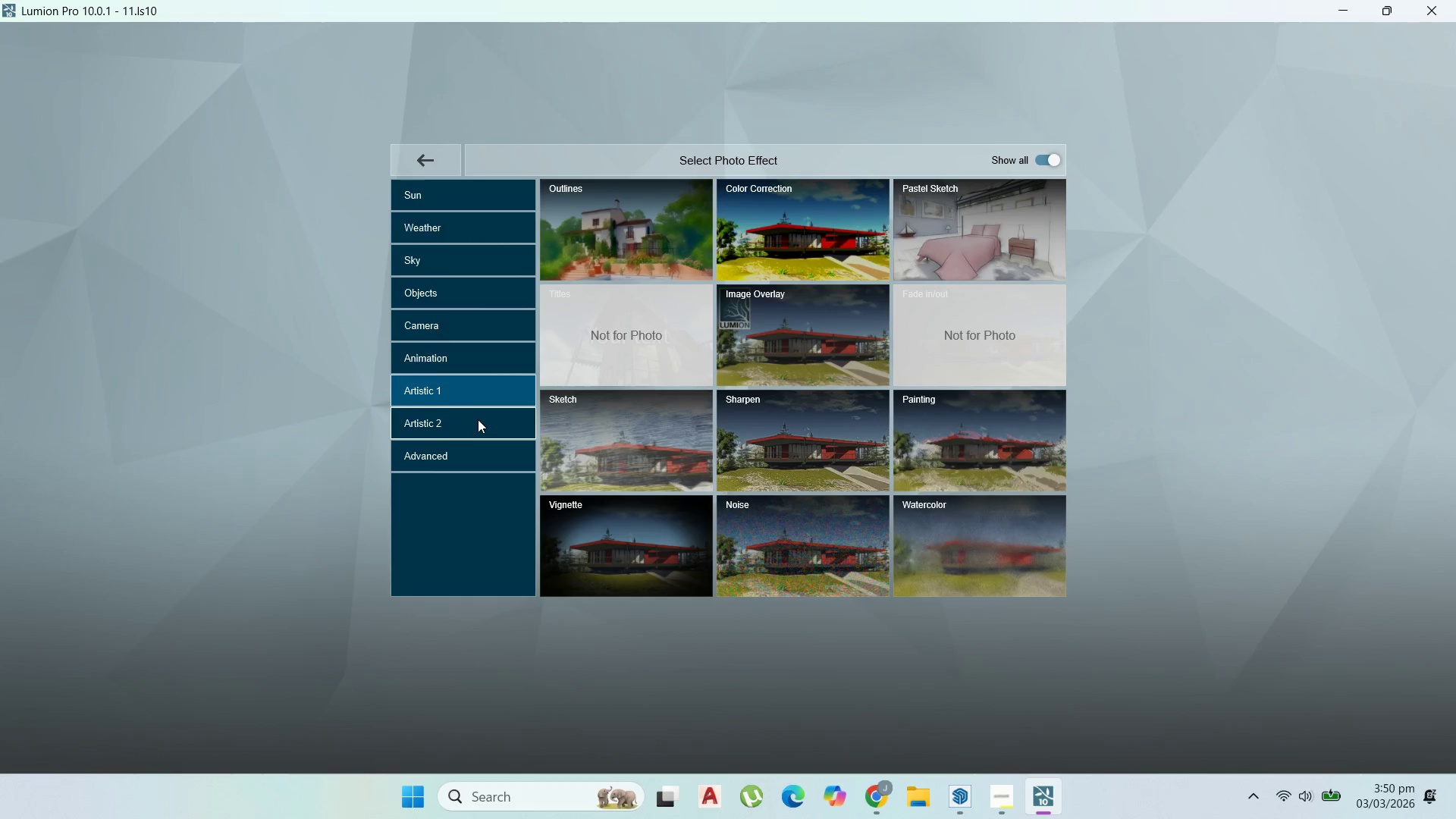 
left_click([478, 420])
 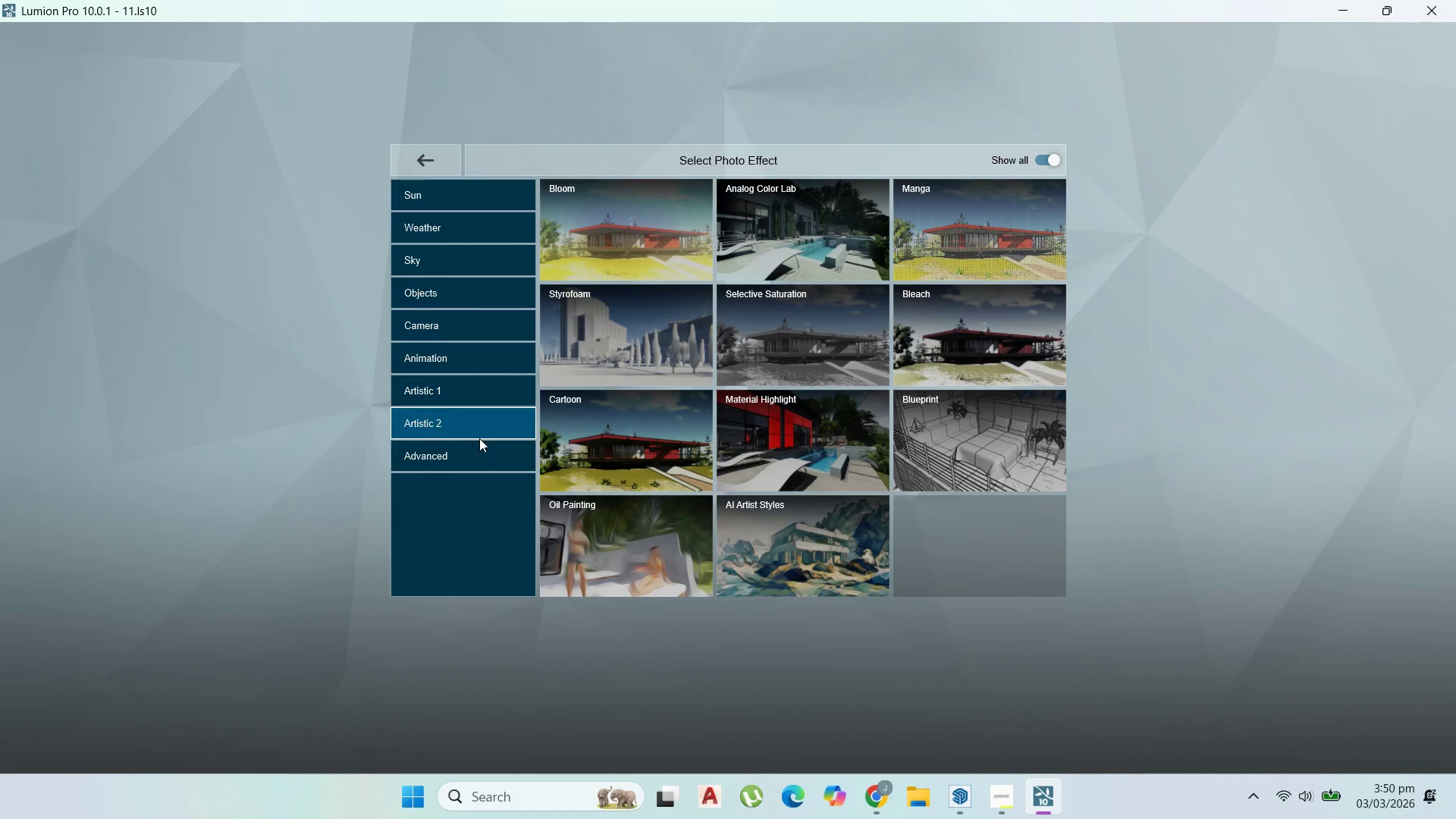 
left_click([481, 440])
 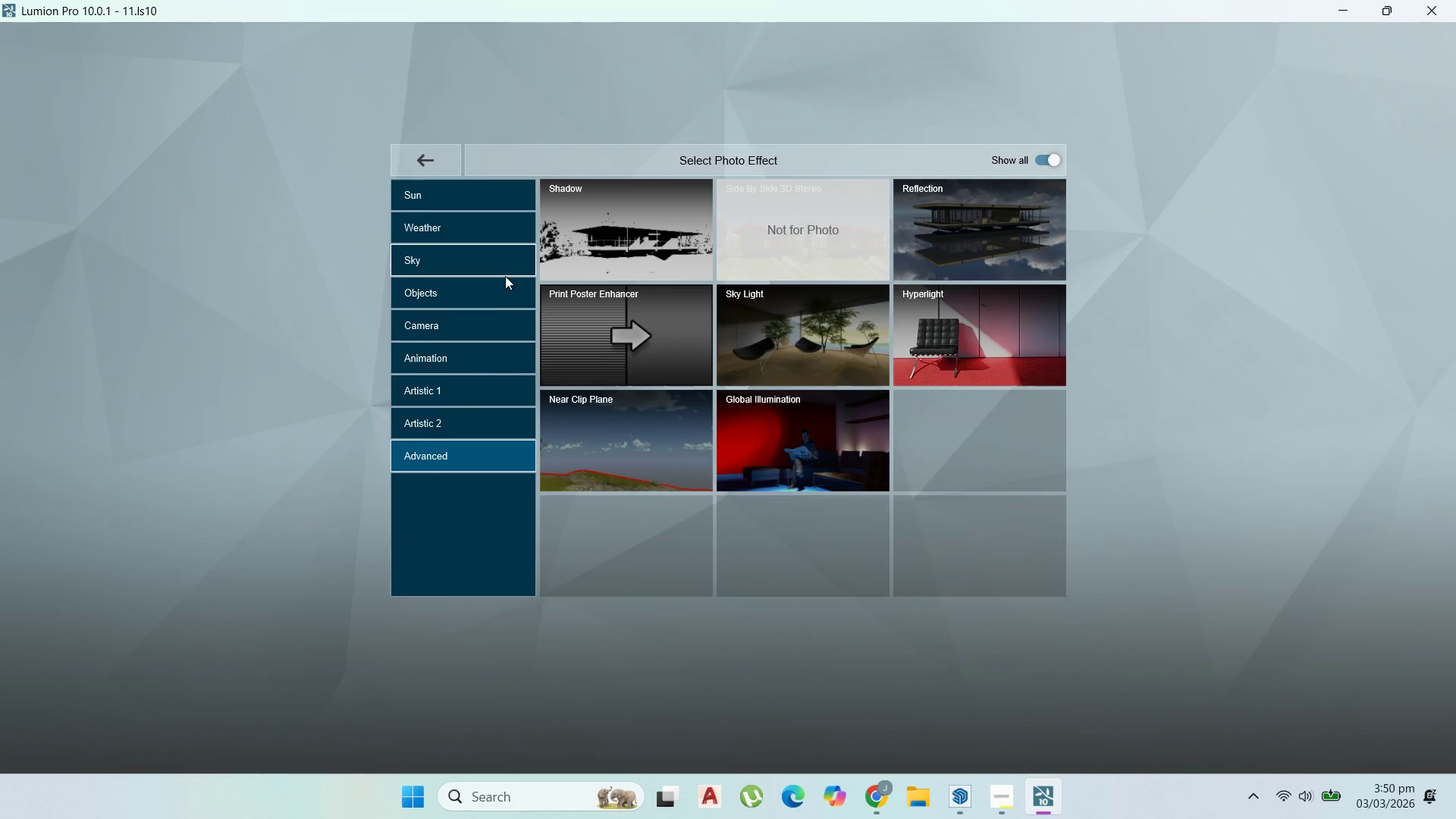 
left_click([492, 227])
 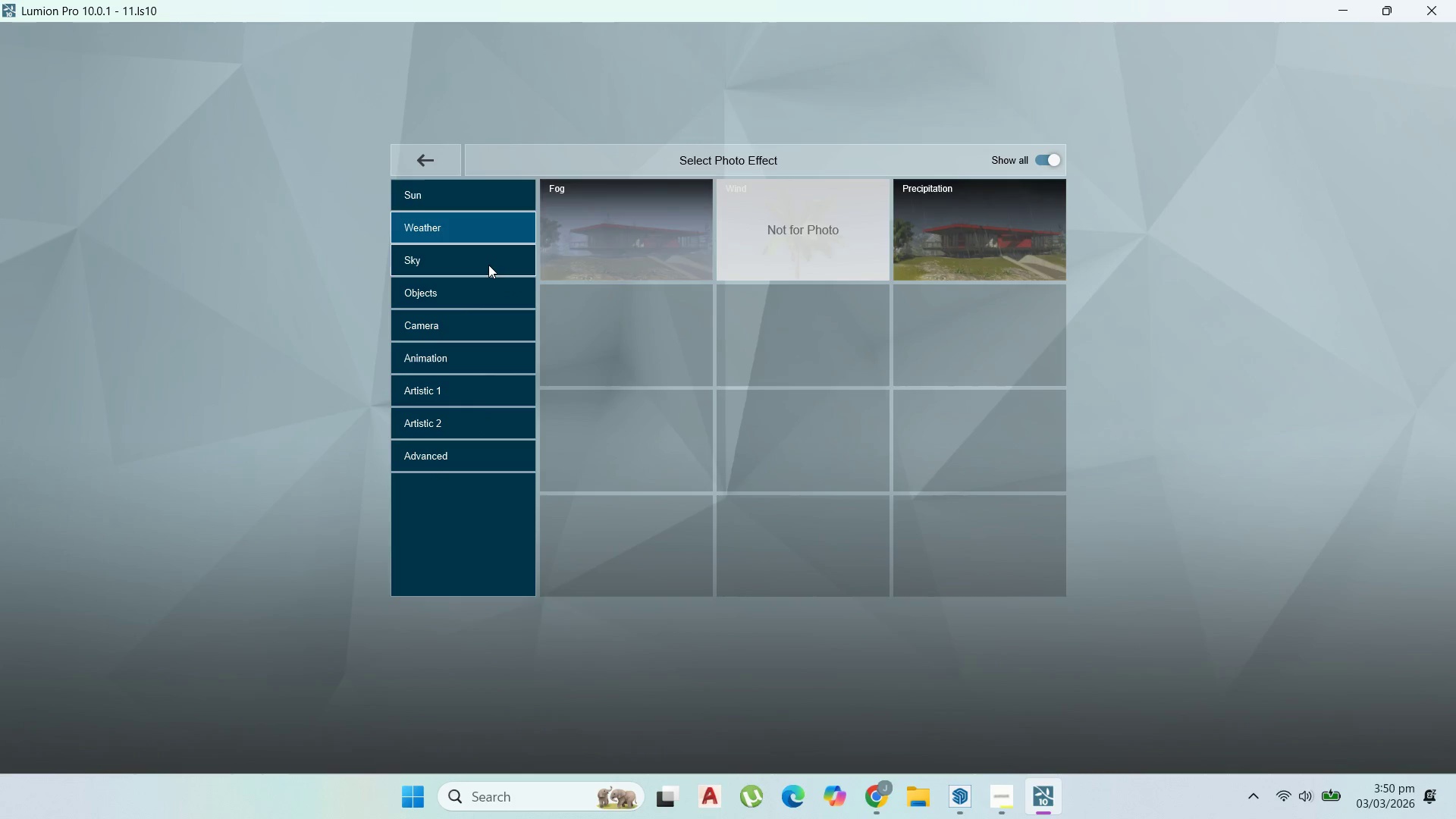 
left_click([488, 265])
 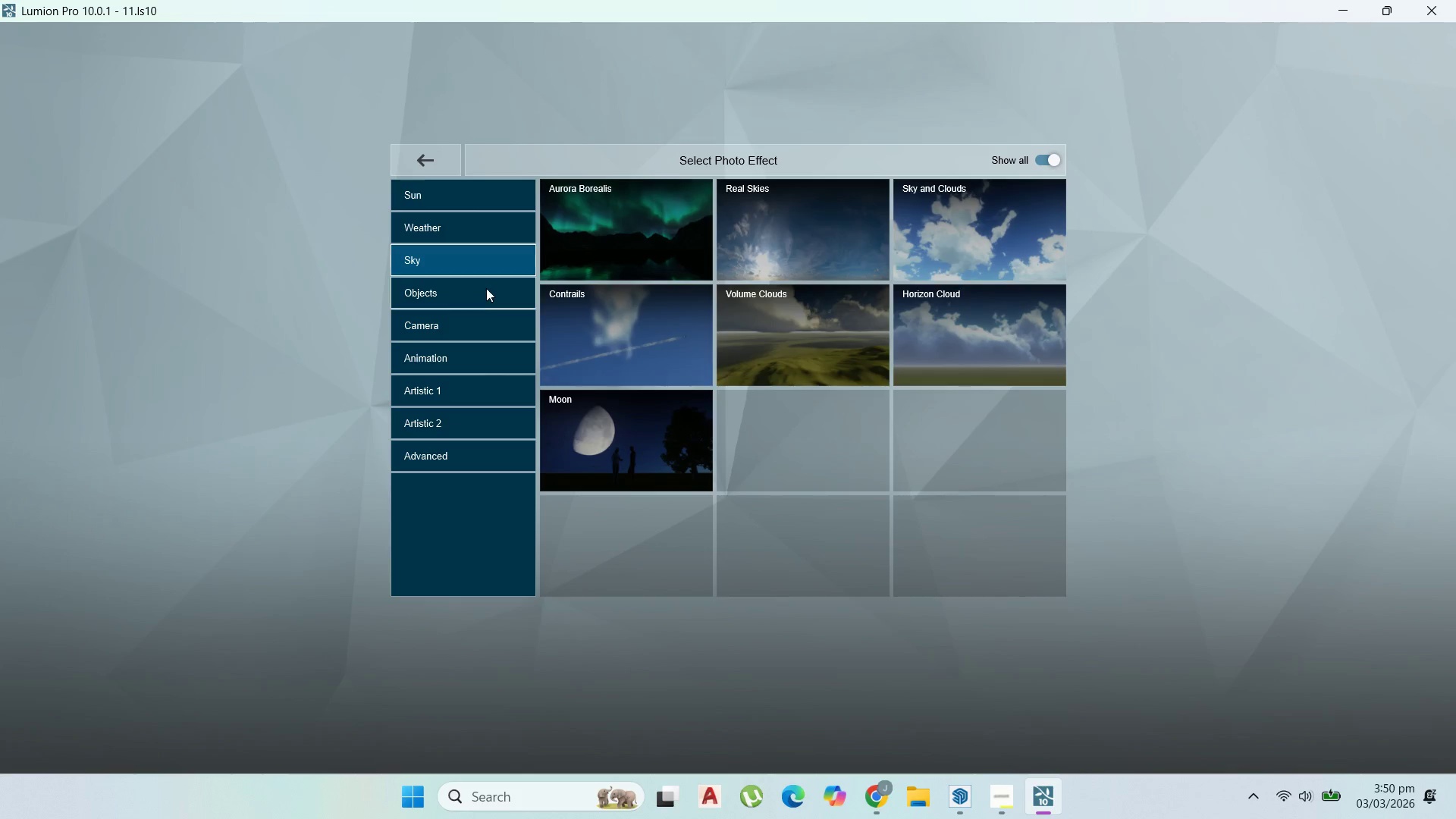 
left_click([483, 300])
 